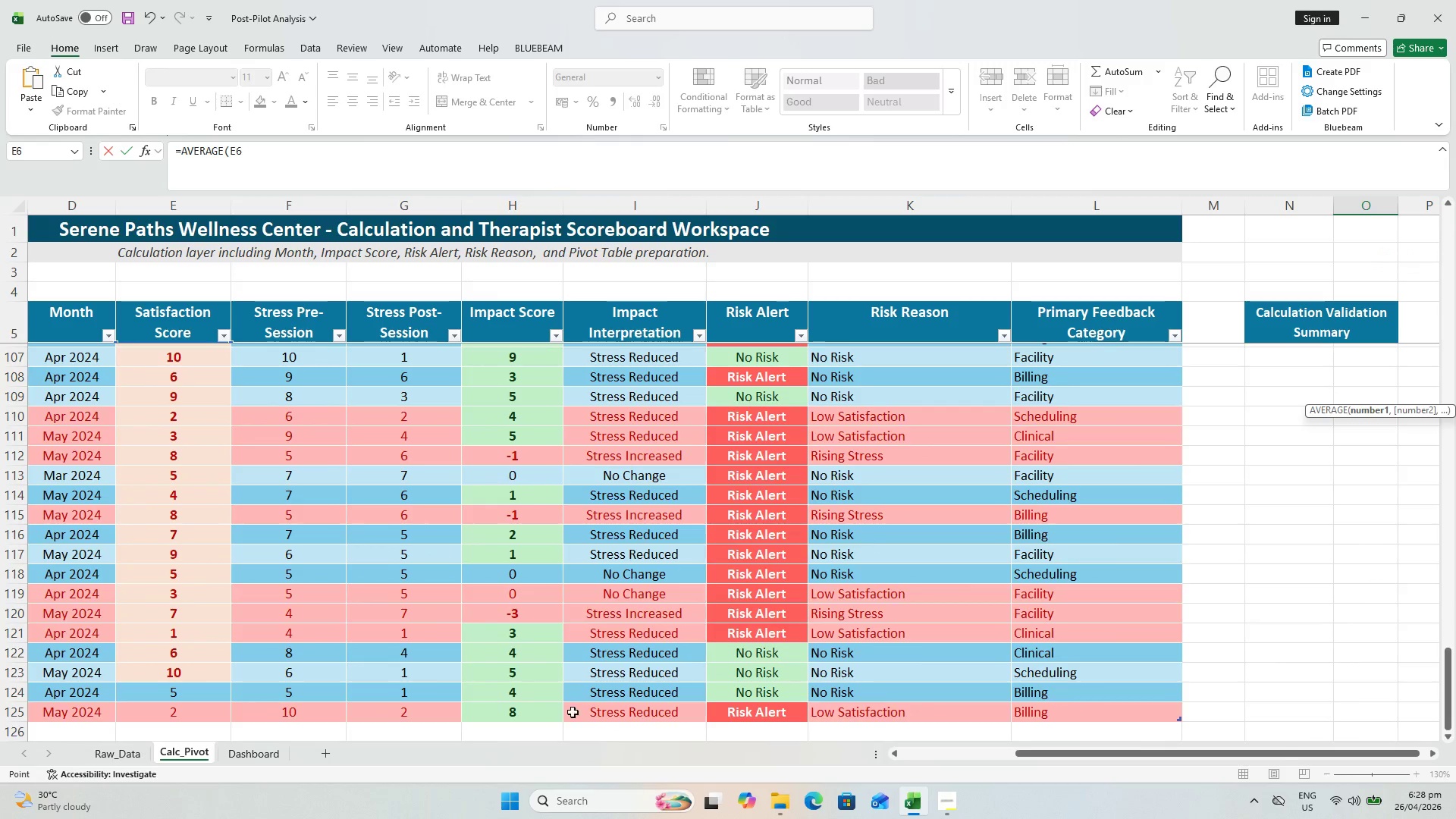 
hold_key(key=ShiftLeft, duration=1.74)
left_click([176, 711])
 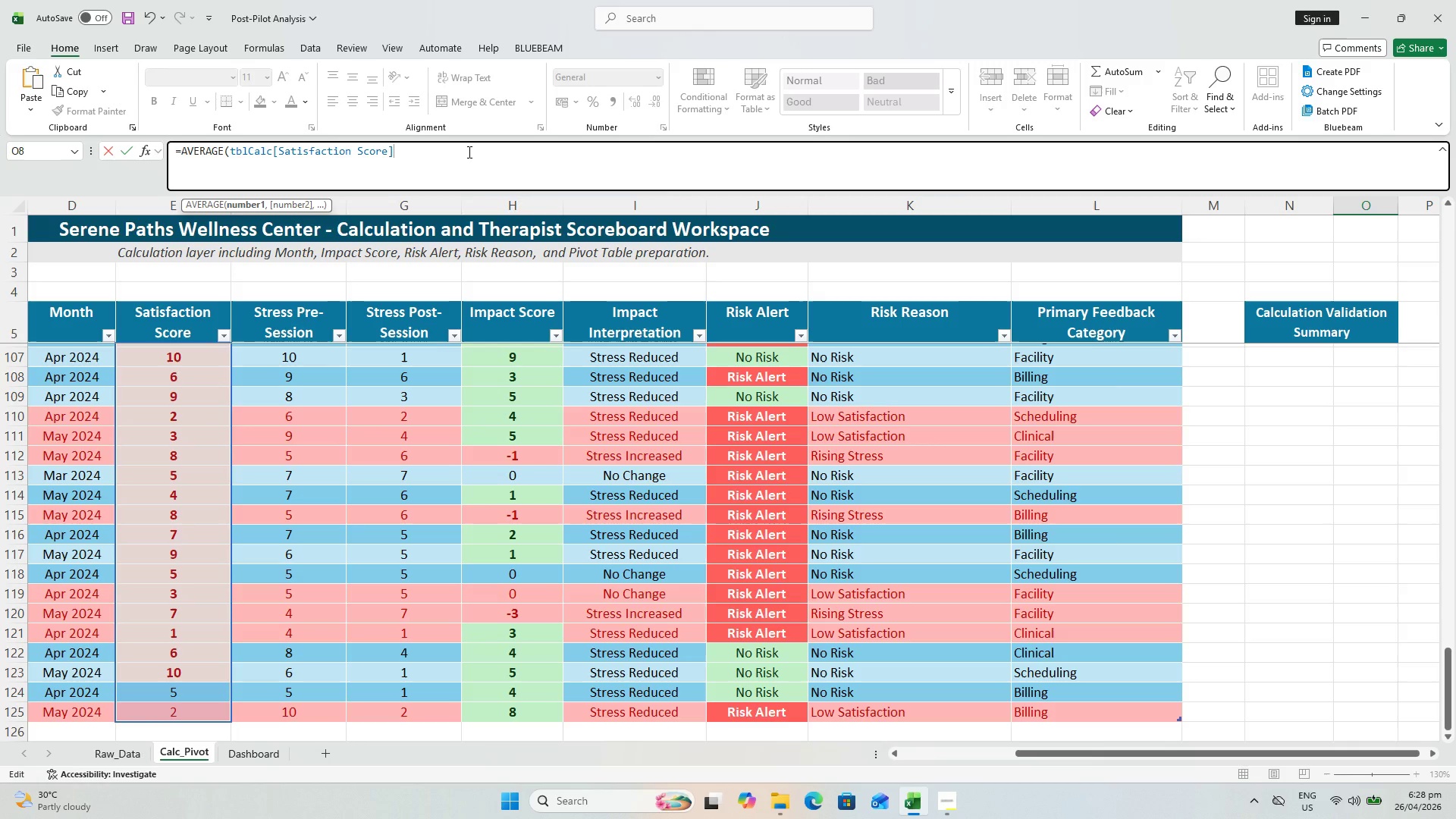 
key(Shift+0)
 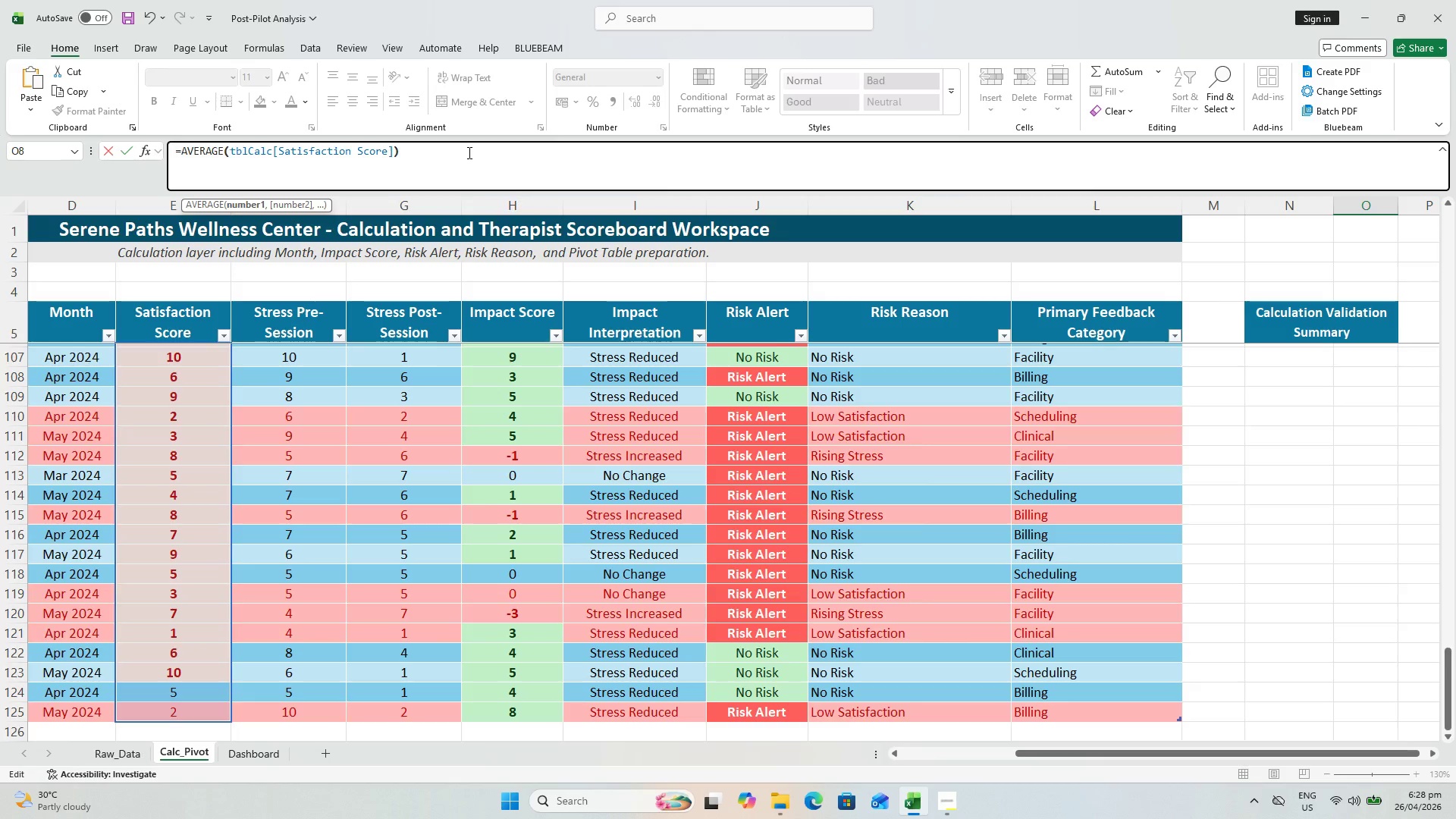 
key(Enter)
 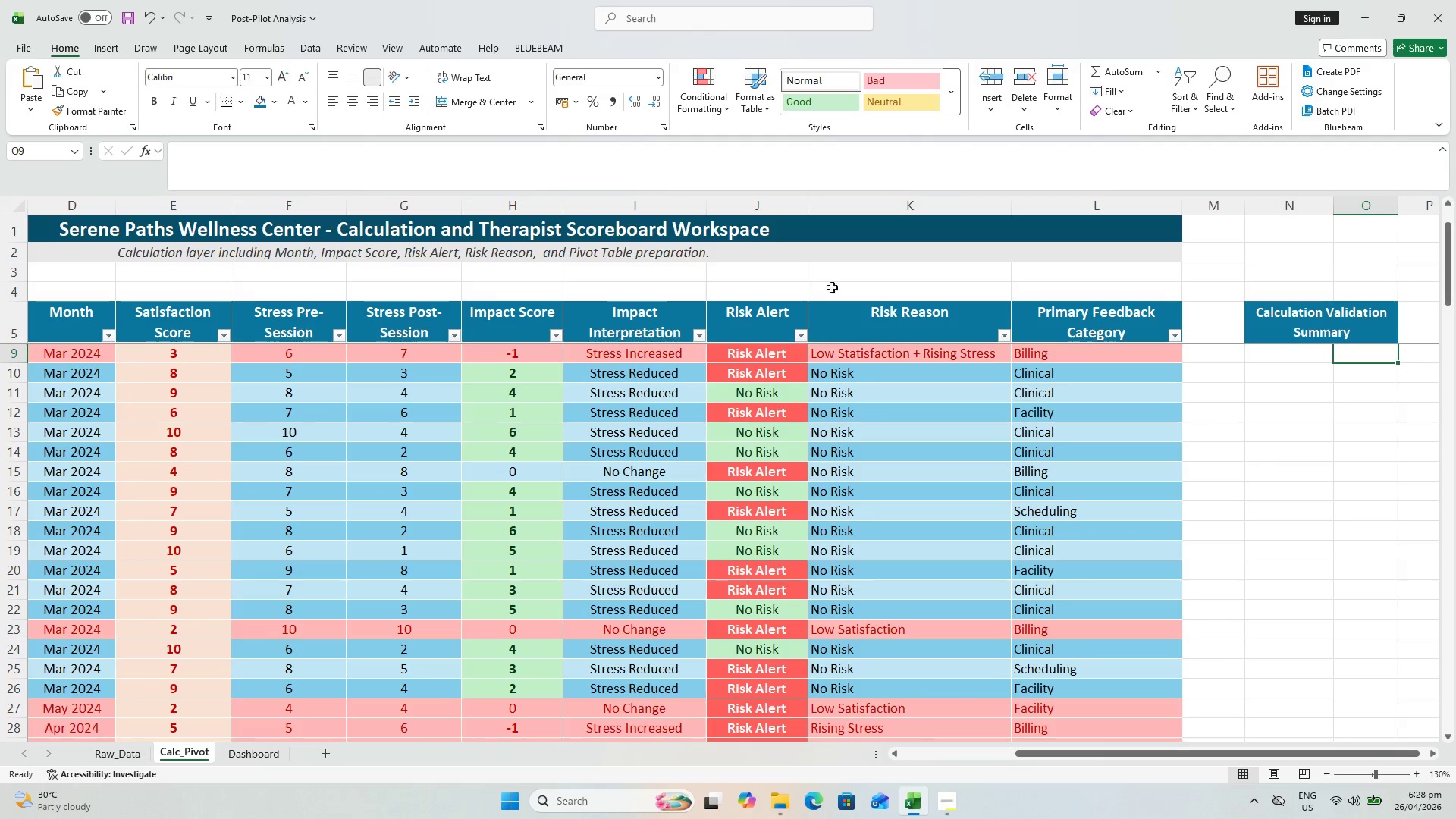 
scroll: coordinate [1348, 430], scroll_direction: up, amount: 3.0
 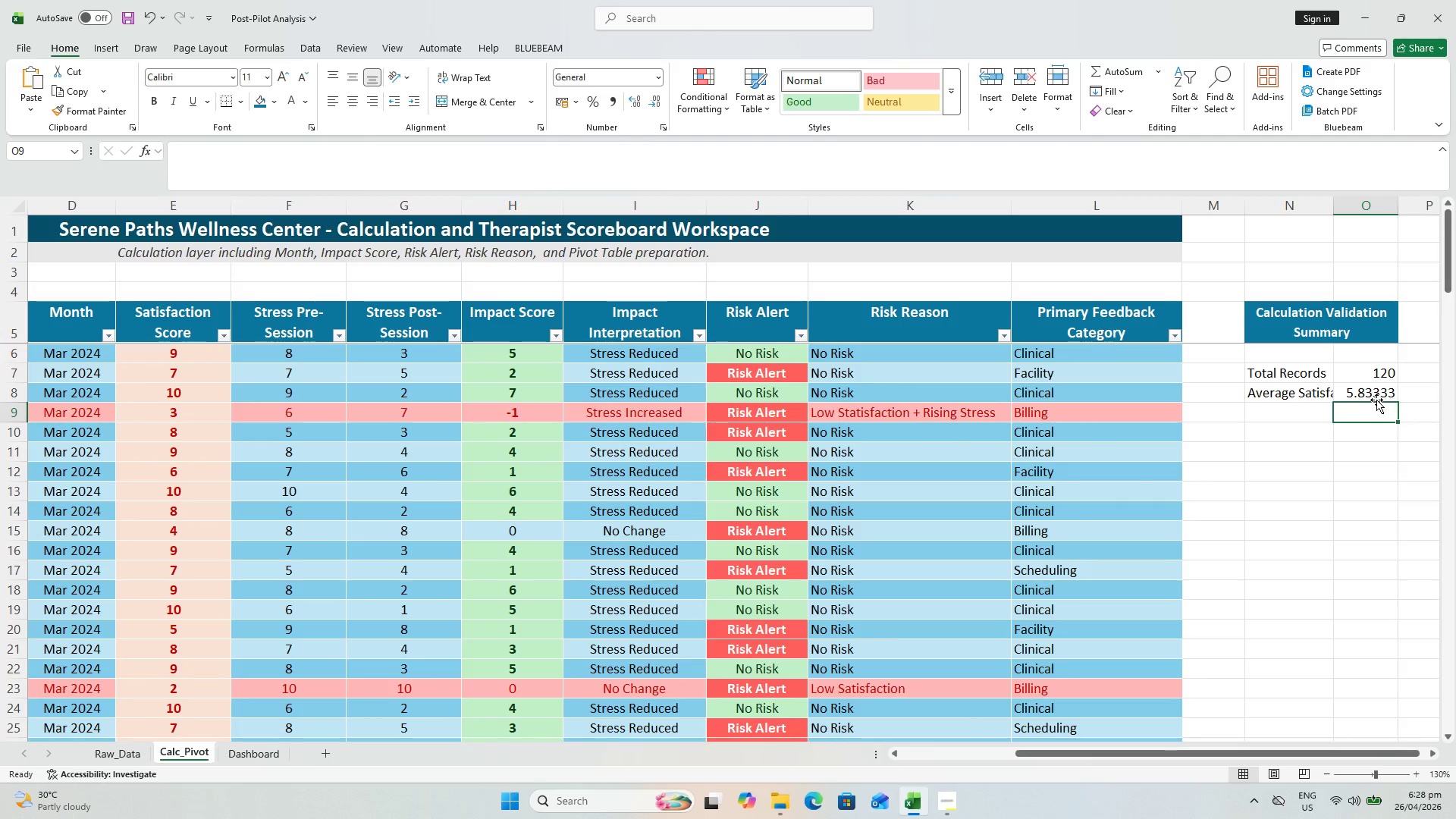 
left_click([1376, 398])
 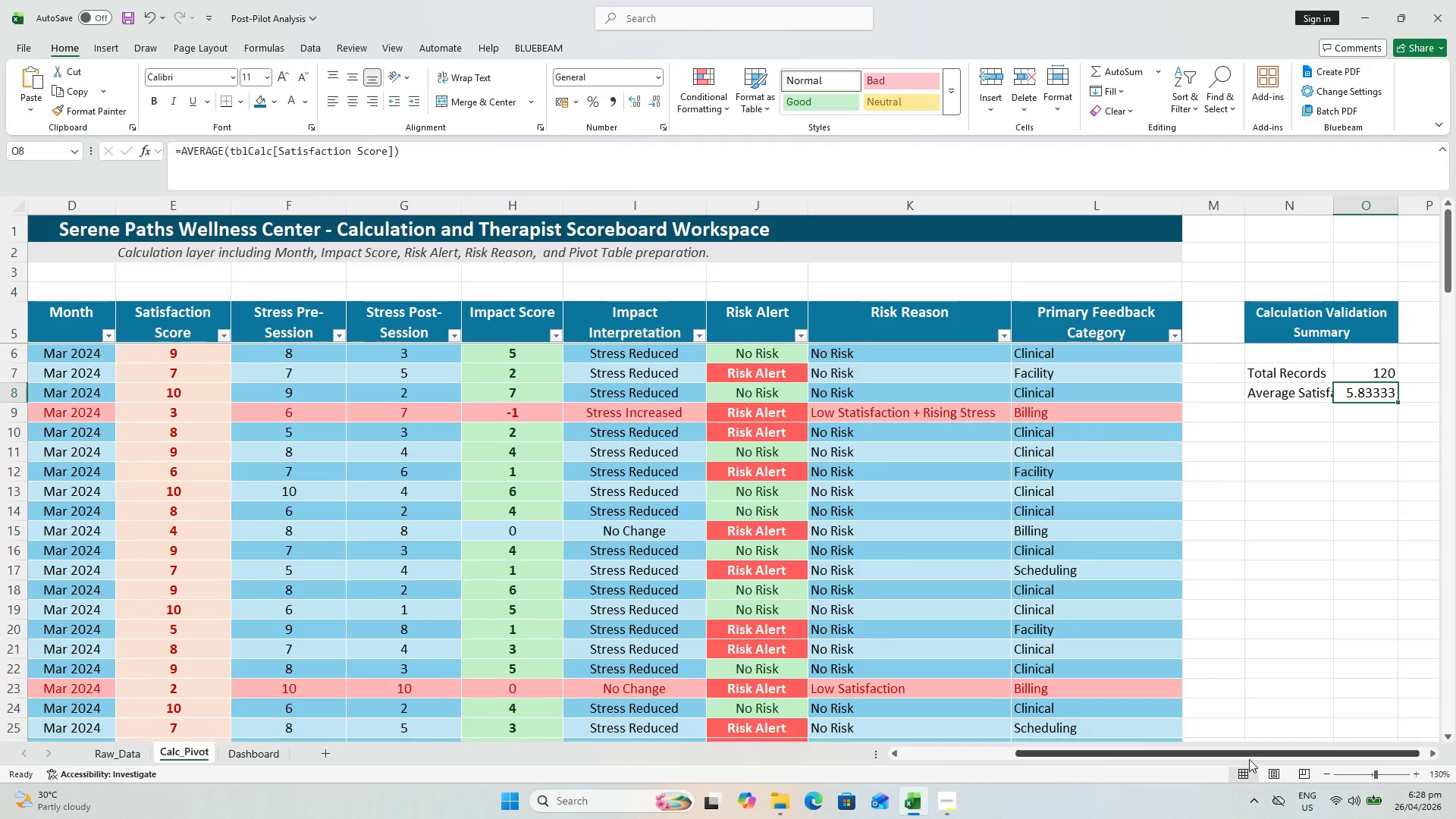 
left_click_drag(start_coordinate=[1248, 753], to_coordinate=[1350, 751])
 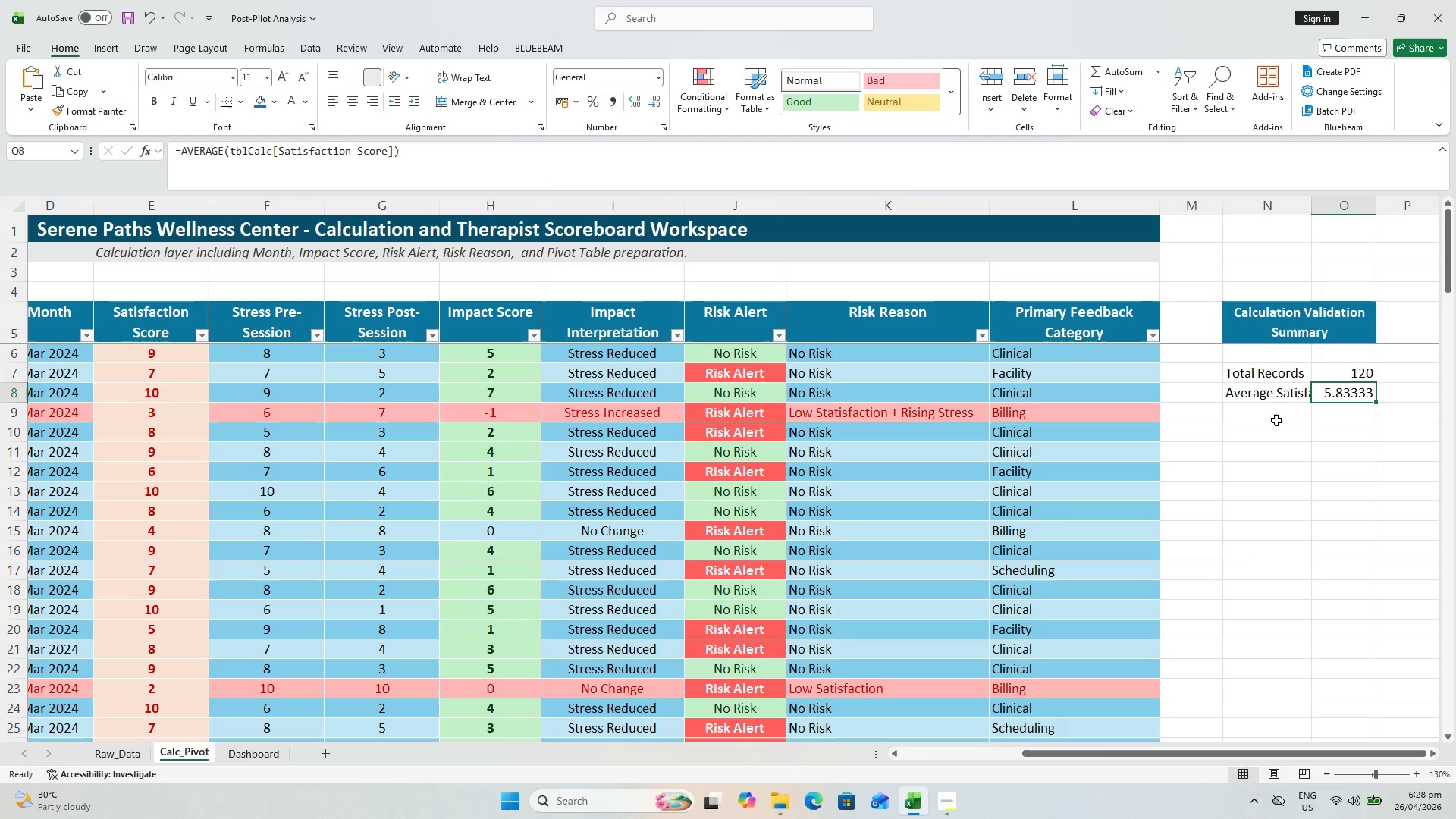 
wait(8.31)
 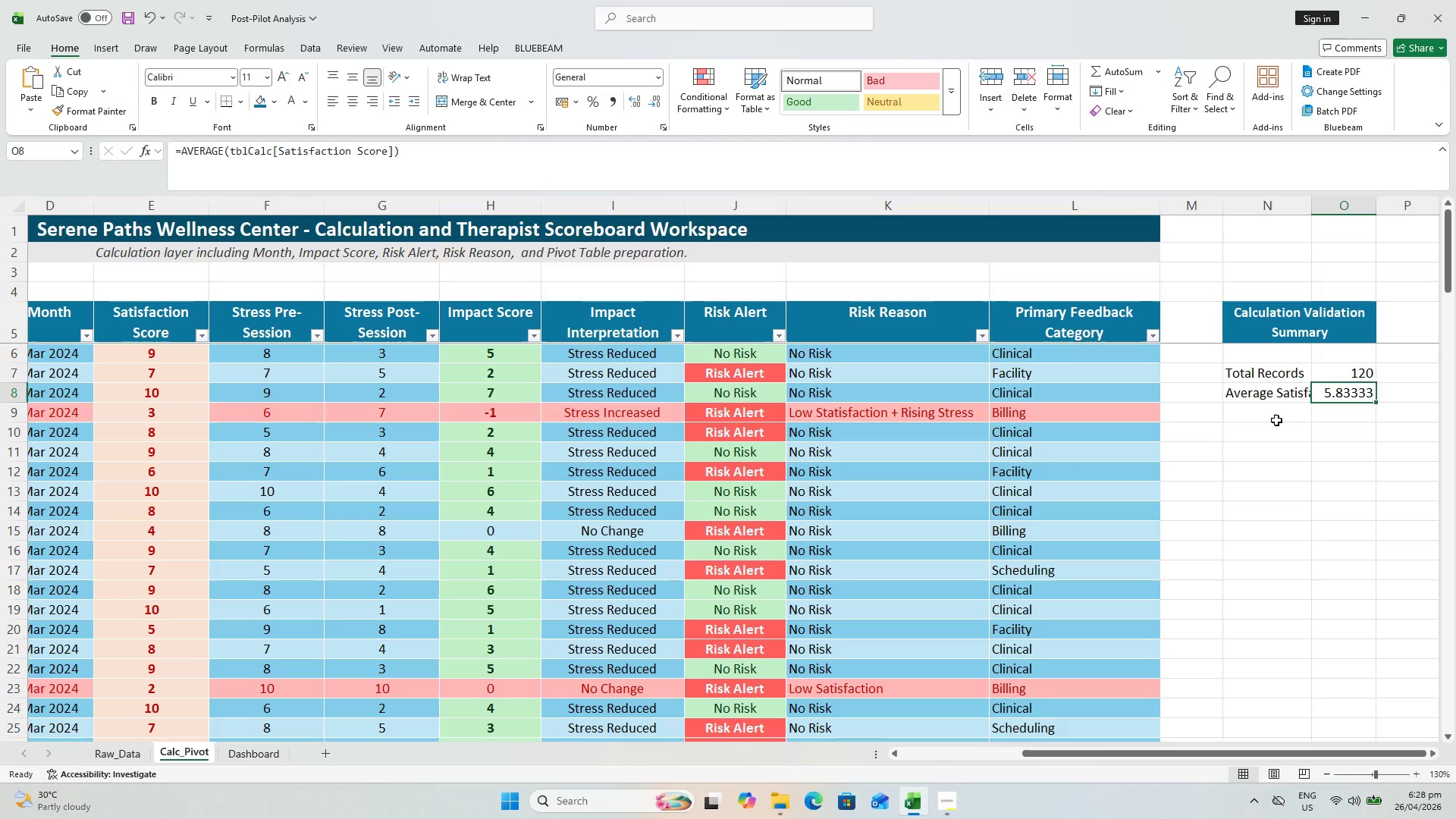 
type(Average Impact Score)
 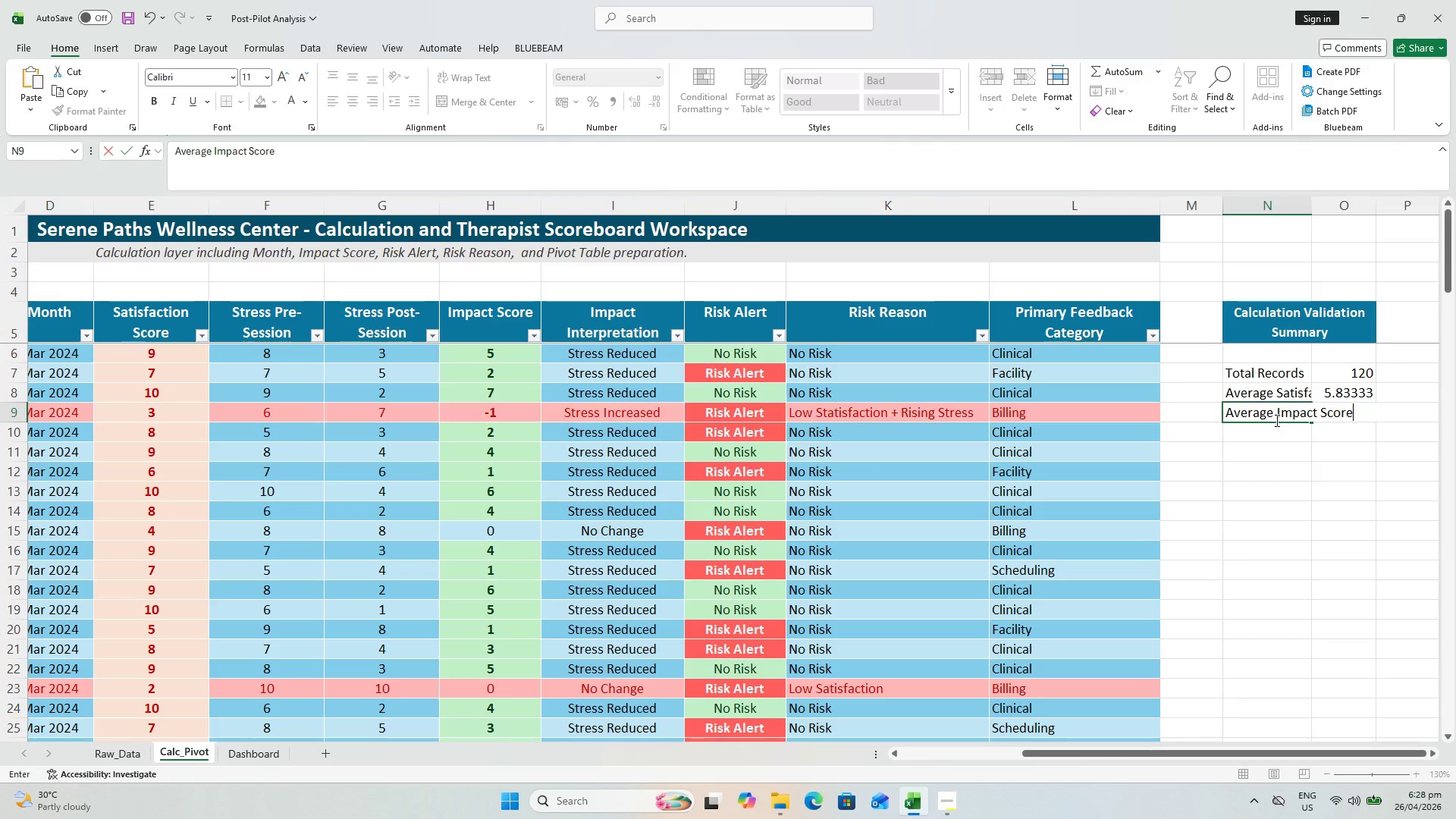 
key(Enter)
 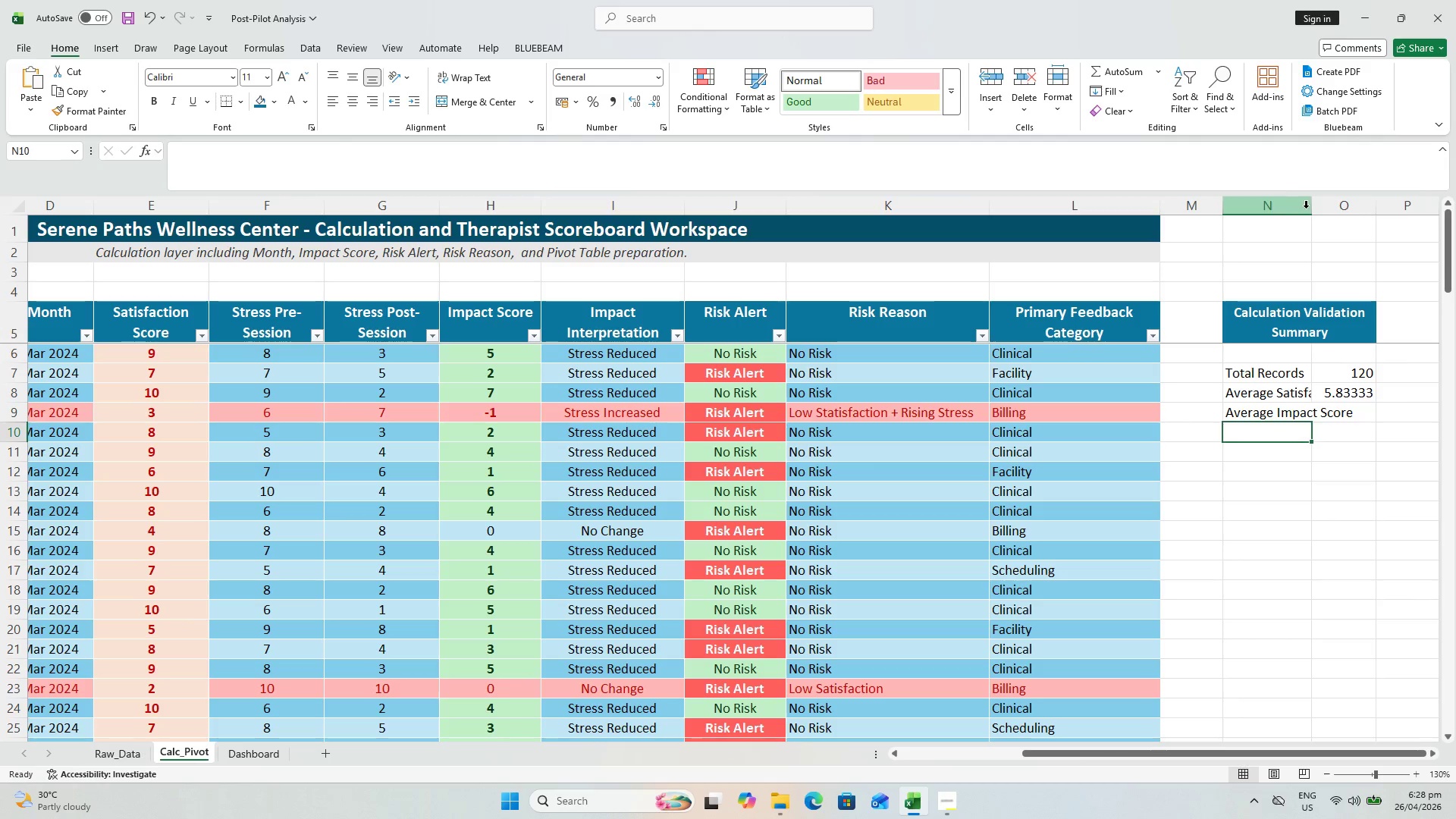 
double_click([1313, 210])
 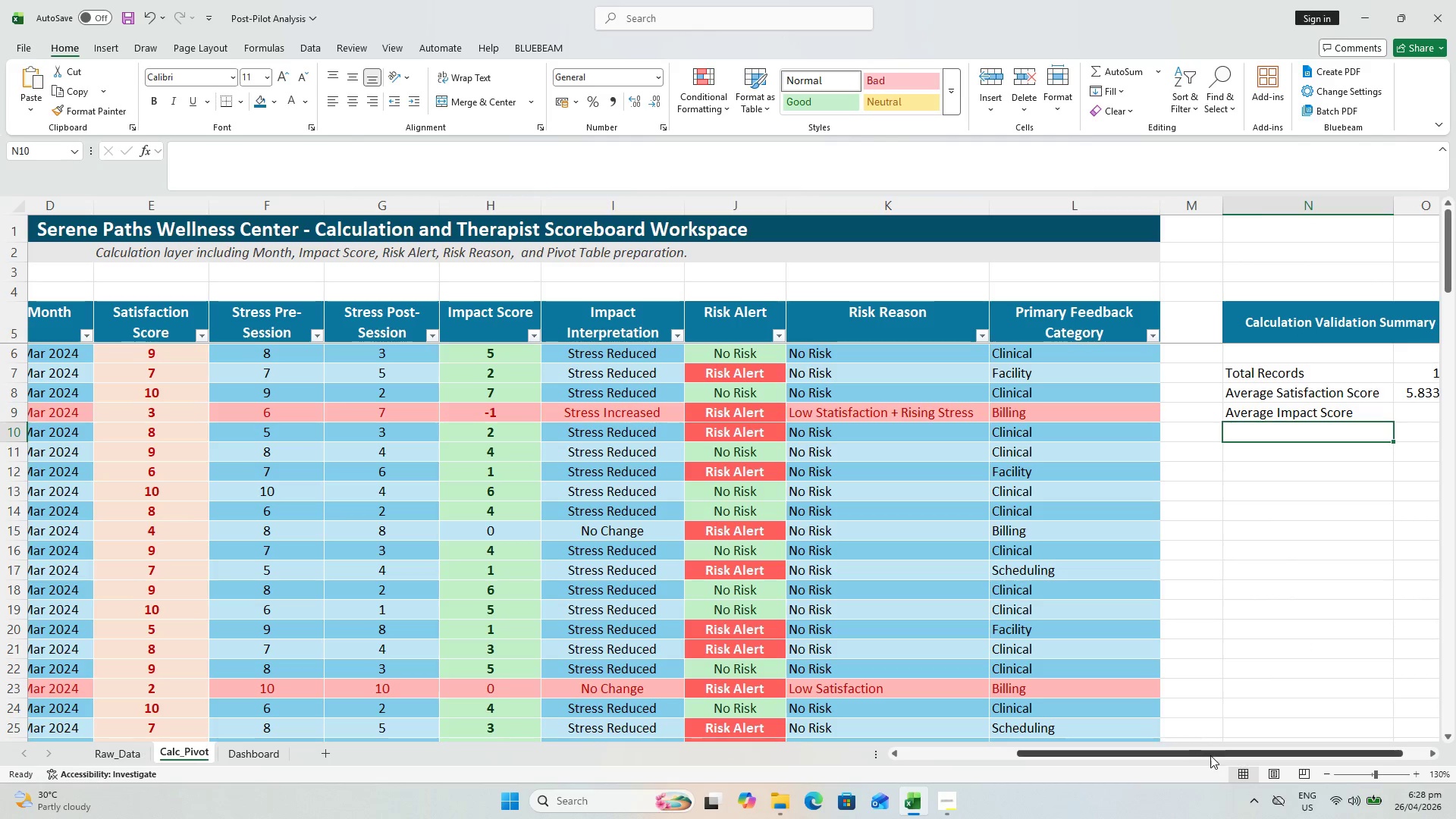 
left_click_drag(start_coordinate=[1210, 755], to_coordinate=[1324, 752])
 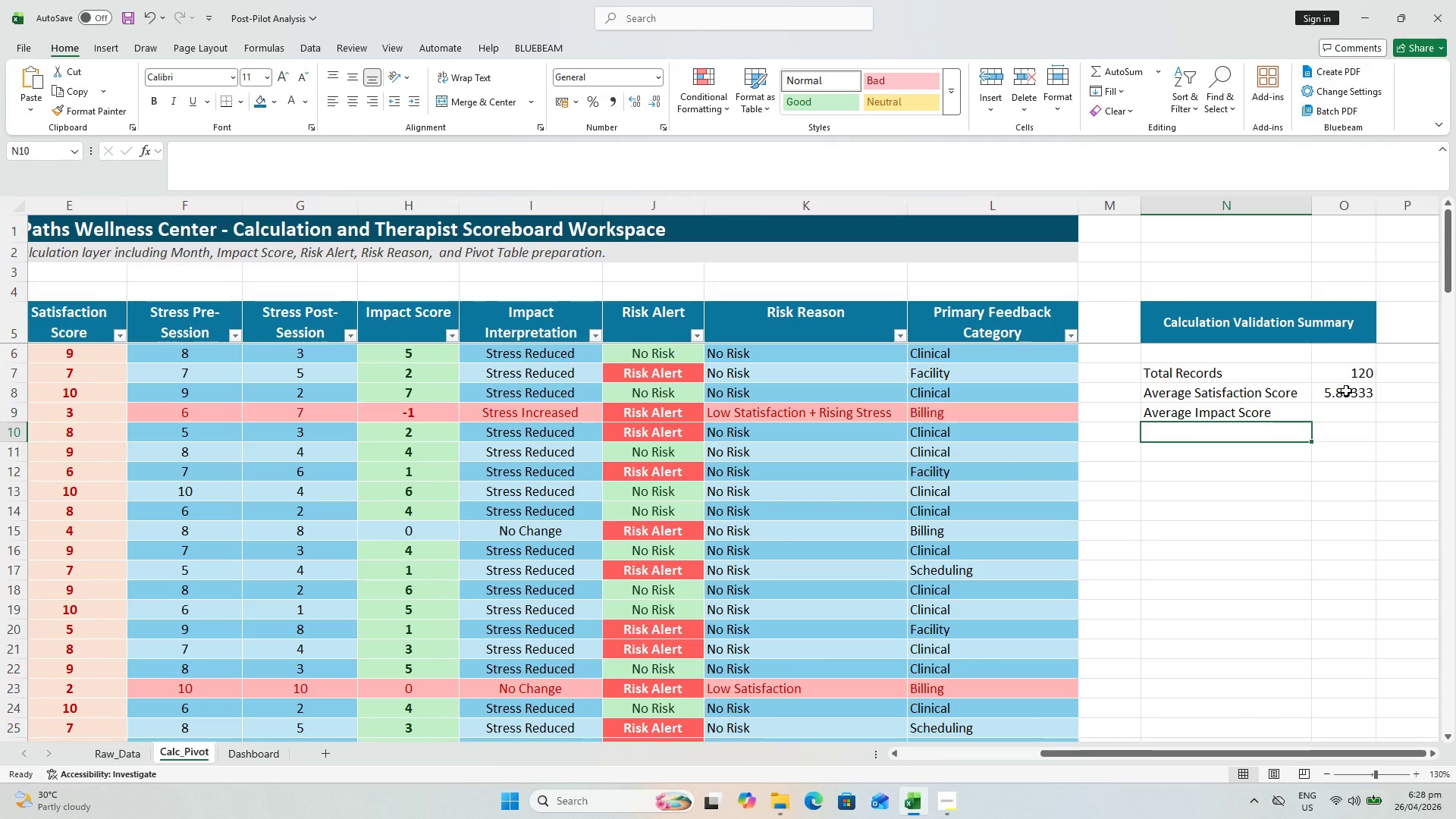 
left_click([1338, 417])
 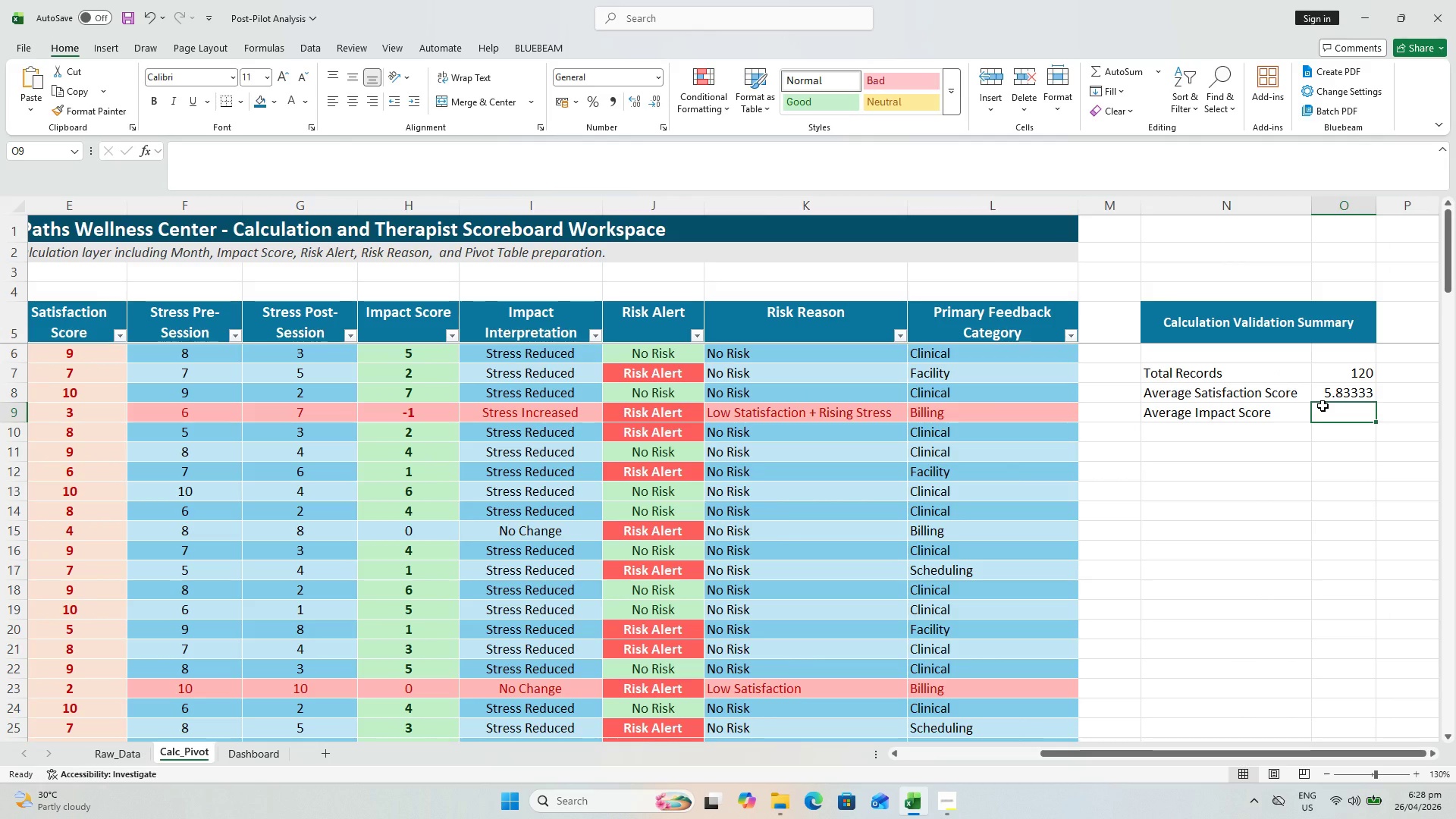 
type(=AVERAGE()
 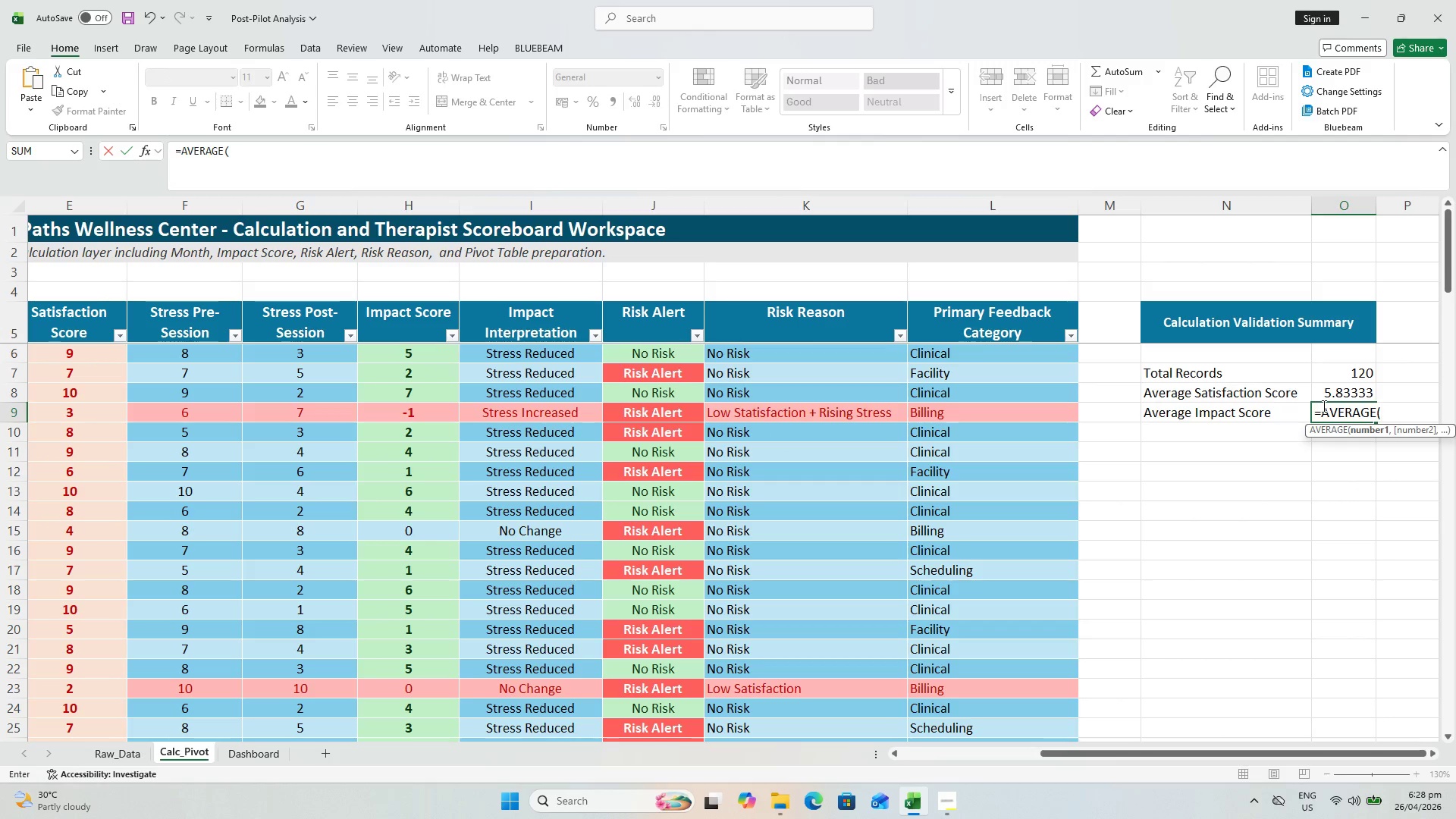 
scroll: coordinate [515, 378], scroll_direction: up, amount: 1.0
 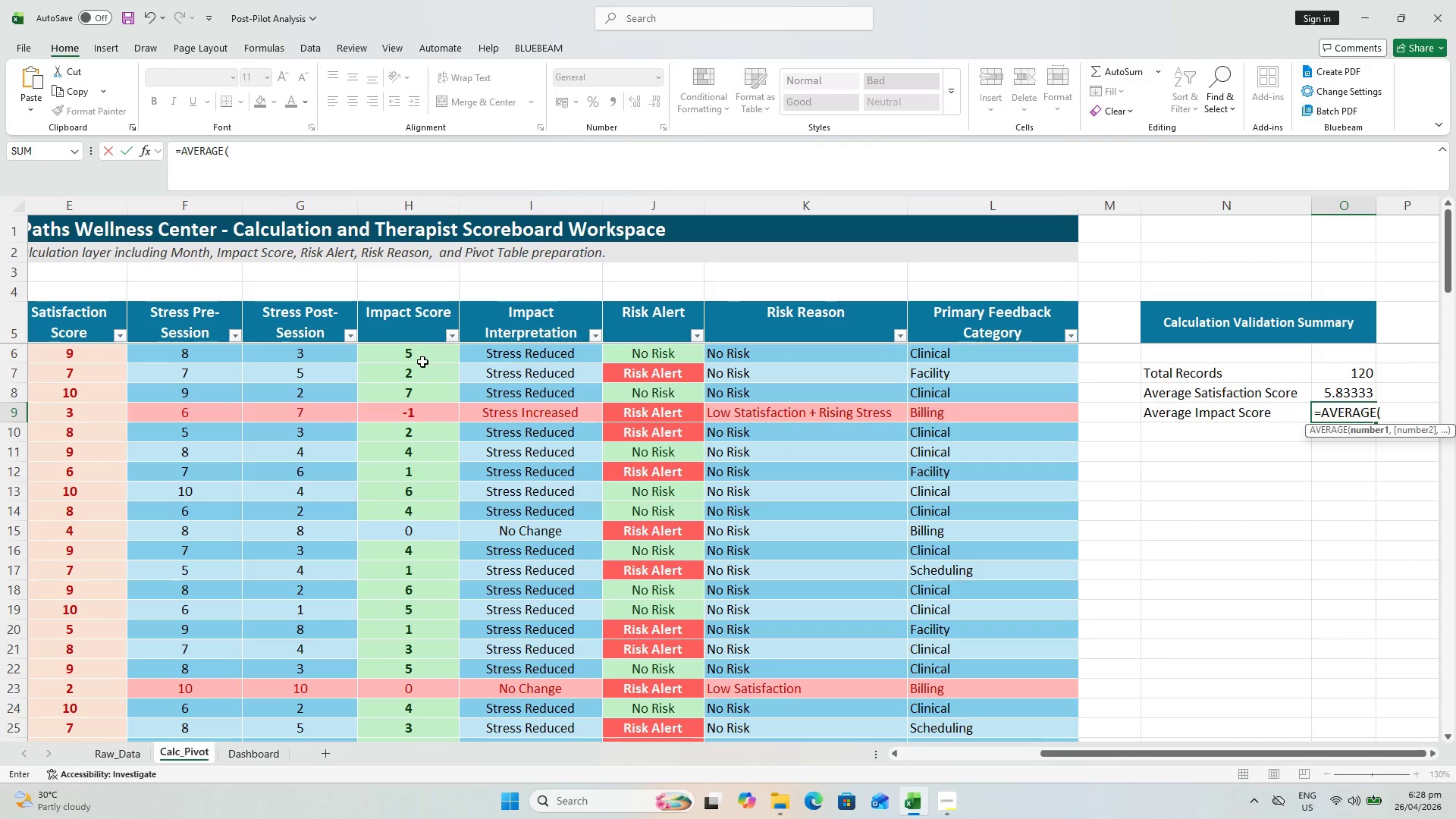 
left_click([409, 353])
 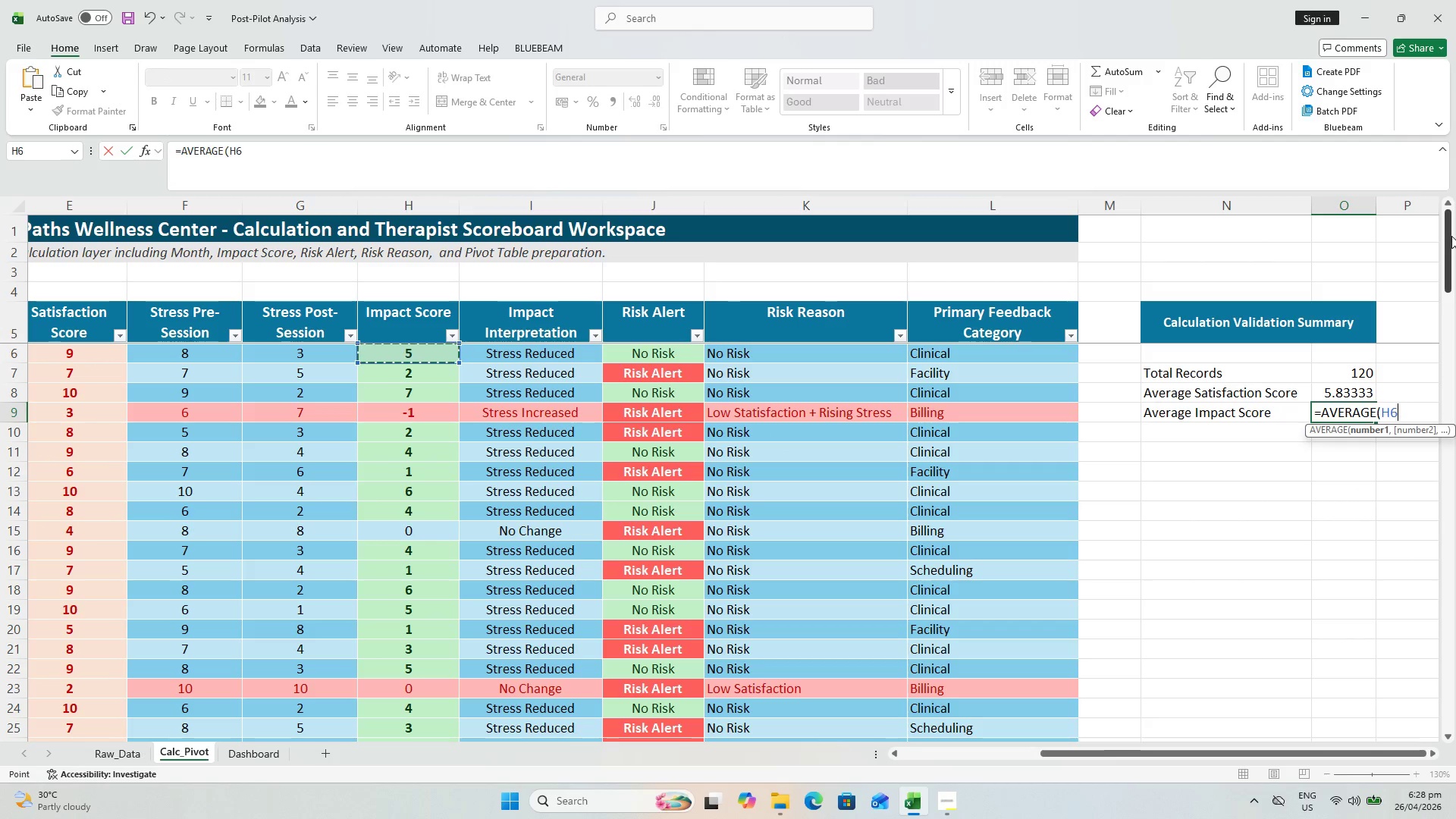 
scroll: coordinate [409, 352], scroll_direction: up, amount: 1.0
 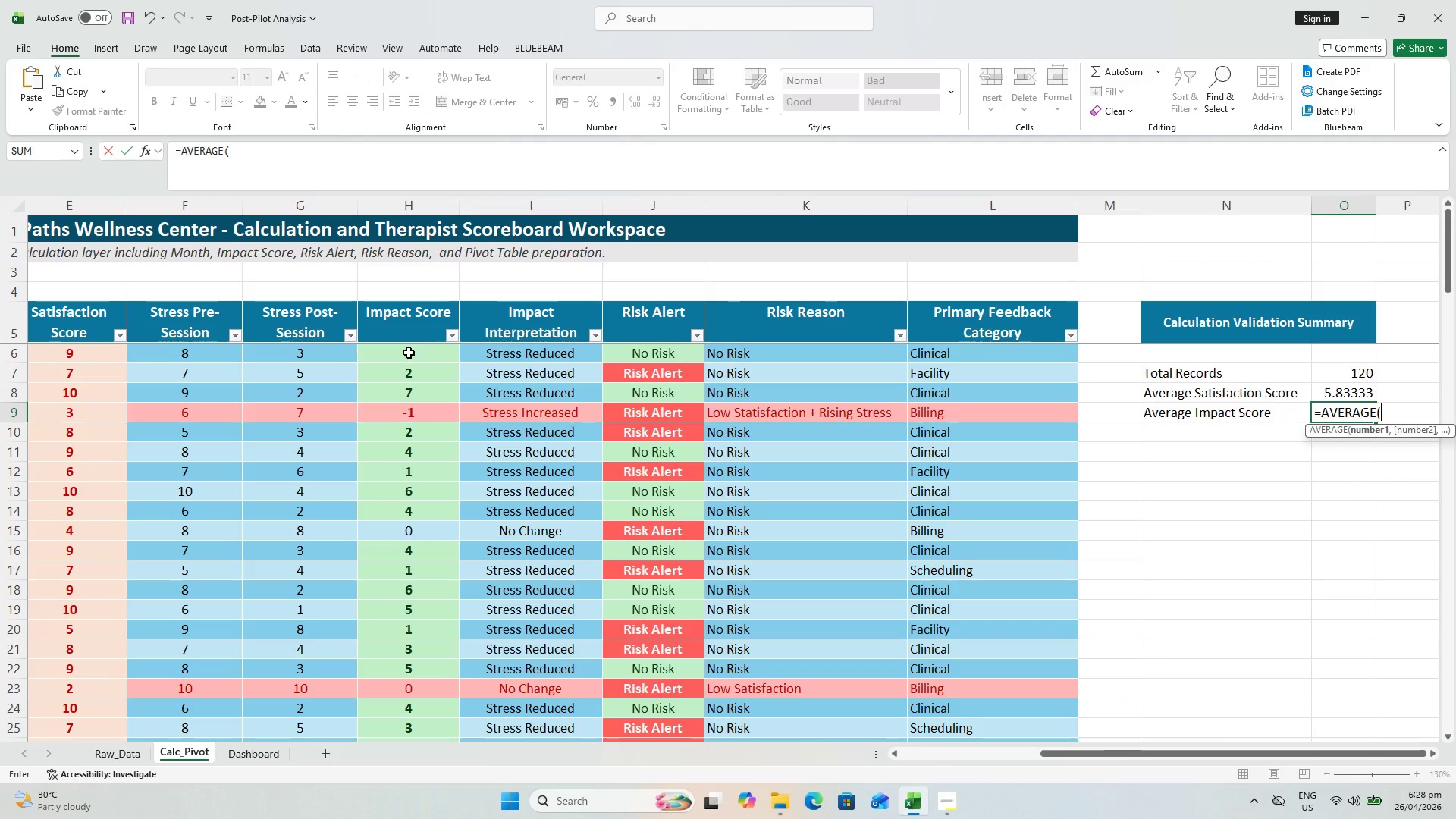 
left_click_drag(start_coordinate=[1451, 237], to_coordinate=[1455, 698])
 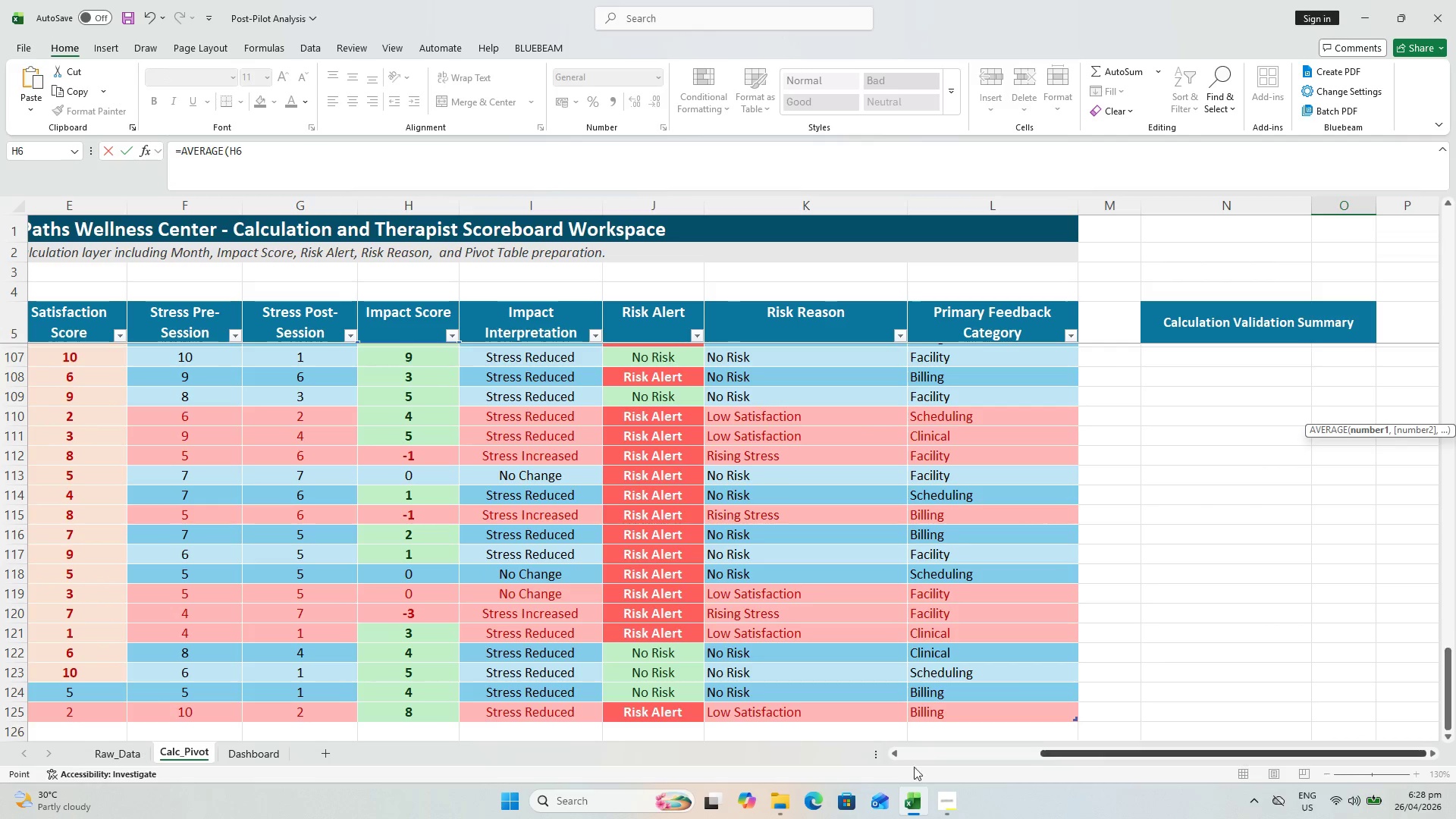 
hold_key(key=ShiftLeft, duration=1.81)
 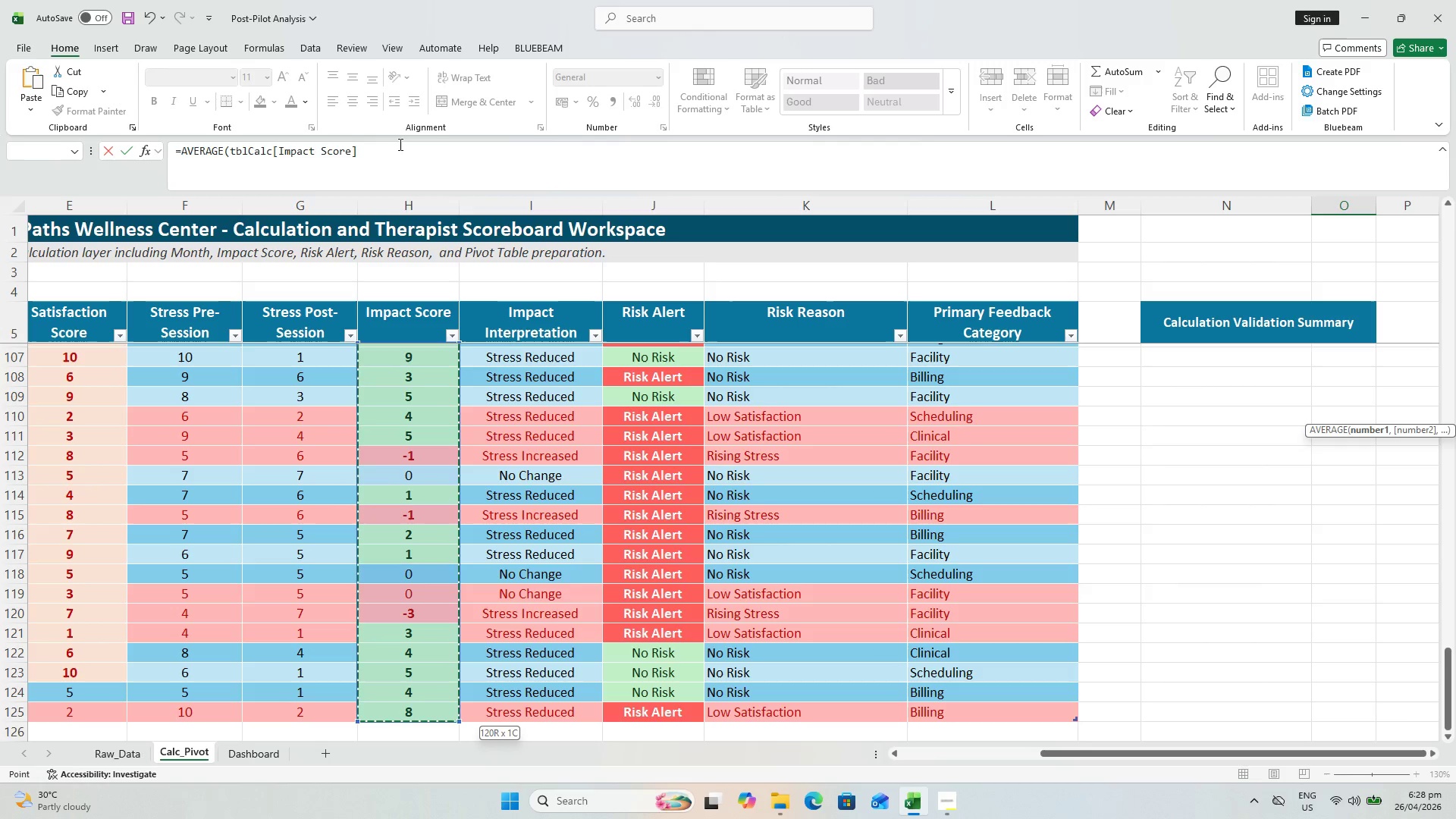 
left_click([399, 144])
 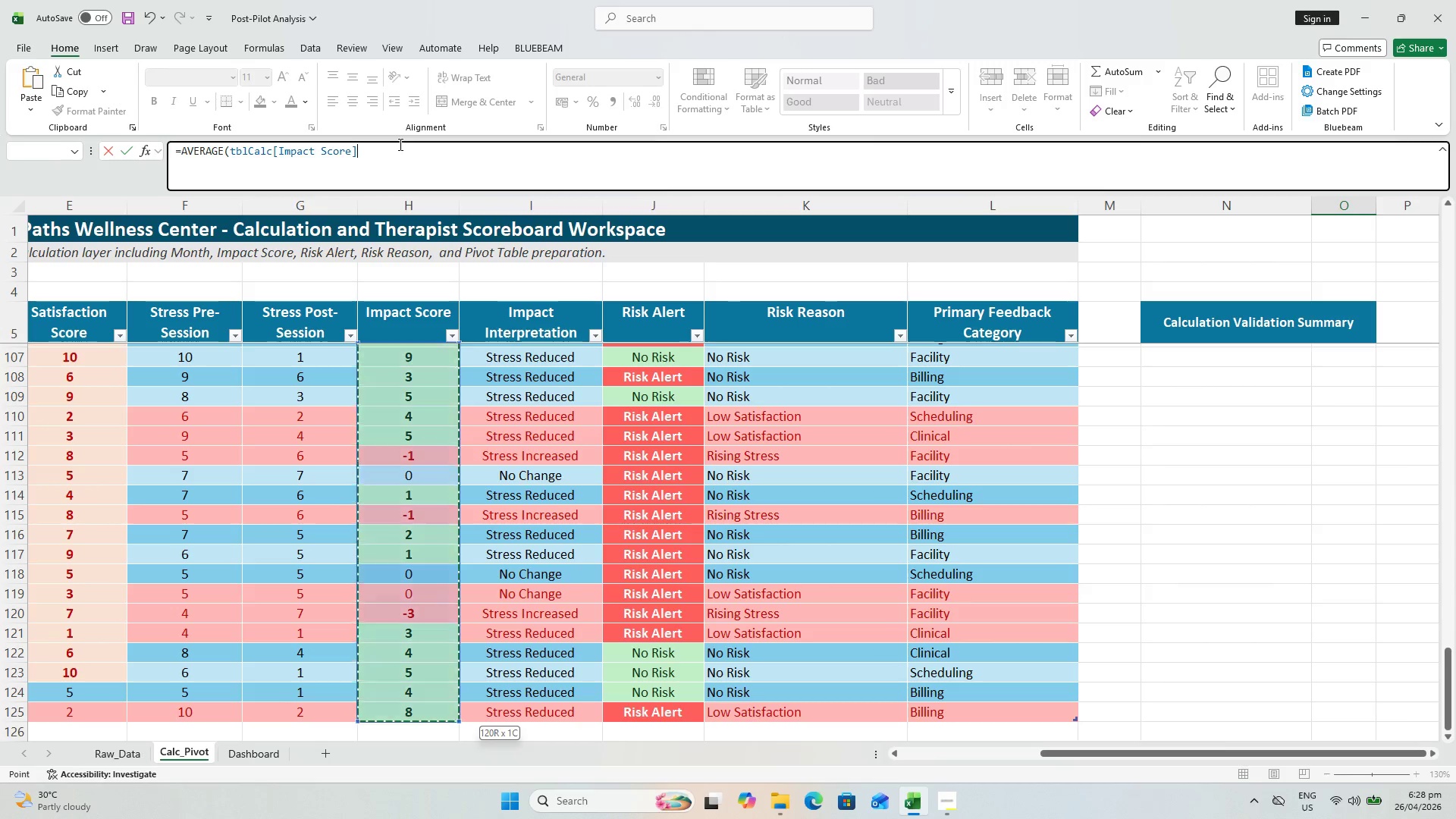 
key(Shift+0)
 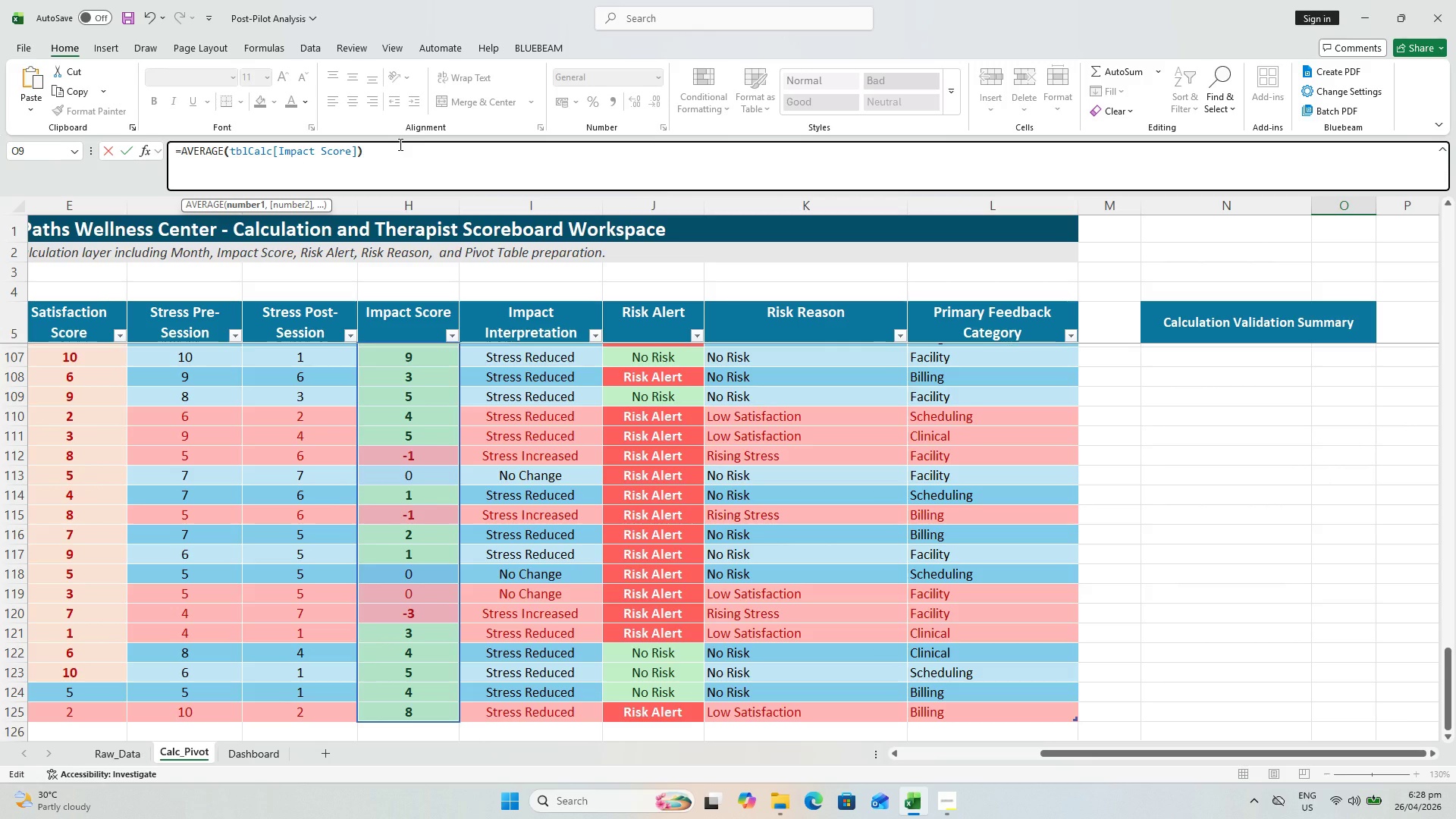 
key(Enter)
 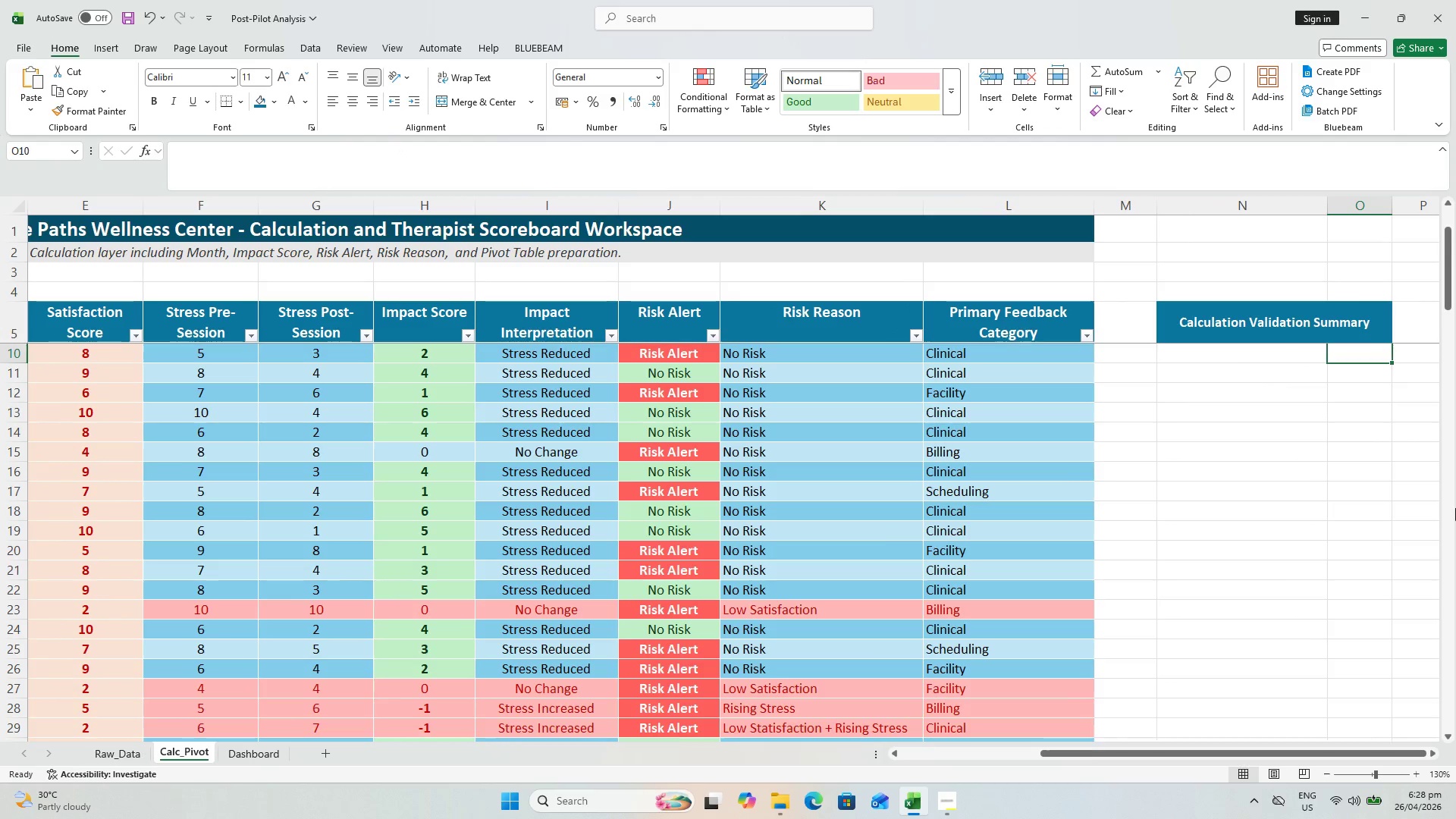 
scroll: coordinate [1376, 488], scroll_direction: up, amount: 2.0
 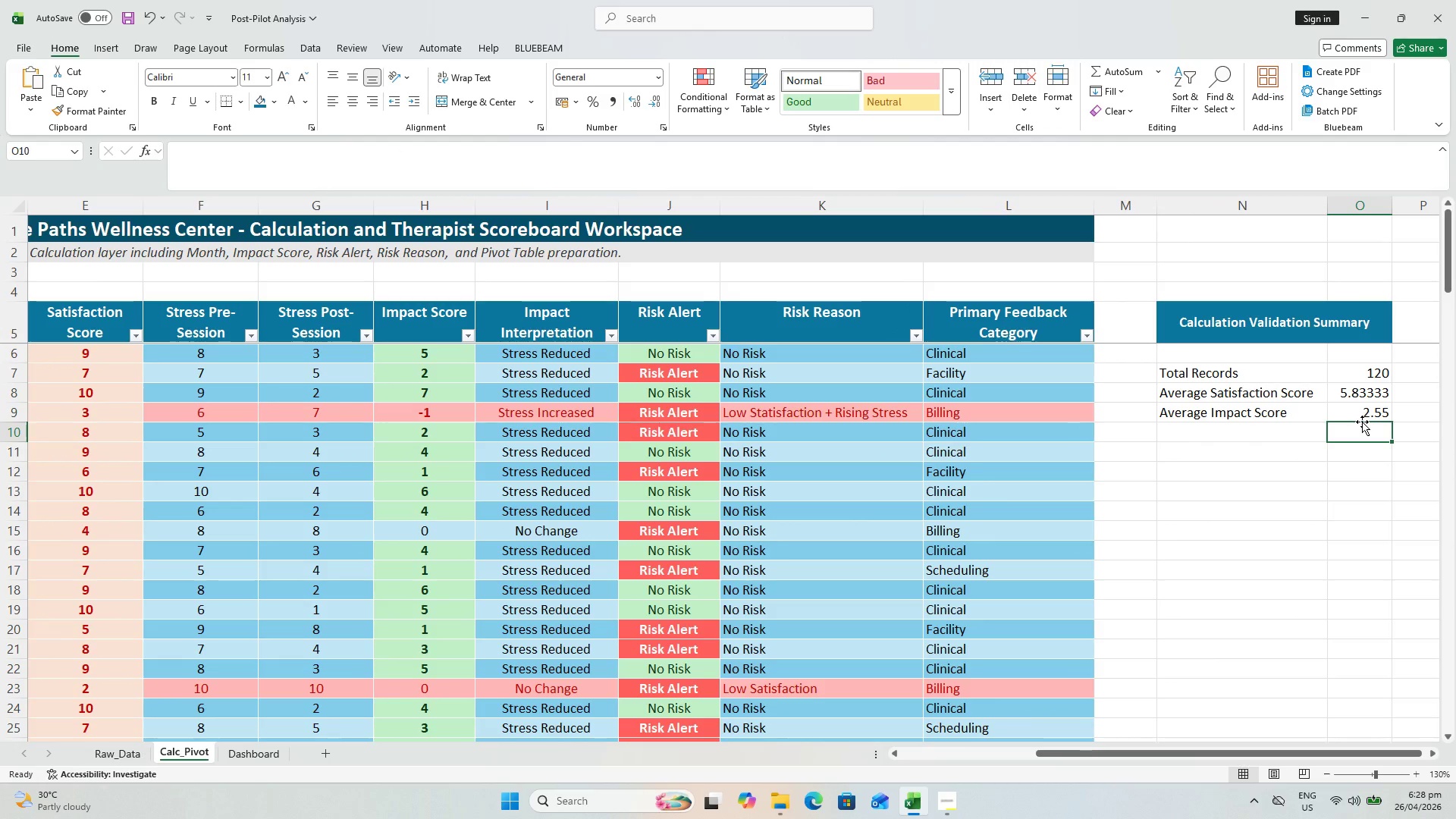 
key(Control+S)
 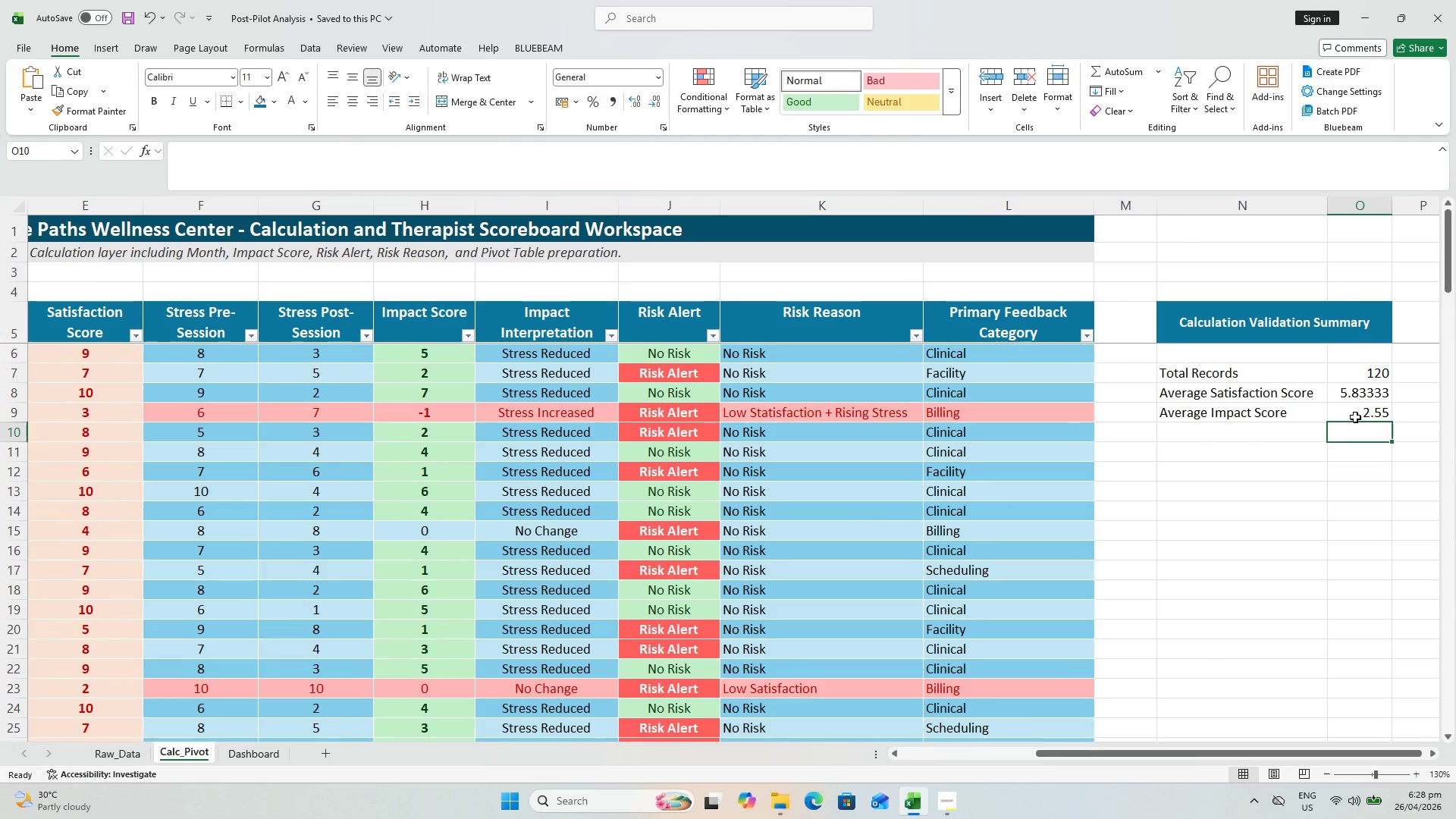 
key(S)
 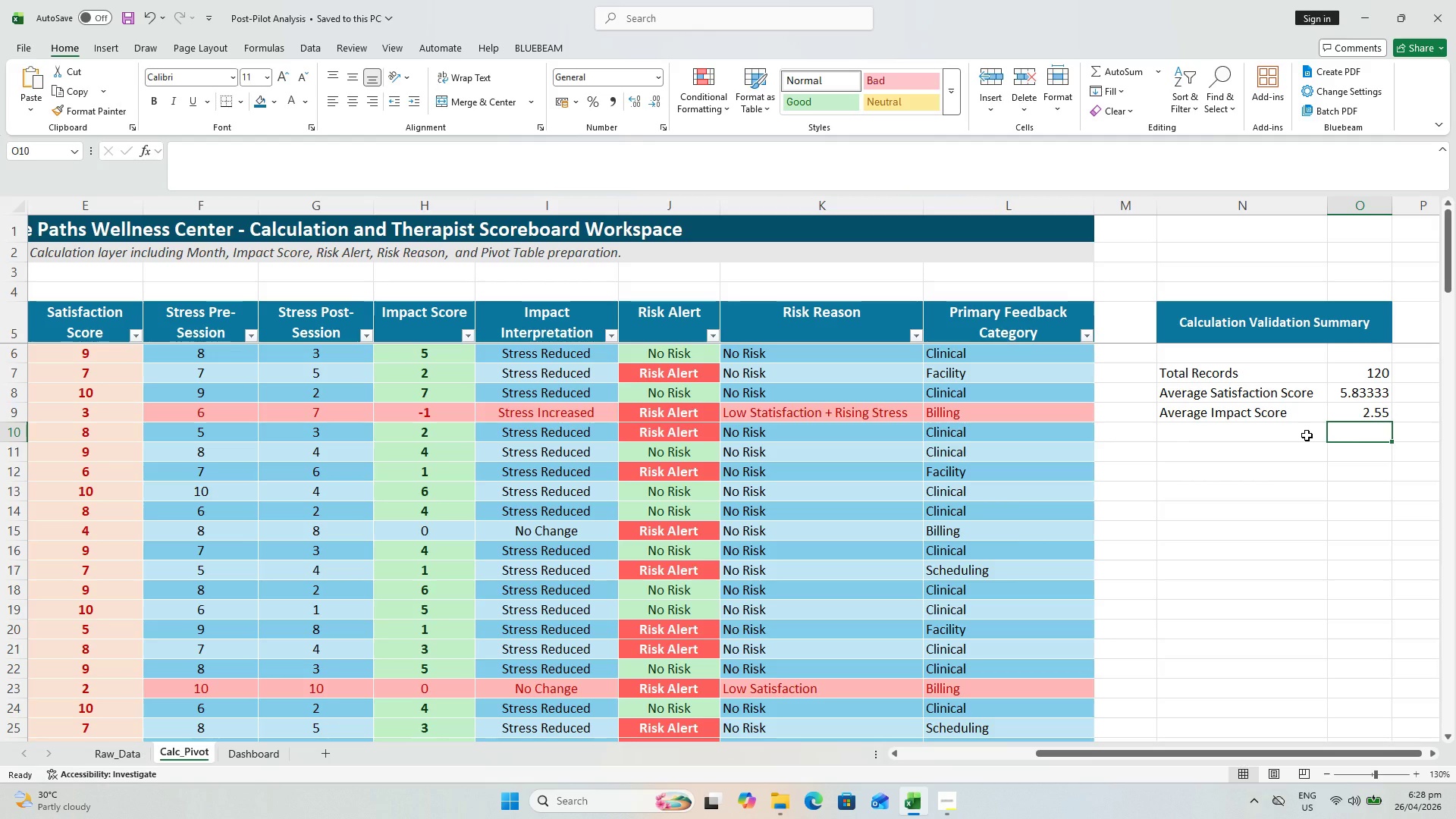 
wait(5.61)
 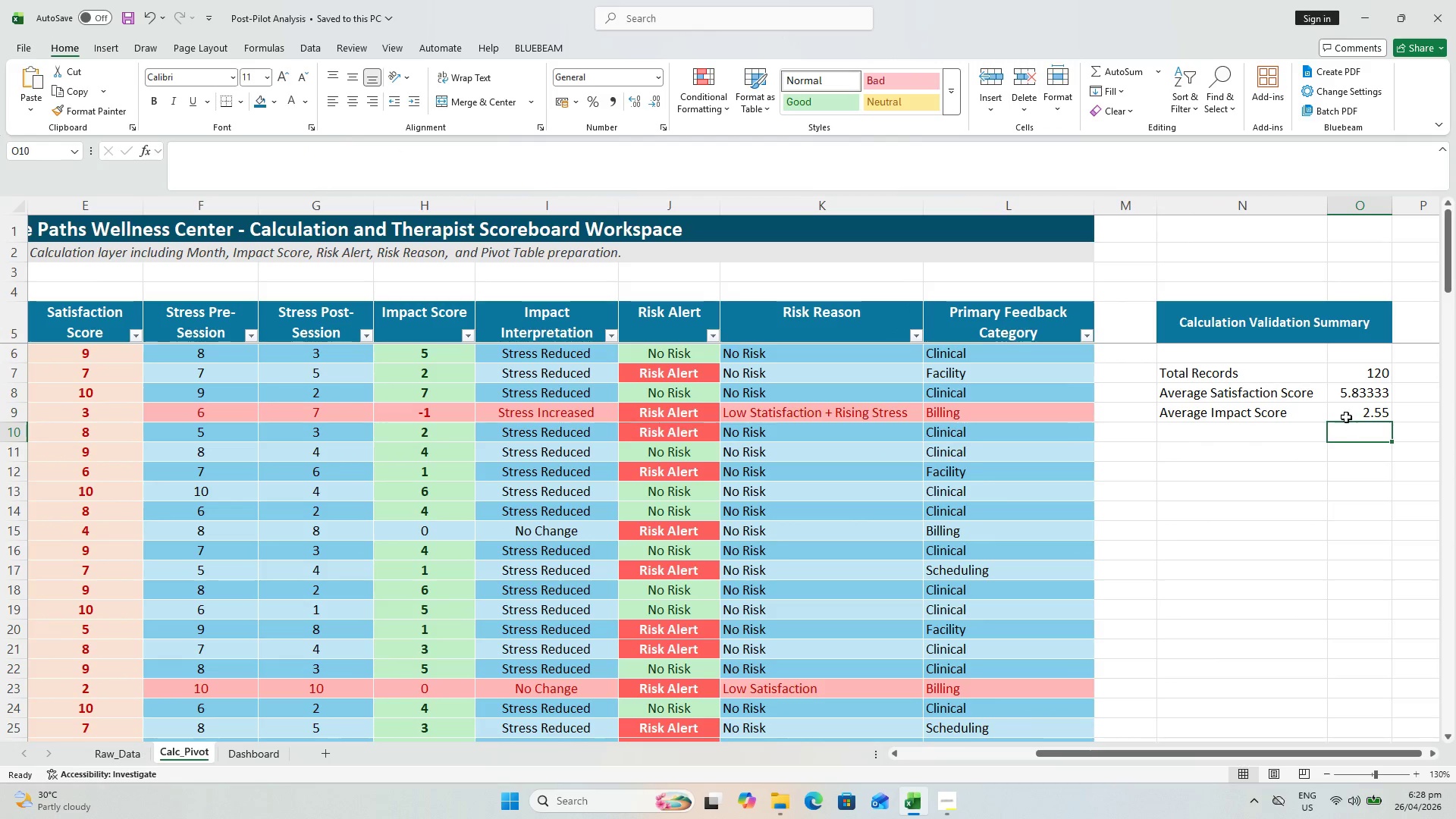 
left_click([1260, 441])
 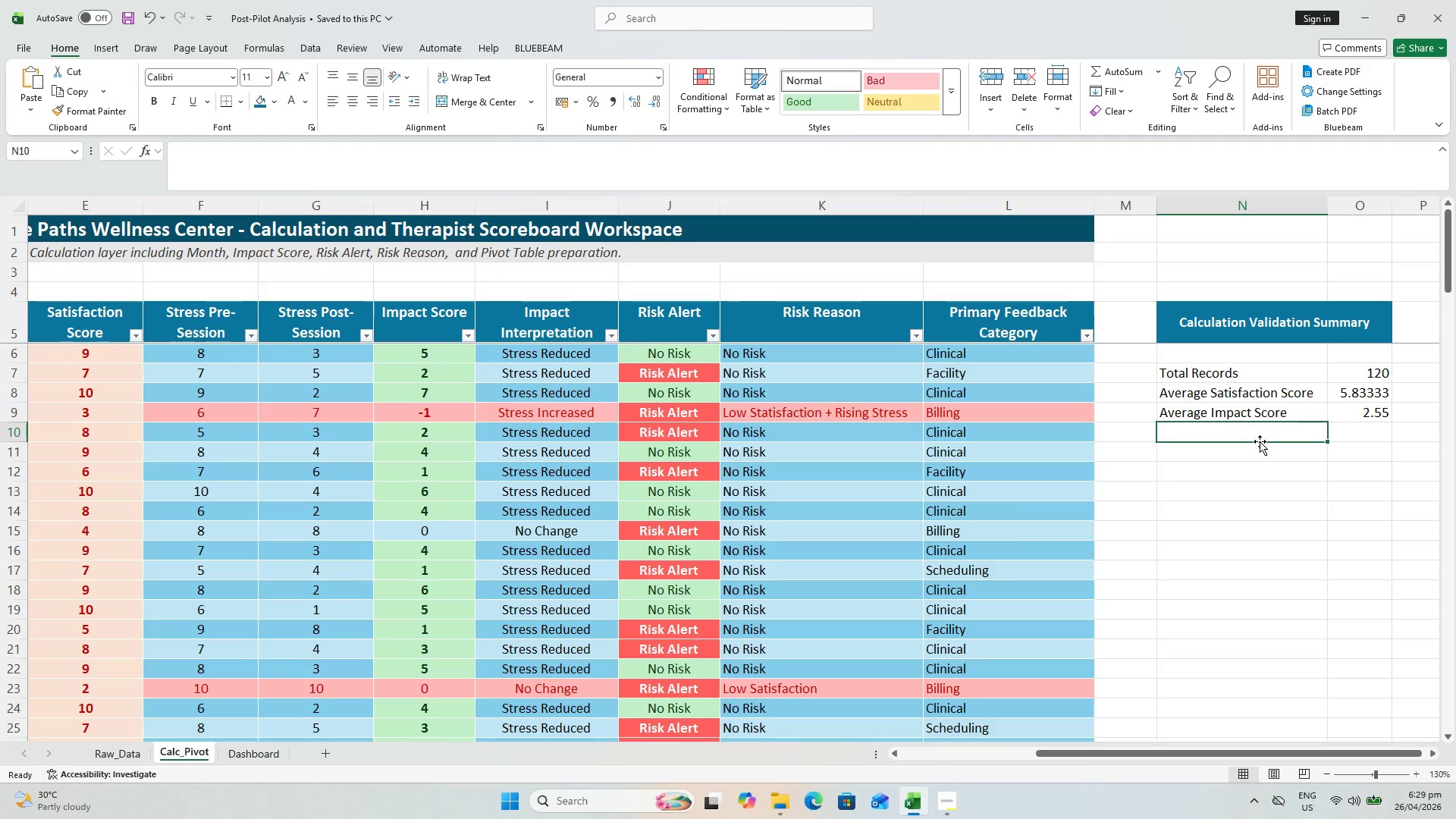 
type(sTRESSEStressed Rec)
key(Backspace)
type(duced Count)
 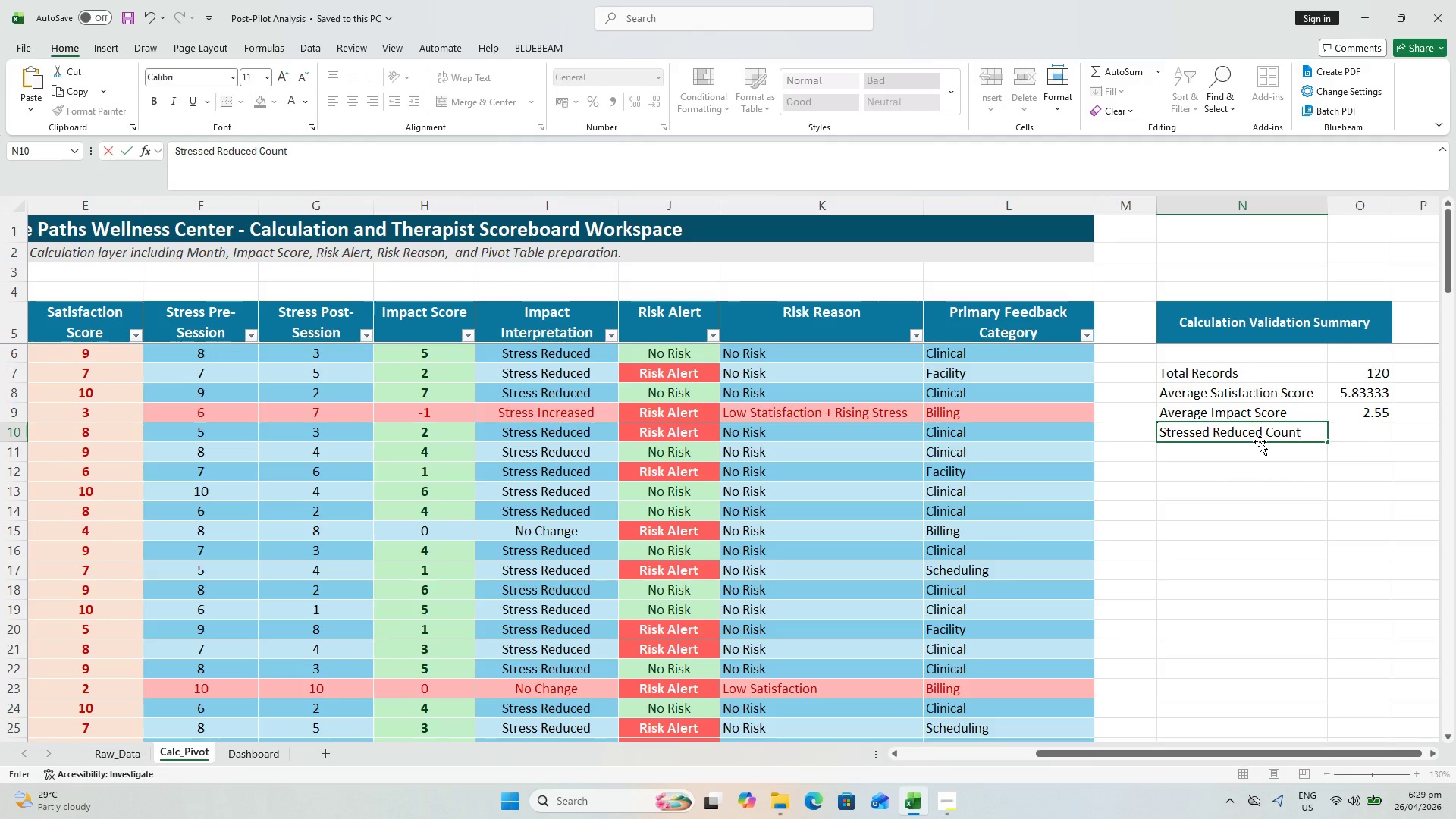 
key(ArrowRight)
 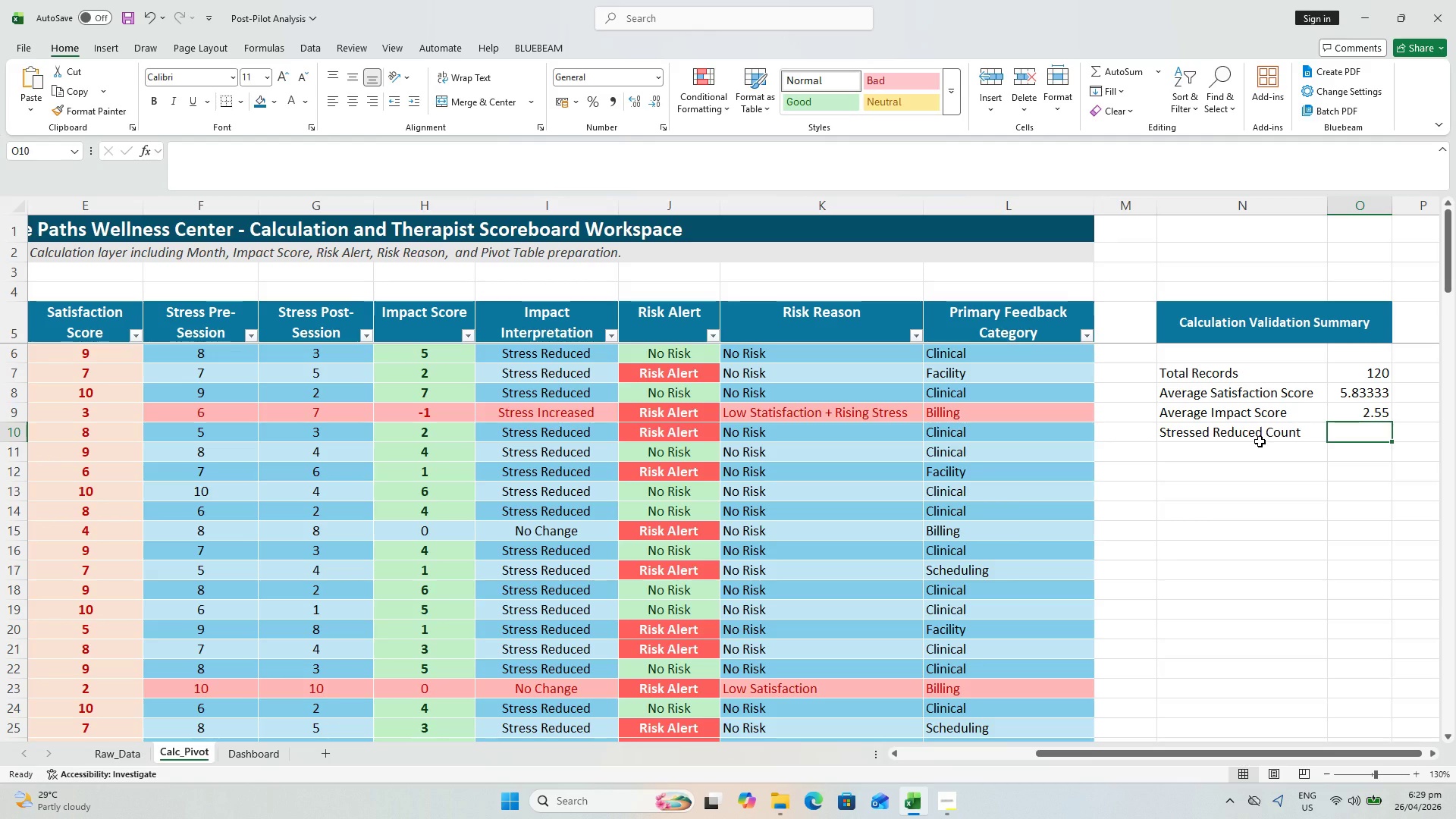 
type(=COUNTIF()
 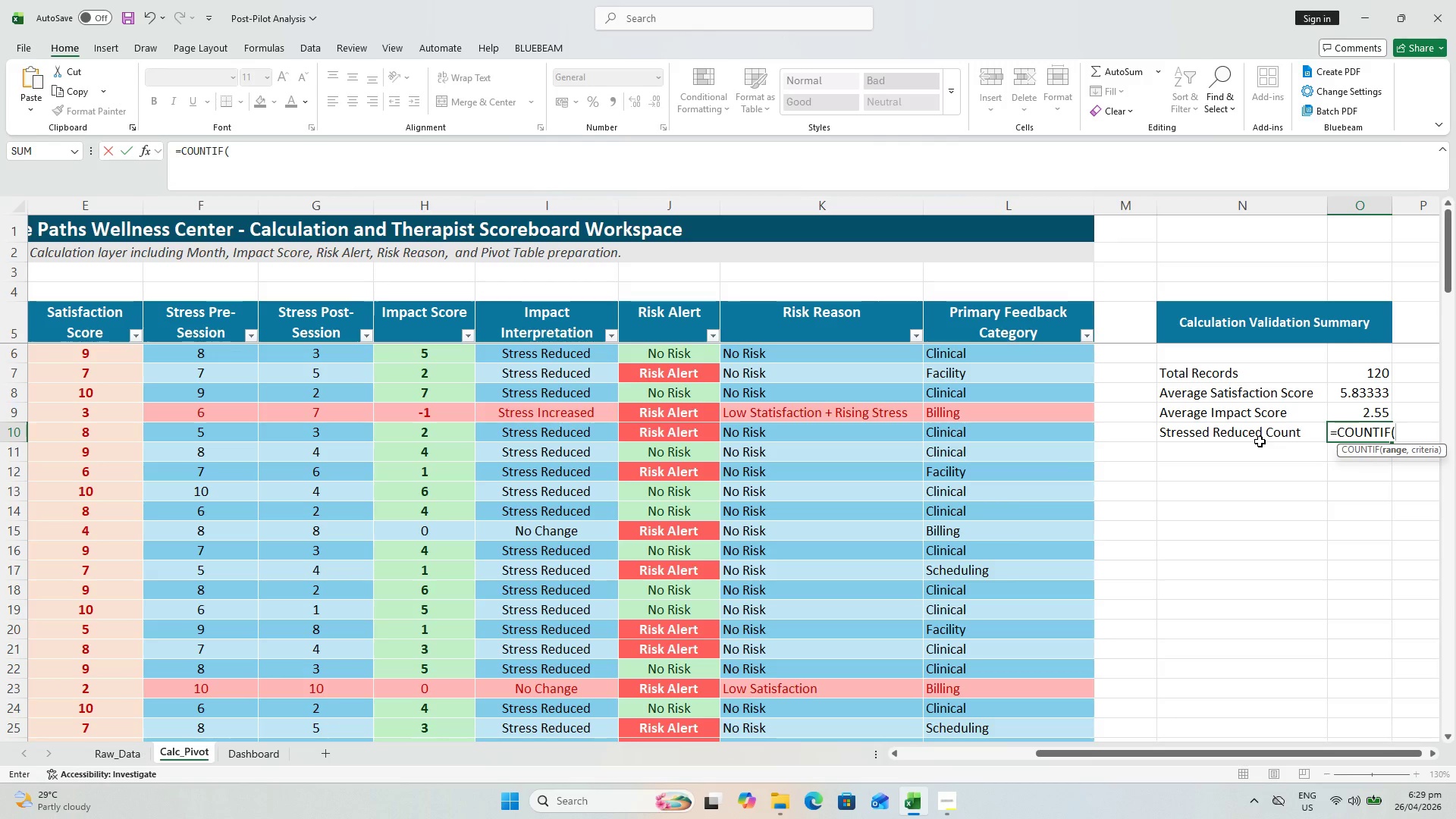 
left_click([538, 356])
 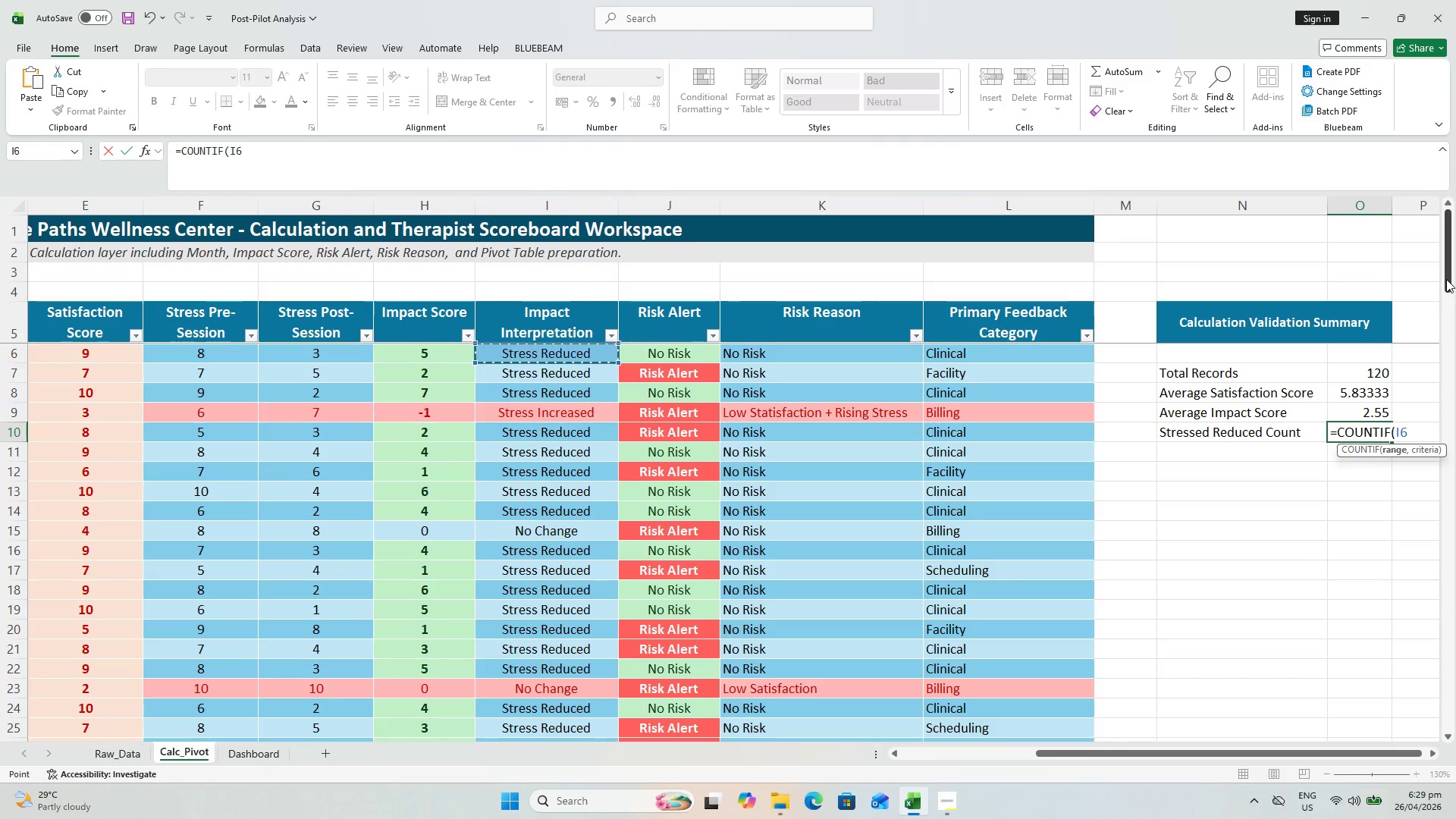 
scroll: coordinate [535, 364], scroll_direction: up, amount: 1.0
 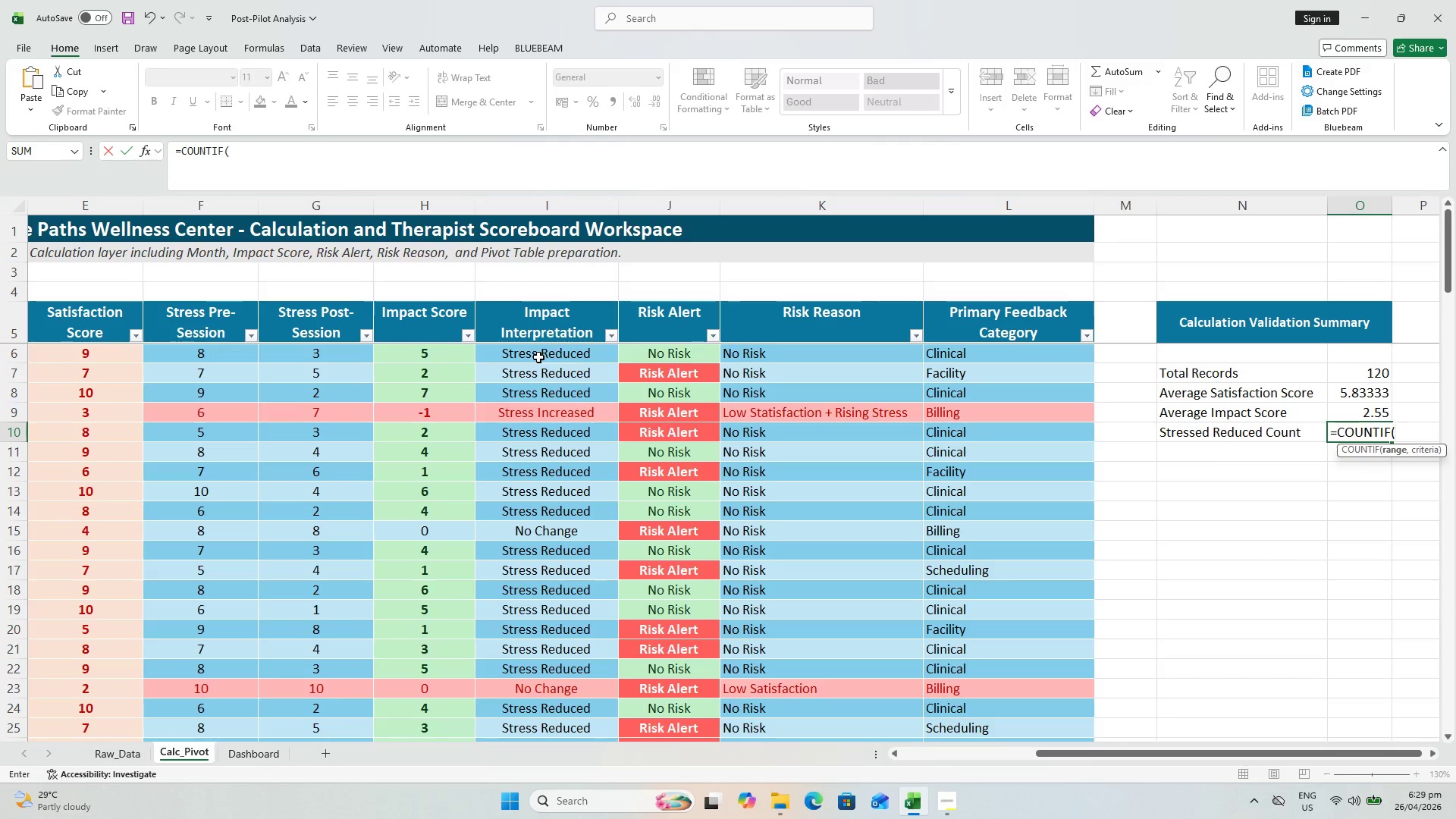 
left_click_drag(start_coordinate=[1446, 279], to_coordinate=[1455, 733])
 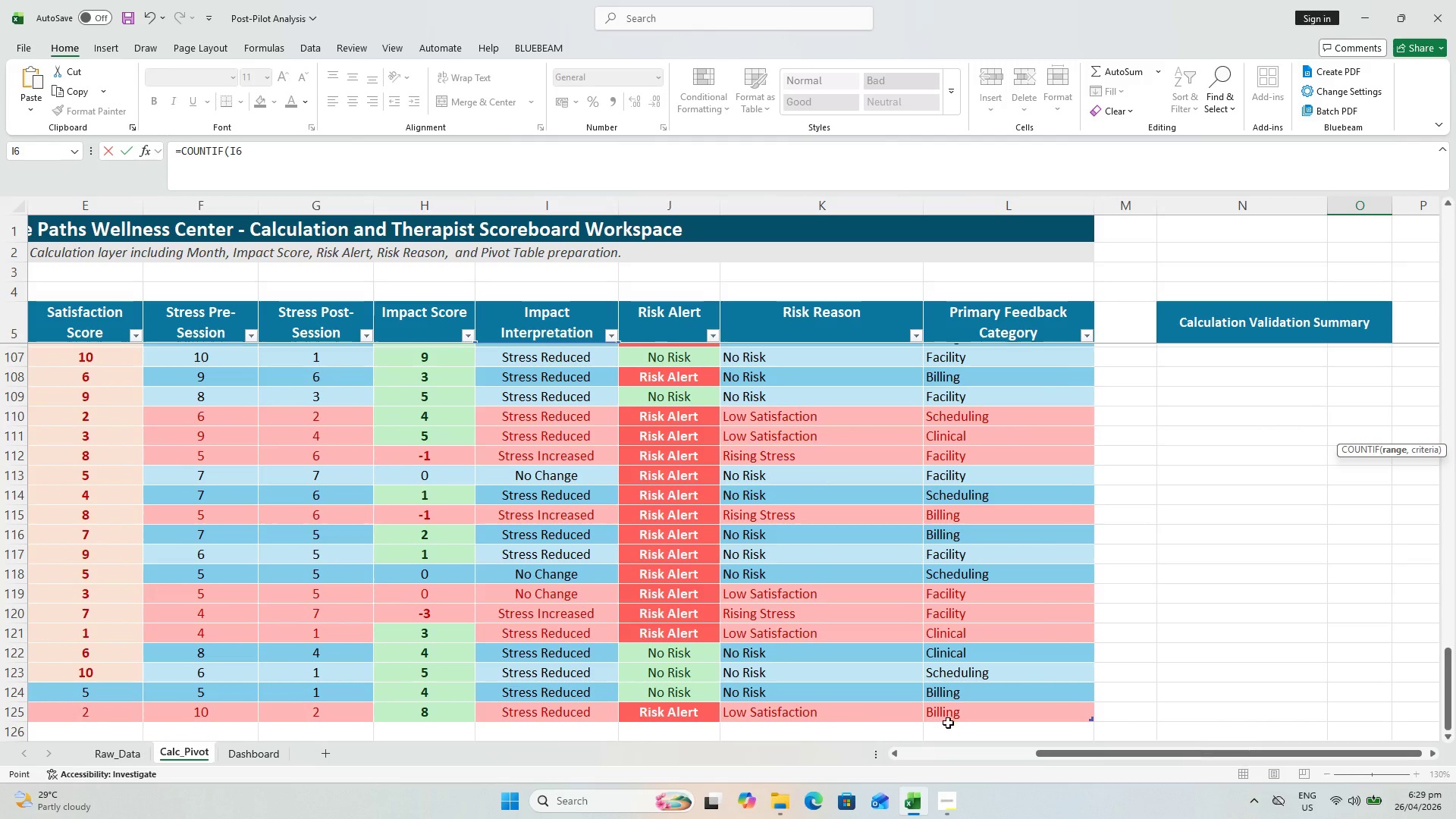 
hold_key(key=ShiftLeft, duration=1.02)
 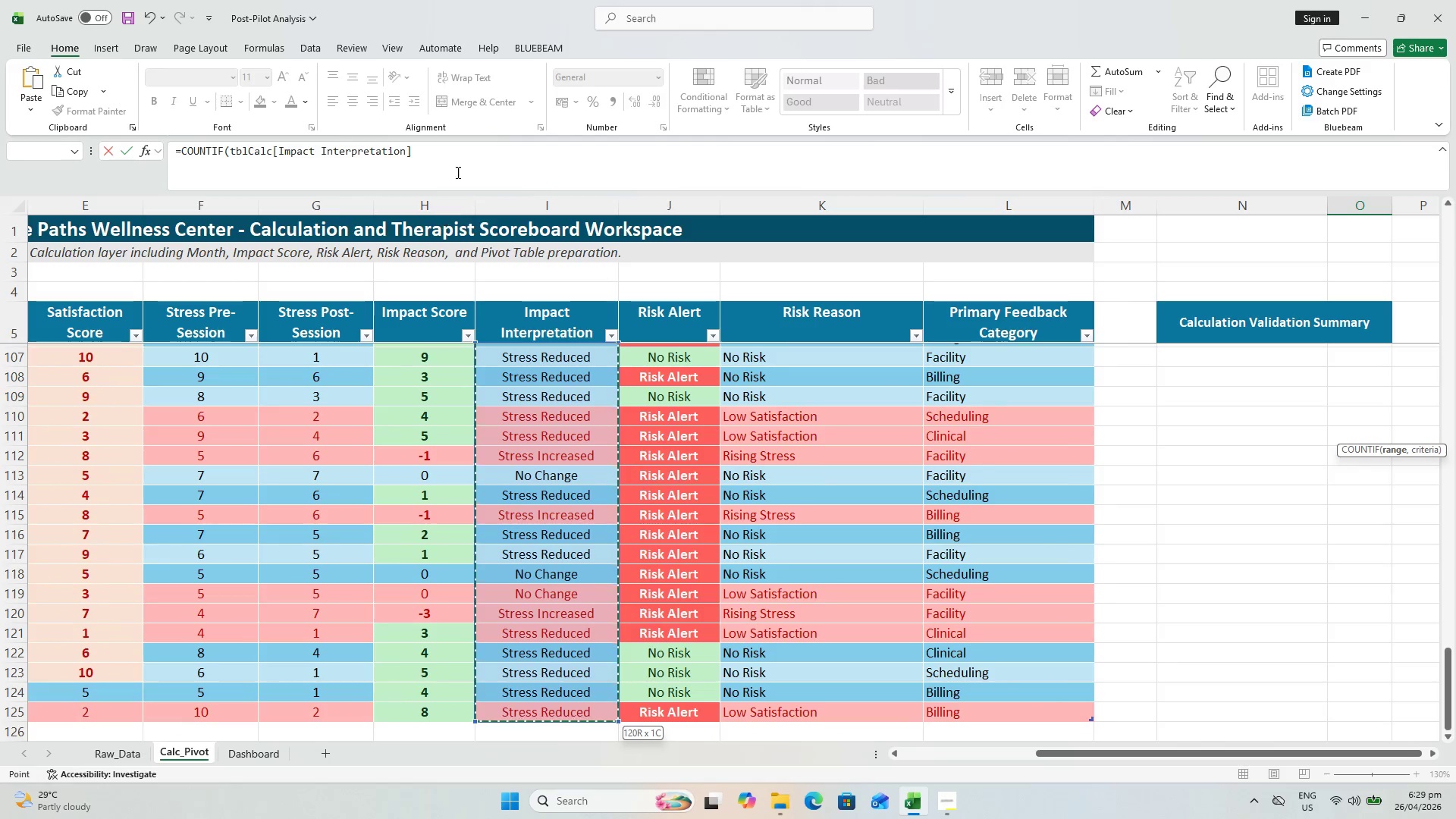 
left_click([457, 171])
 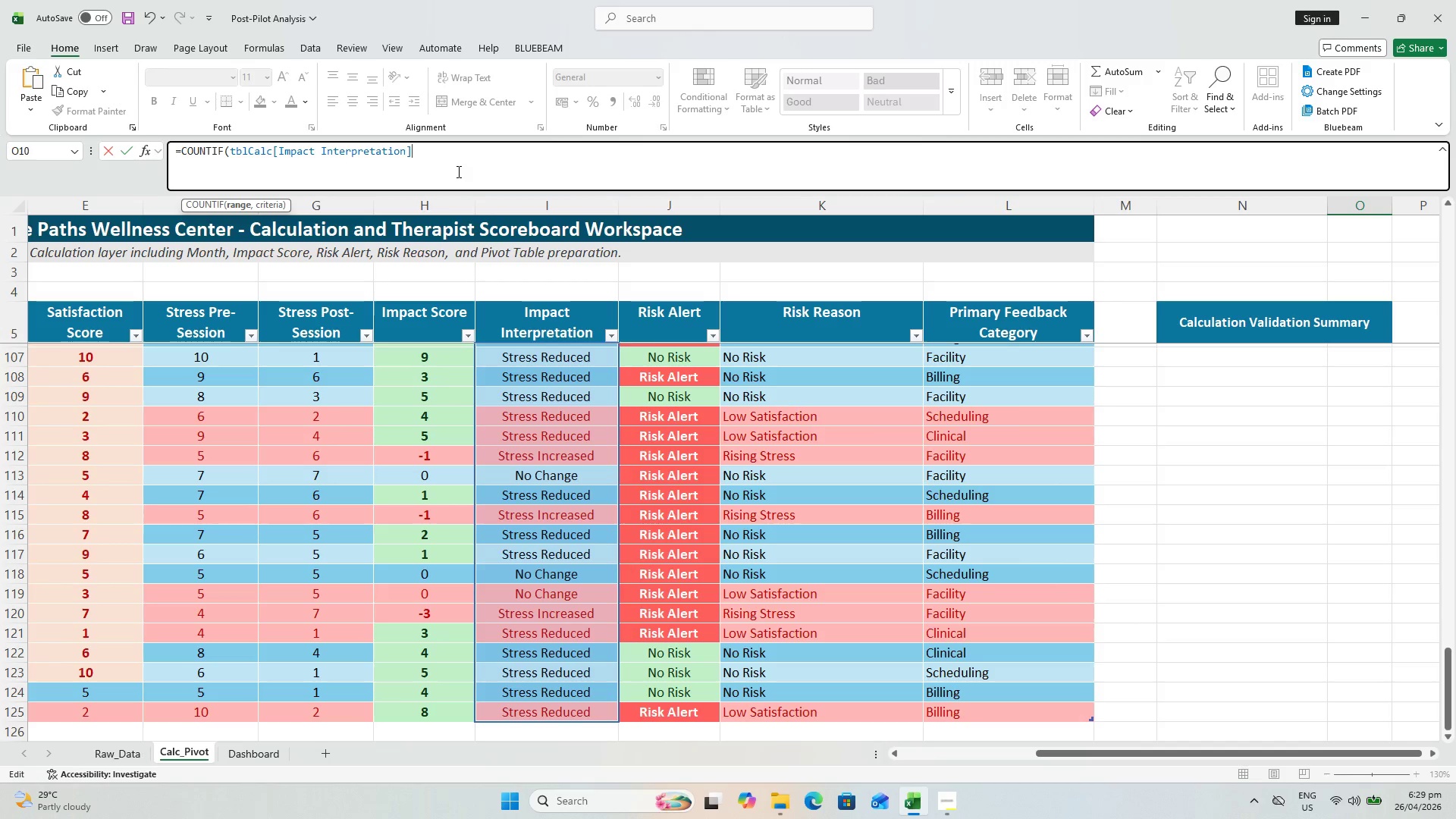 
type(, "Stressed Reduced"))
 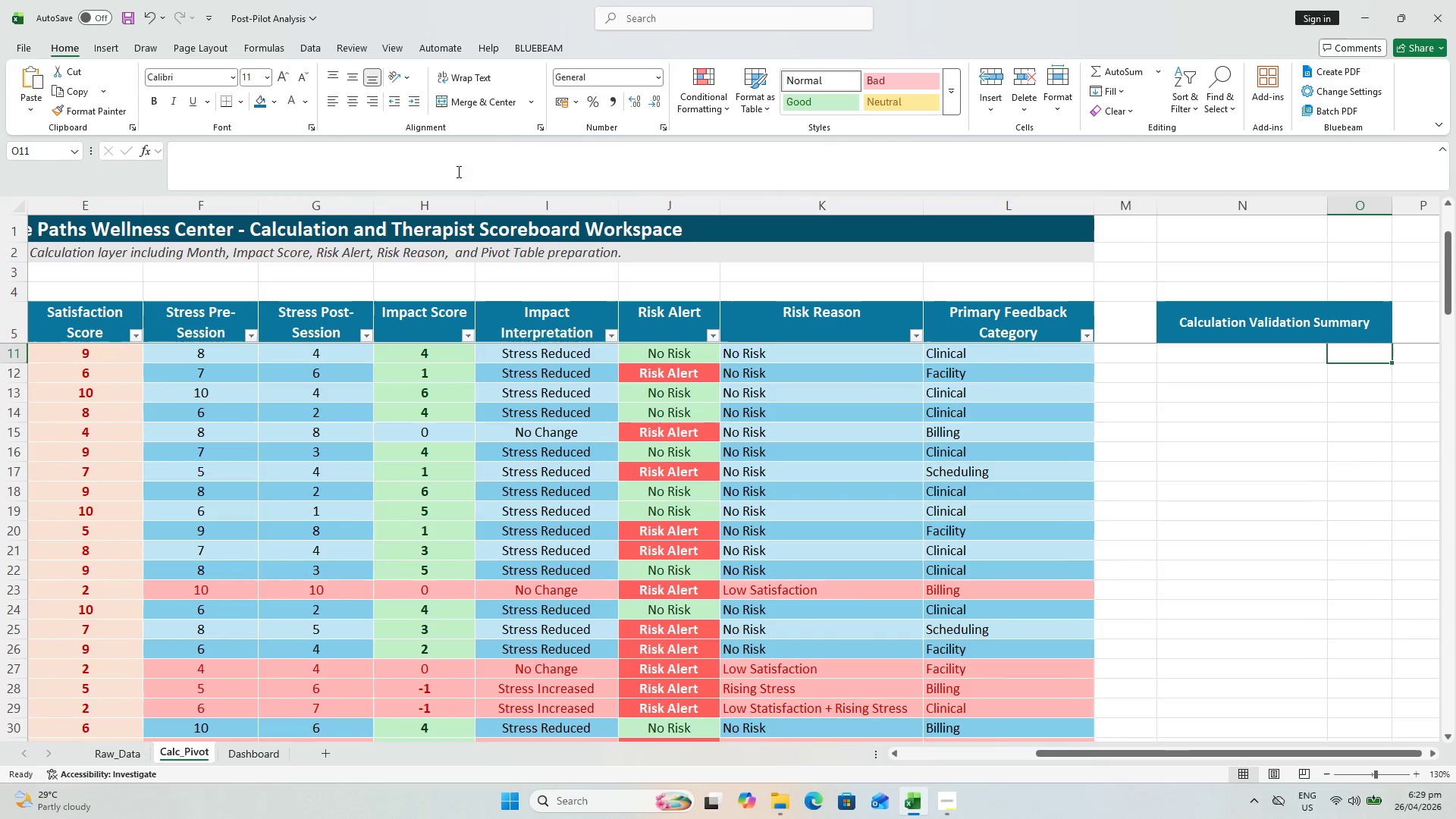 
 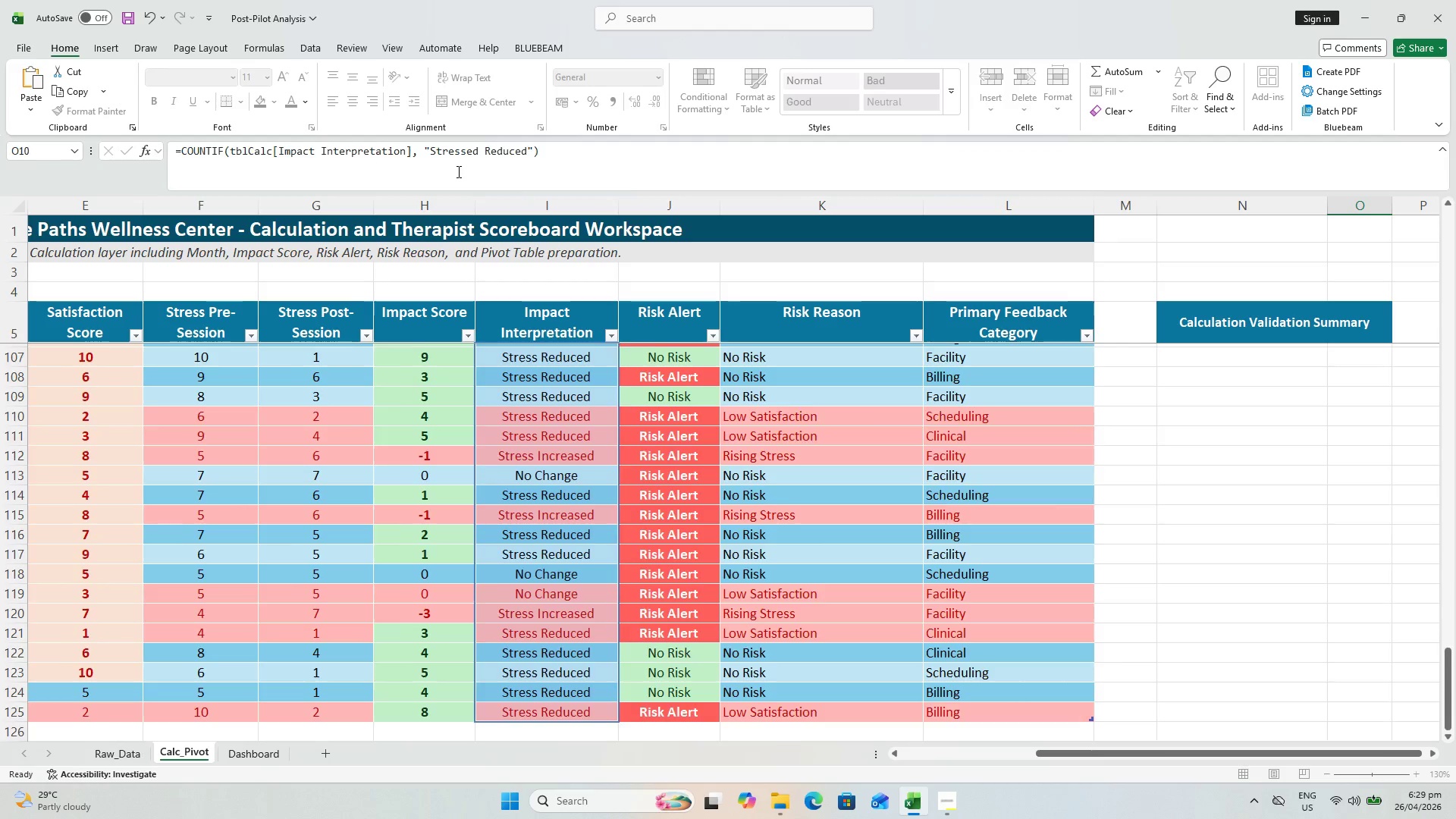 
key(Enter)
 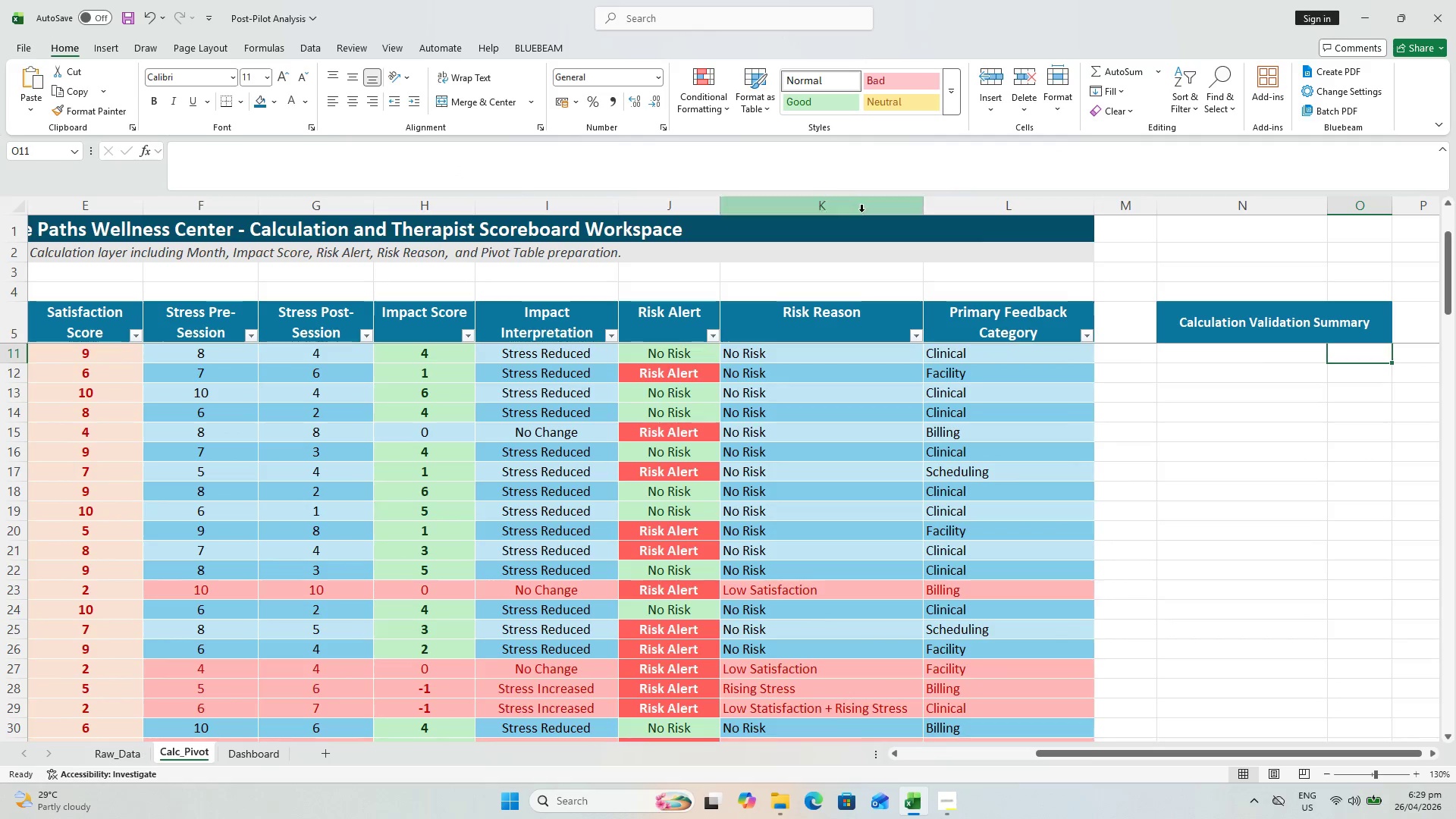 
scroll: coordinate [1322, 491], scroll_direction: up, amount: 2.0
 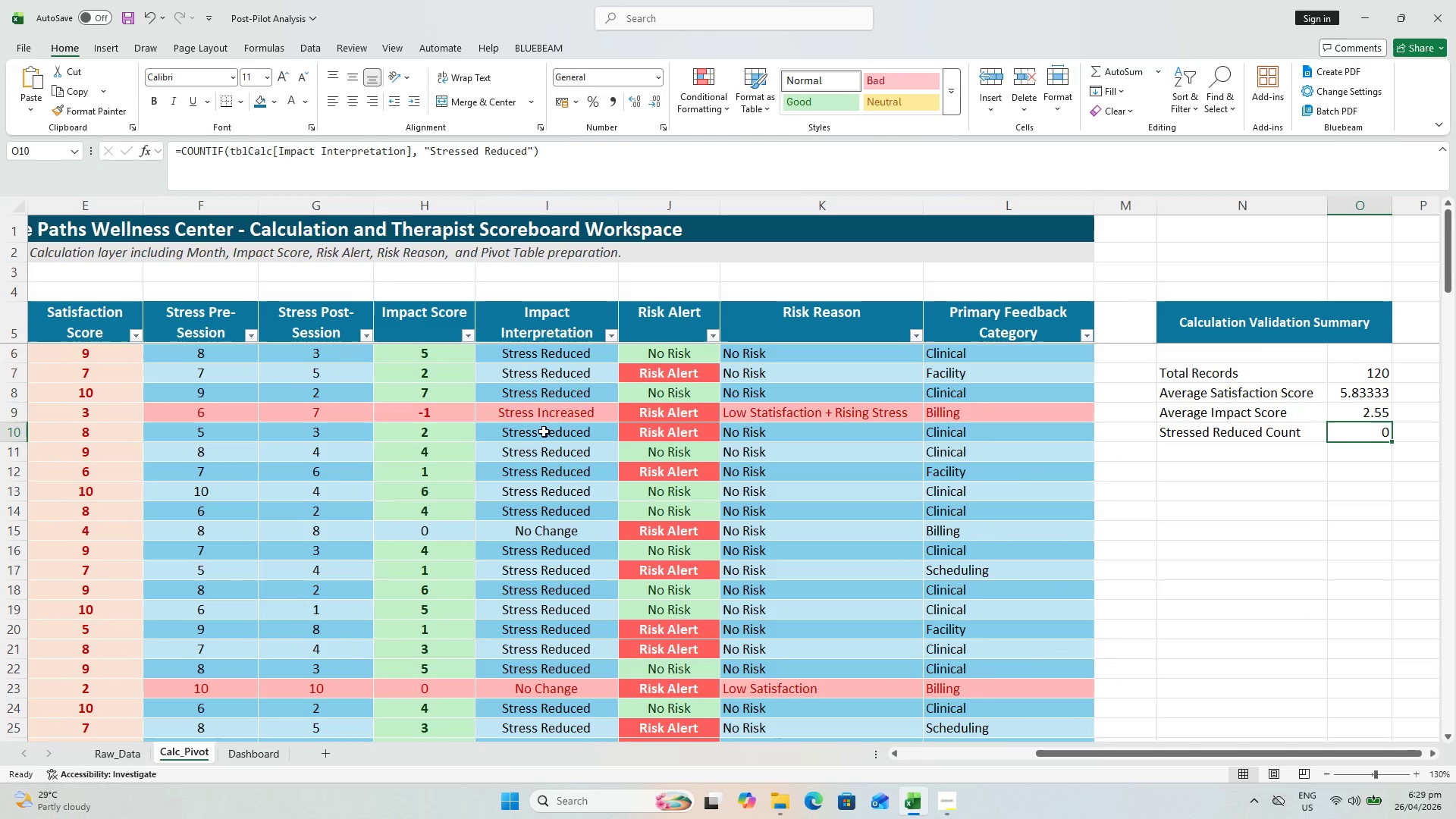 
left_click([523, 356])
 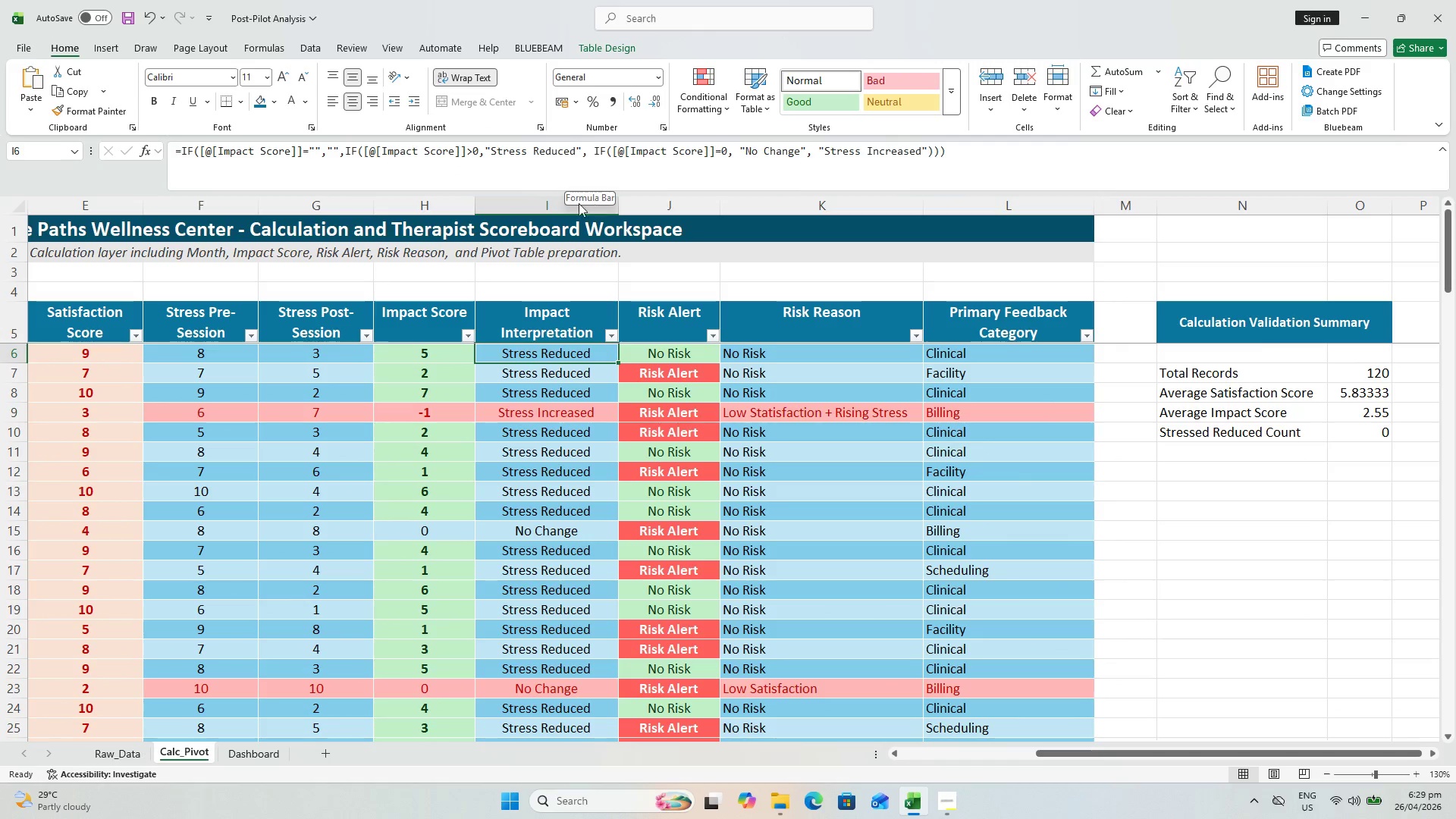 
left_click([527, 149])
 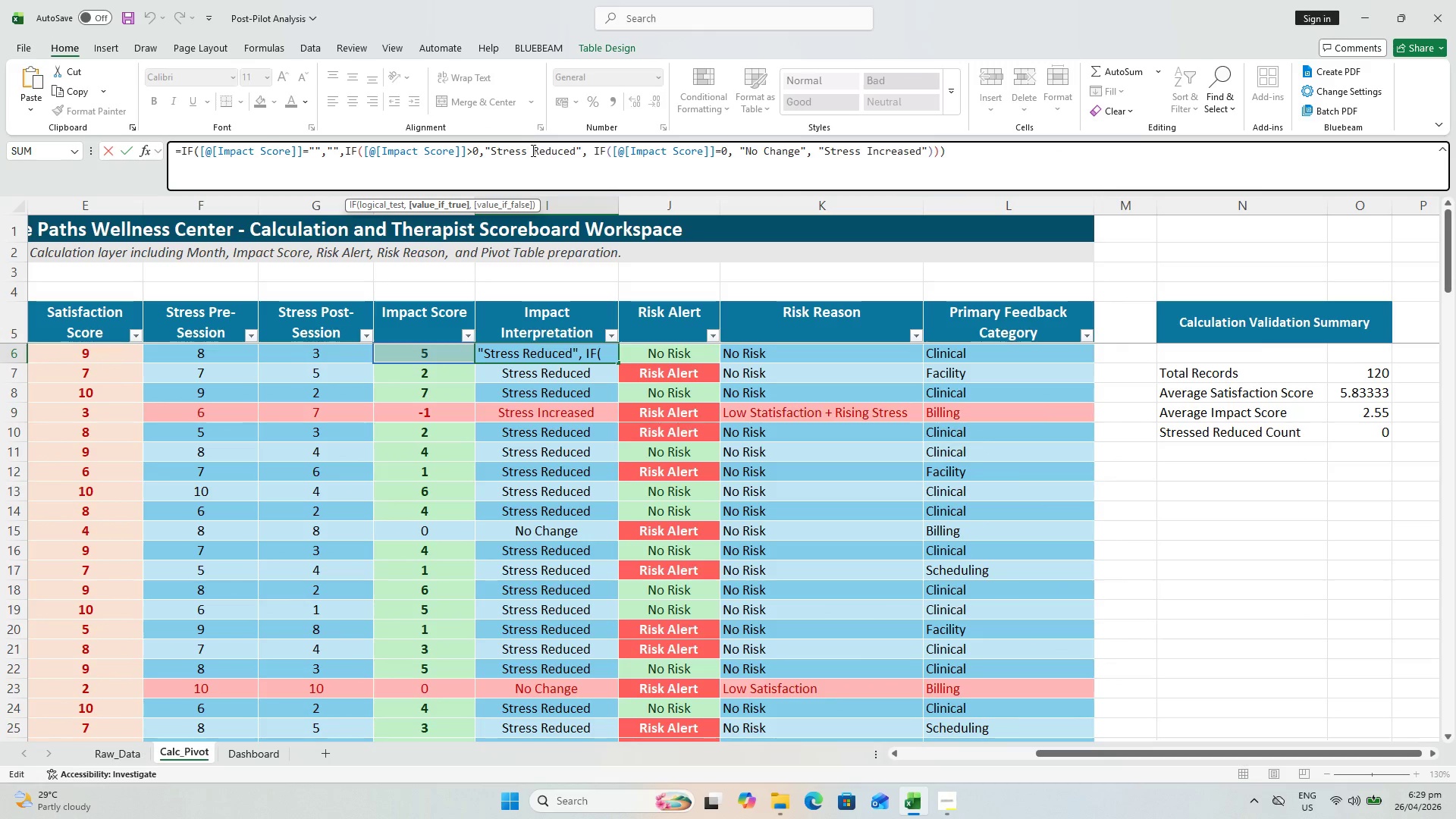 
left_click([532, 150])
 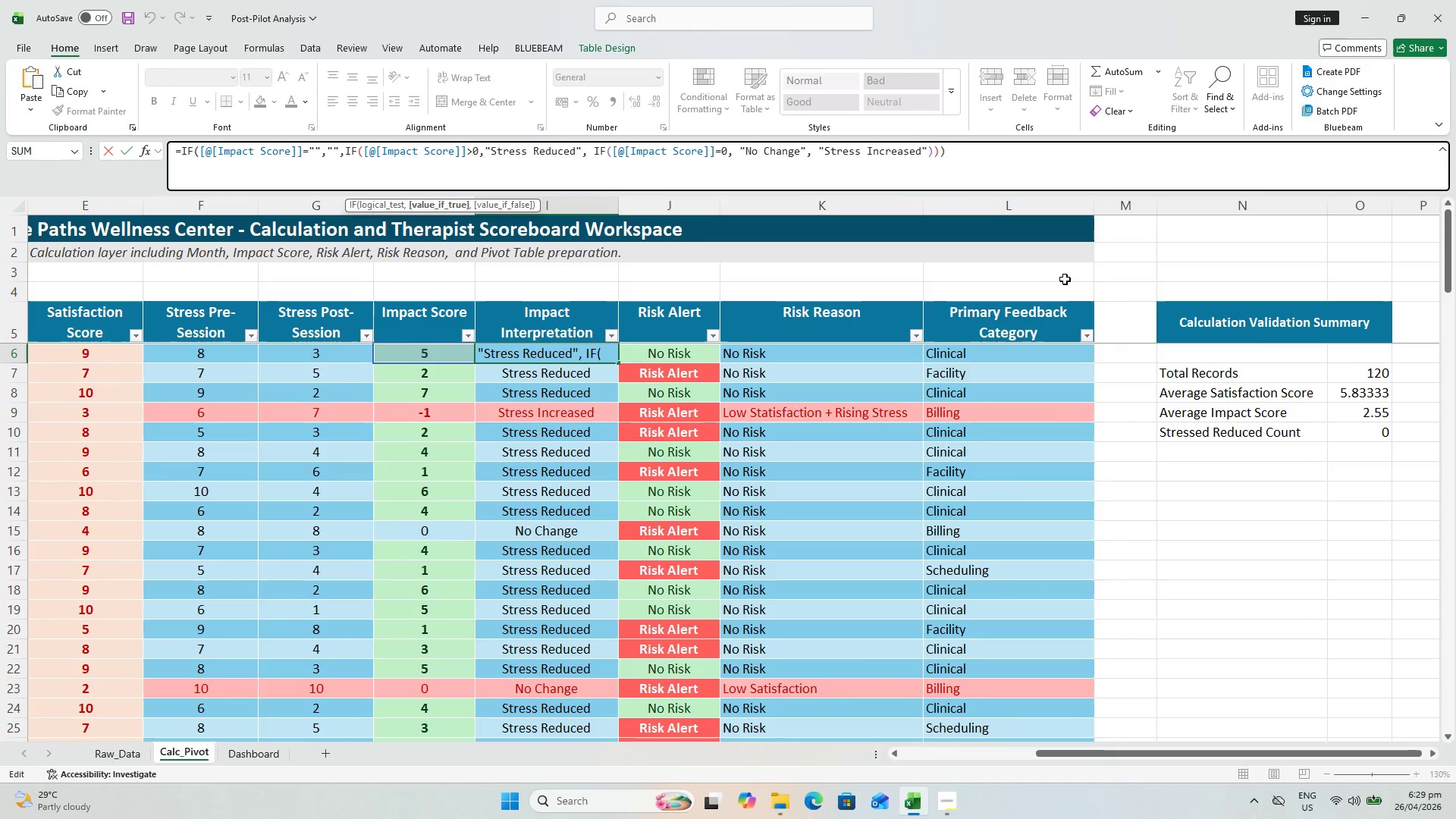 
key(ArrowLeft)
 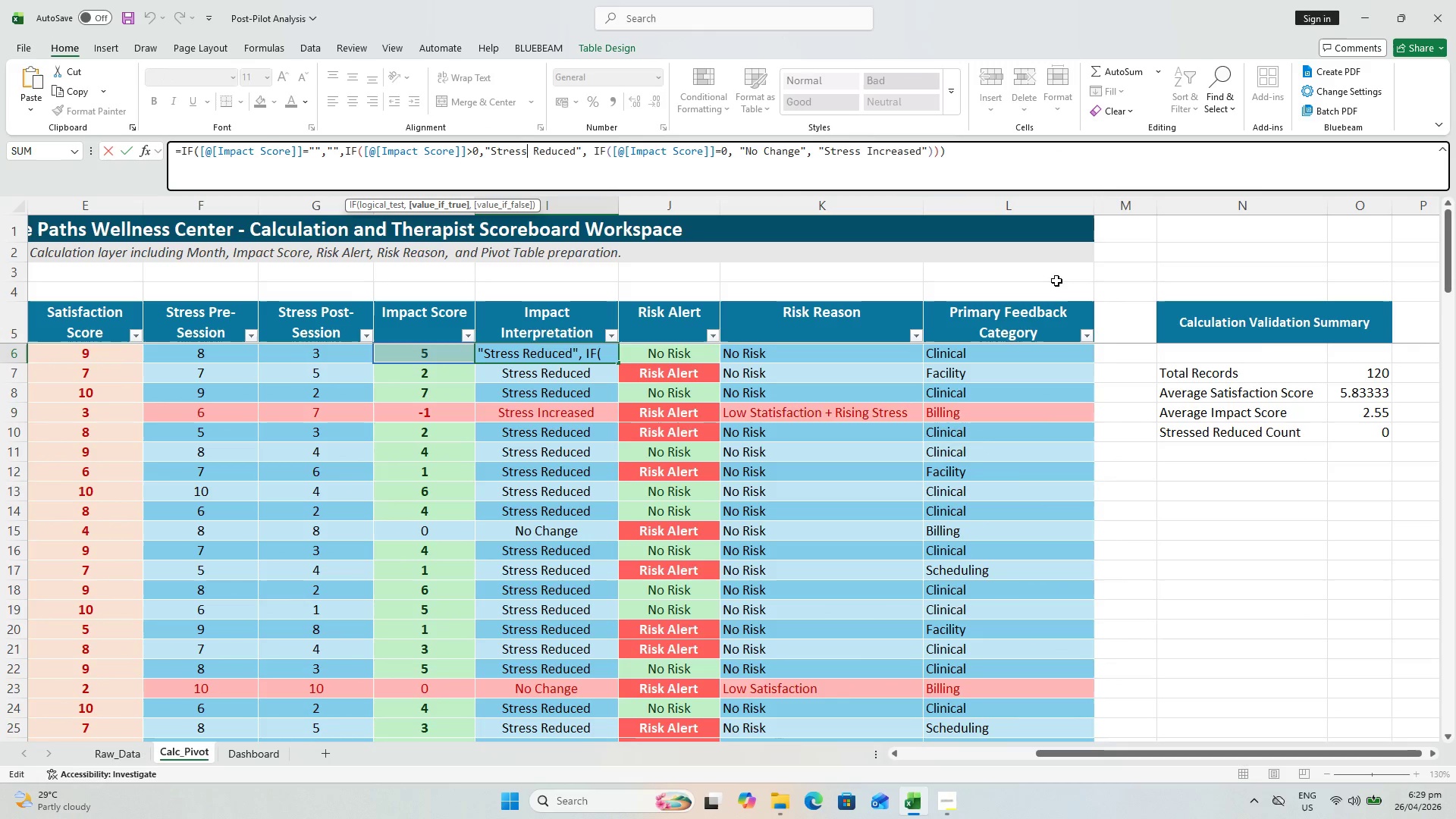 
key(Enter)
 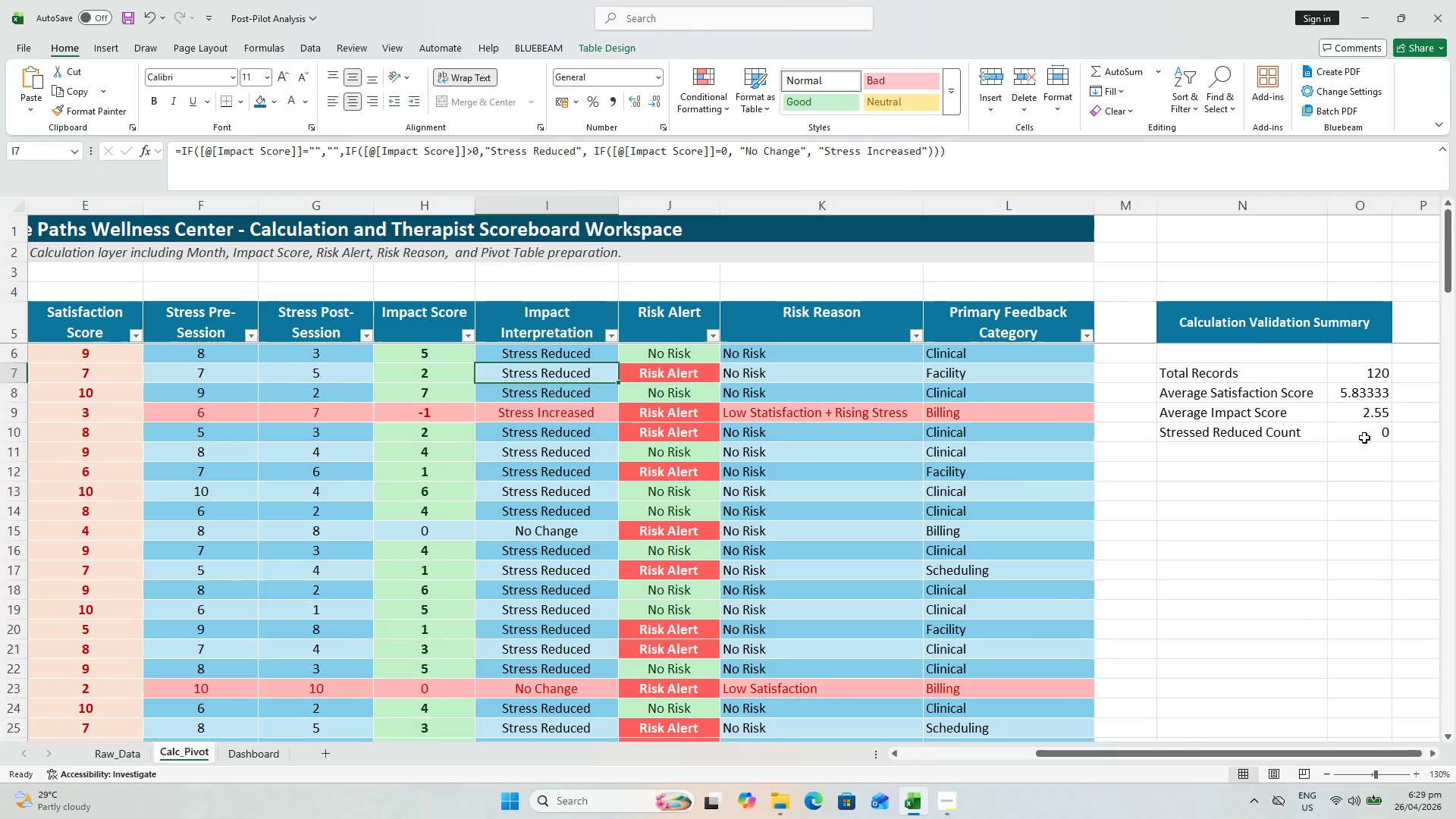 
left_click([1364, 438])
 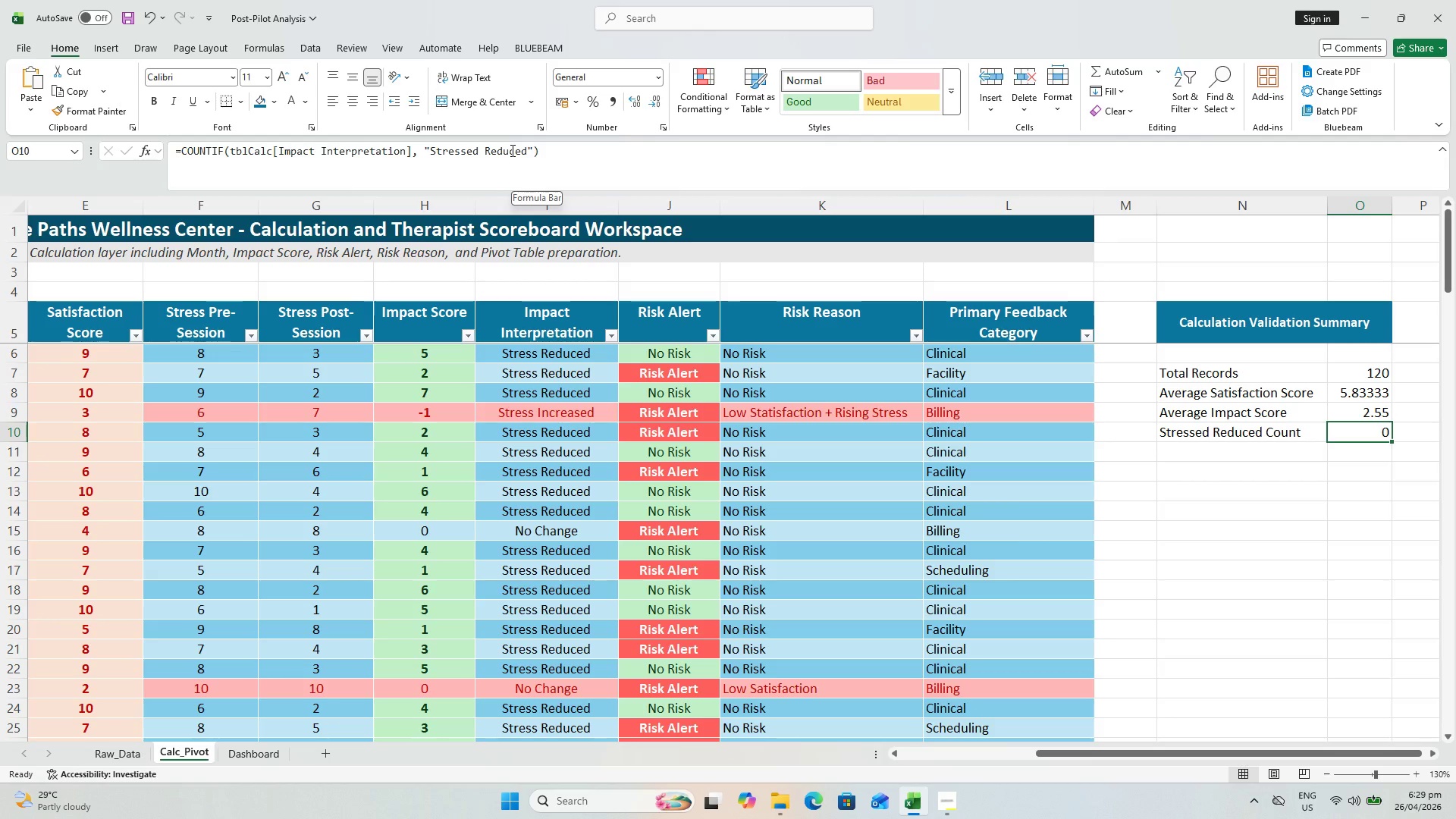 
left_click([479, 149])
 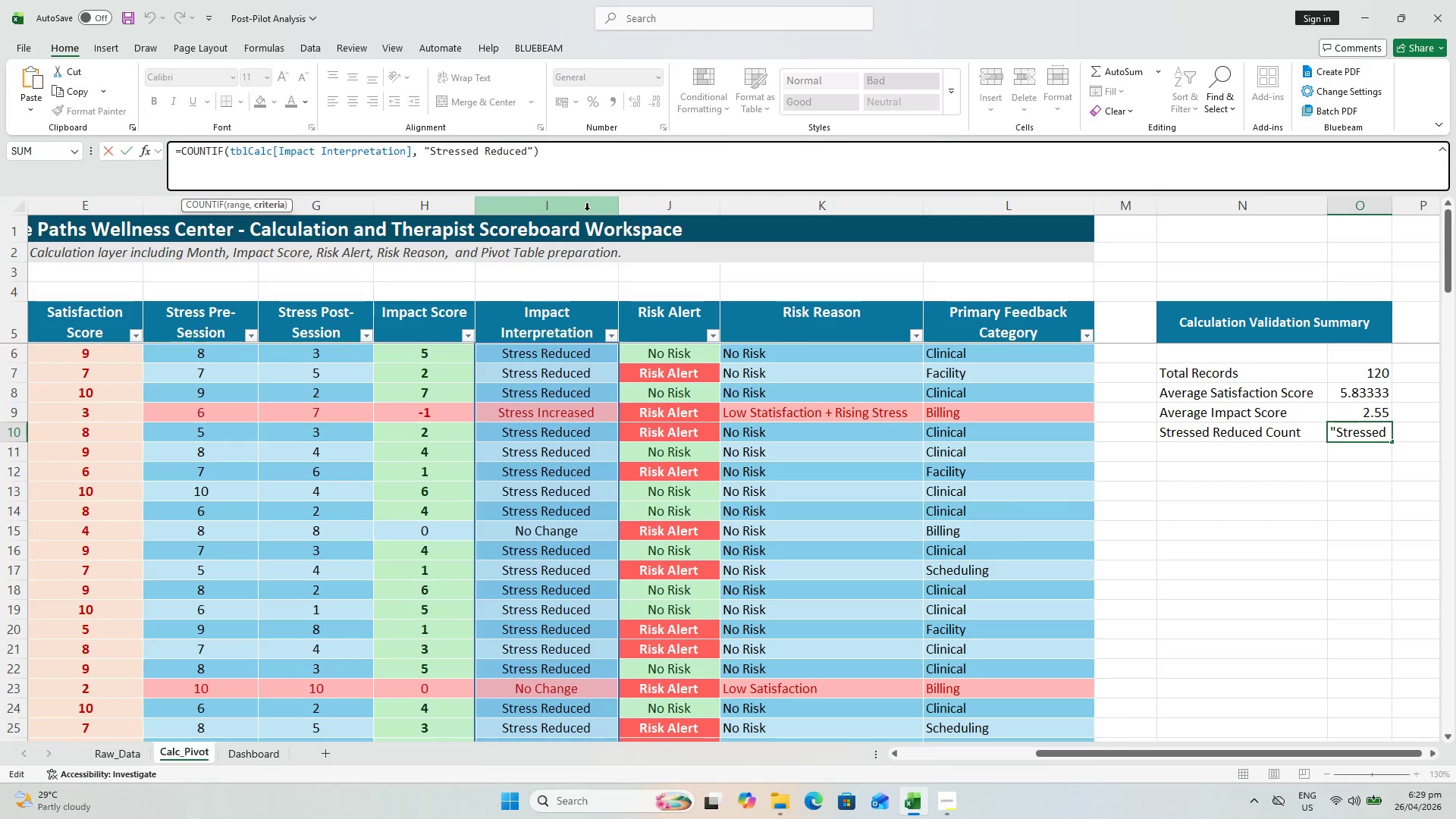 
key(Backspace)
 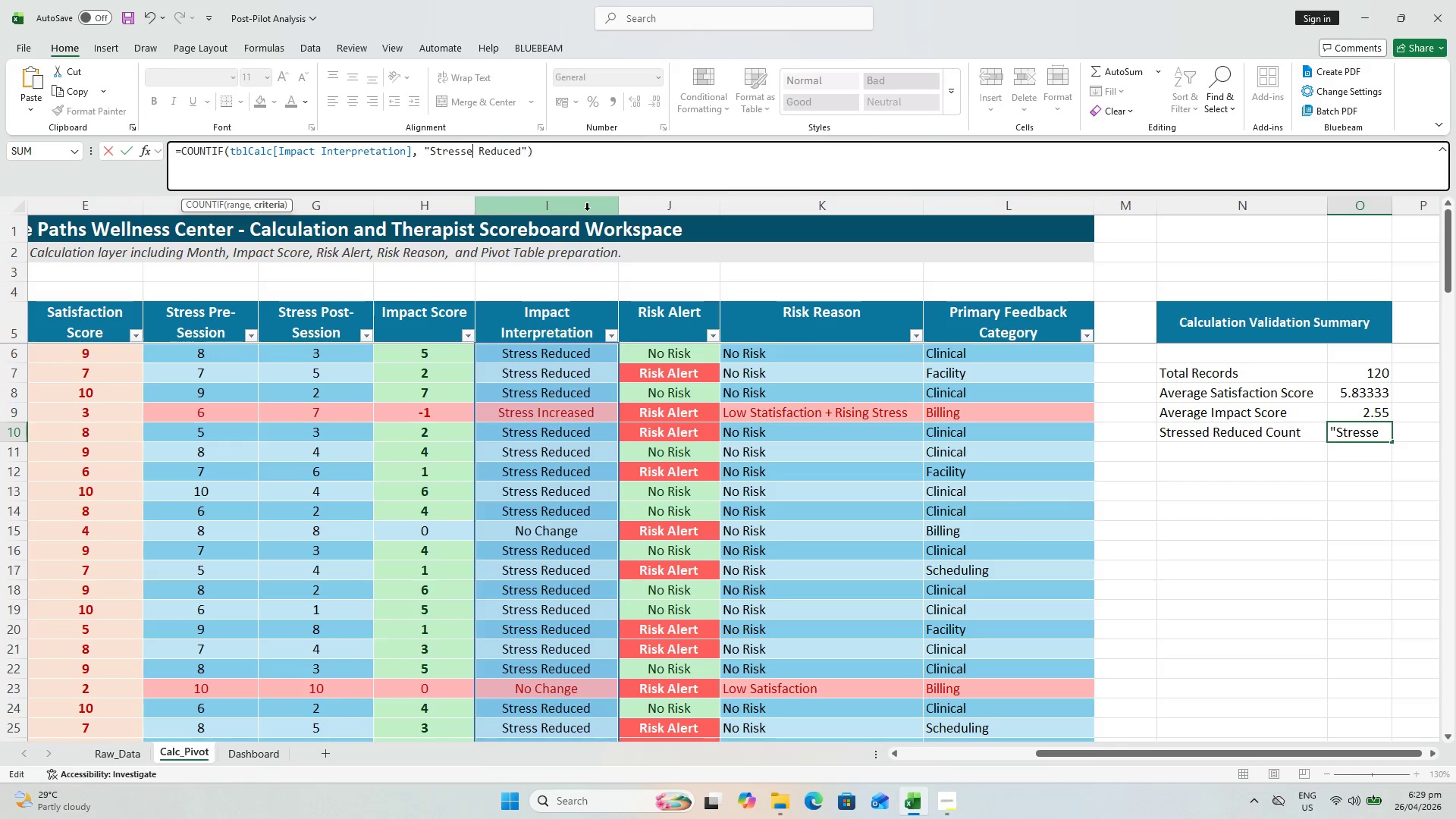 
key(Backspace)
 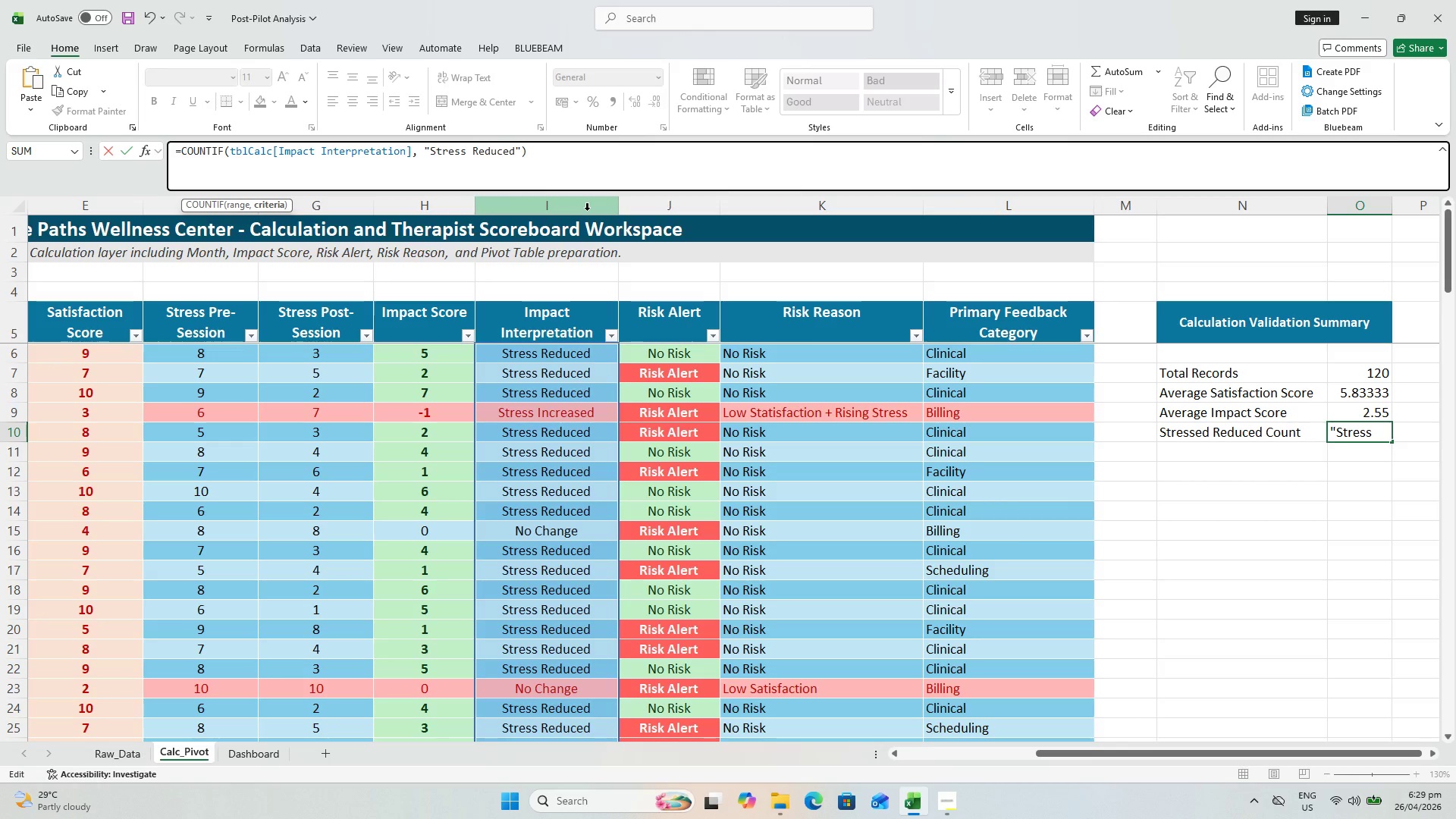 
key(Enter)
 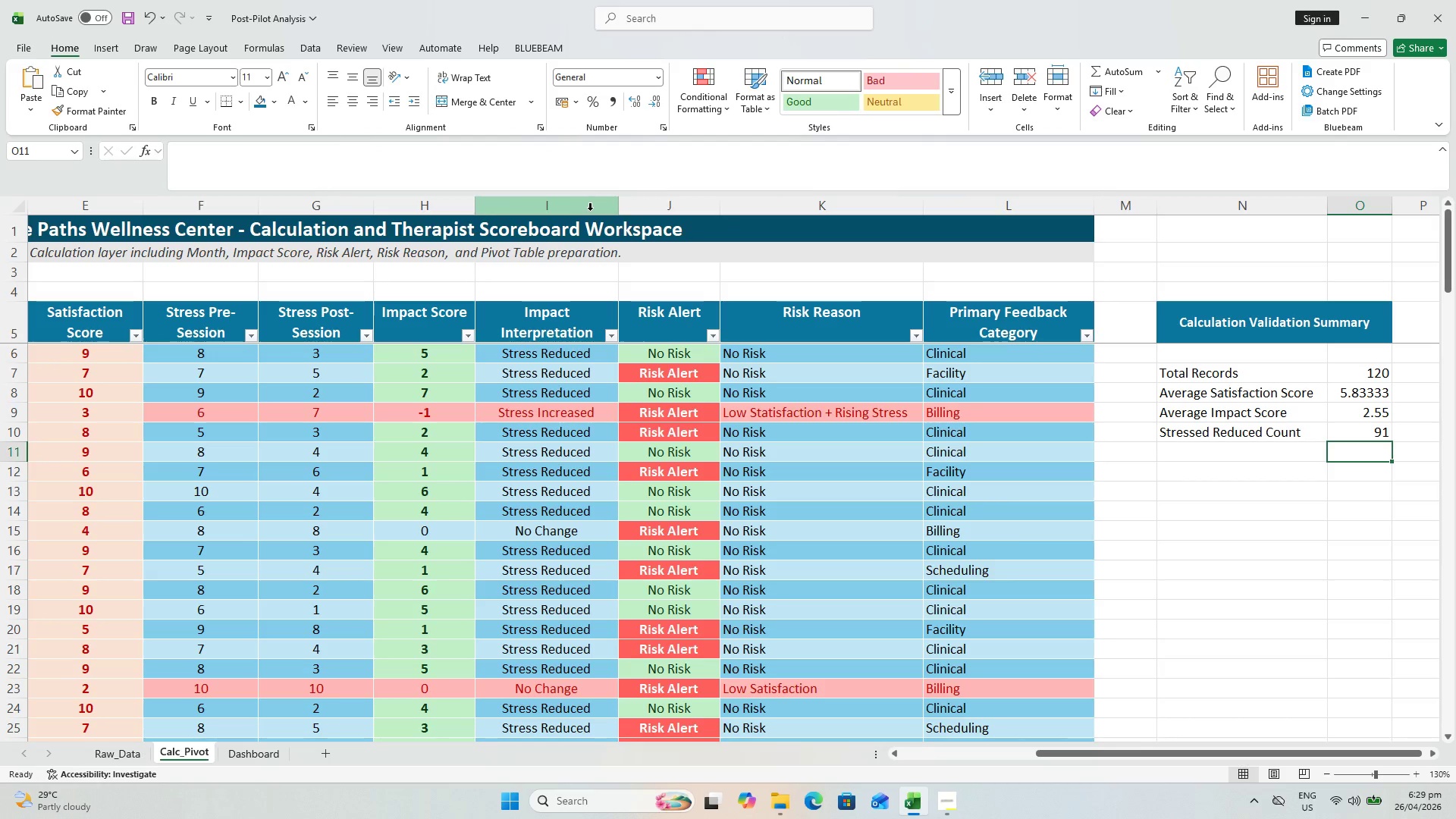 
key(Control+S)
 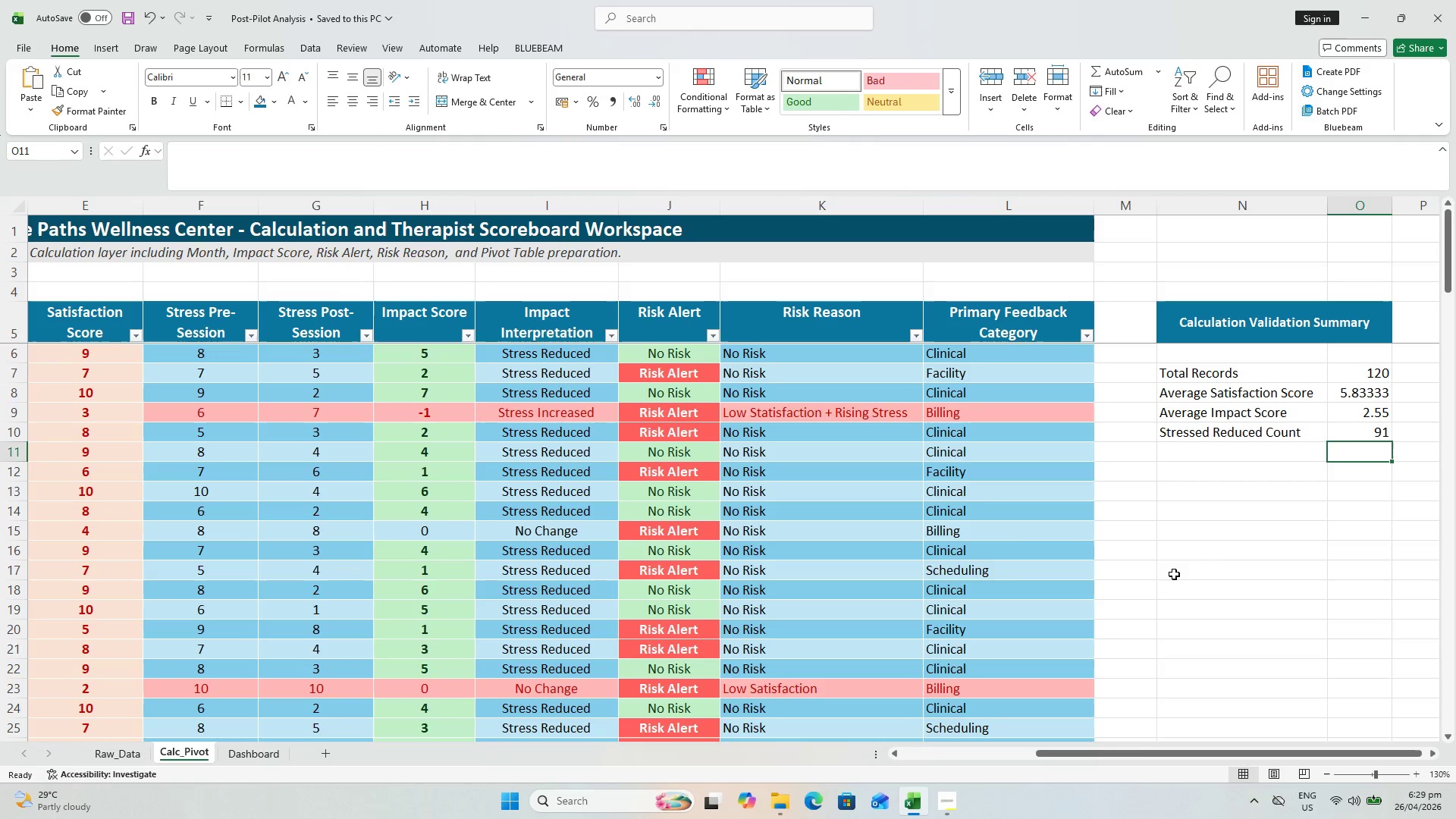 
left_click([1192, 448])
 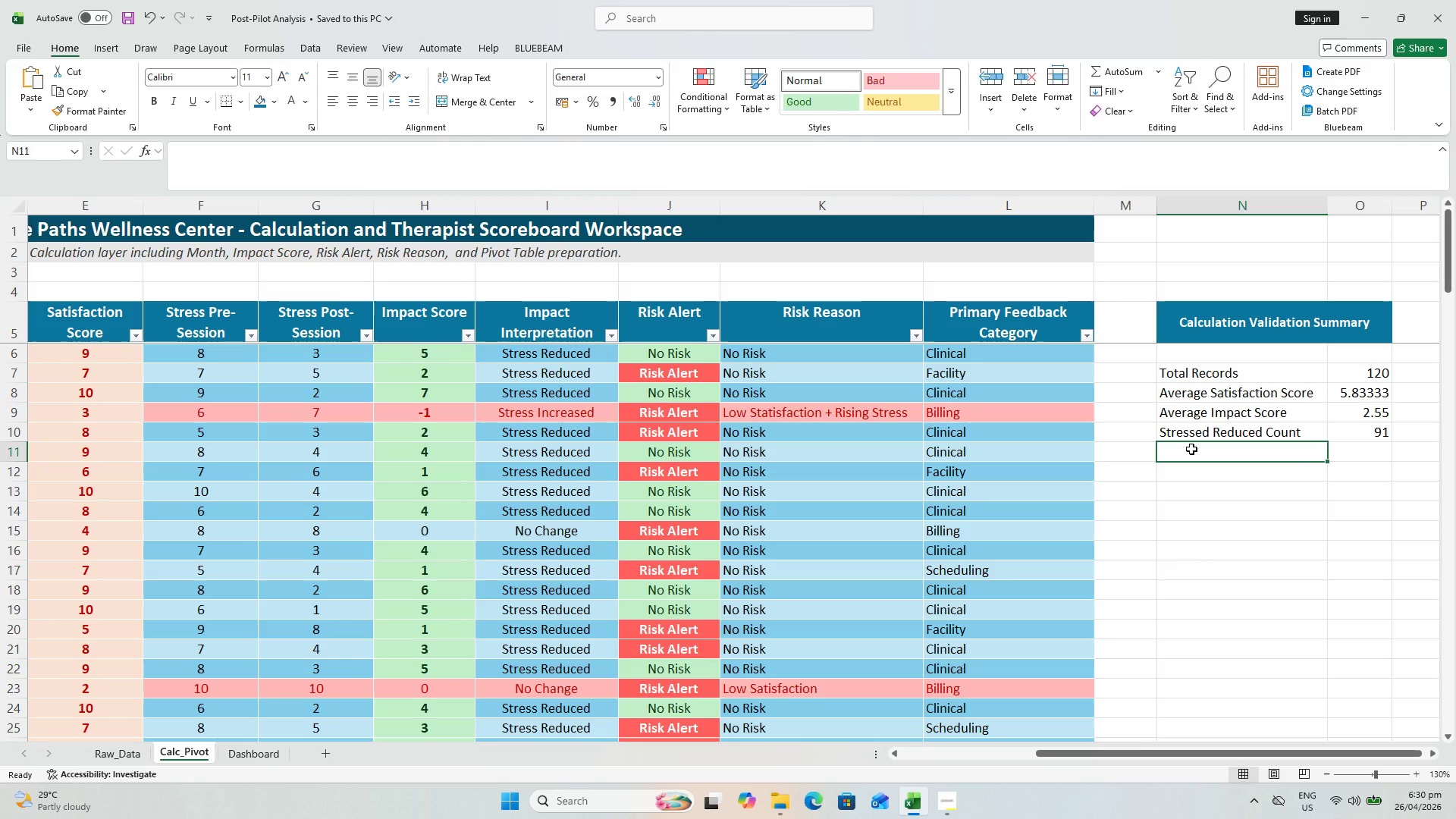 
type(No Change Count)
 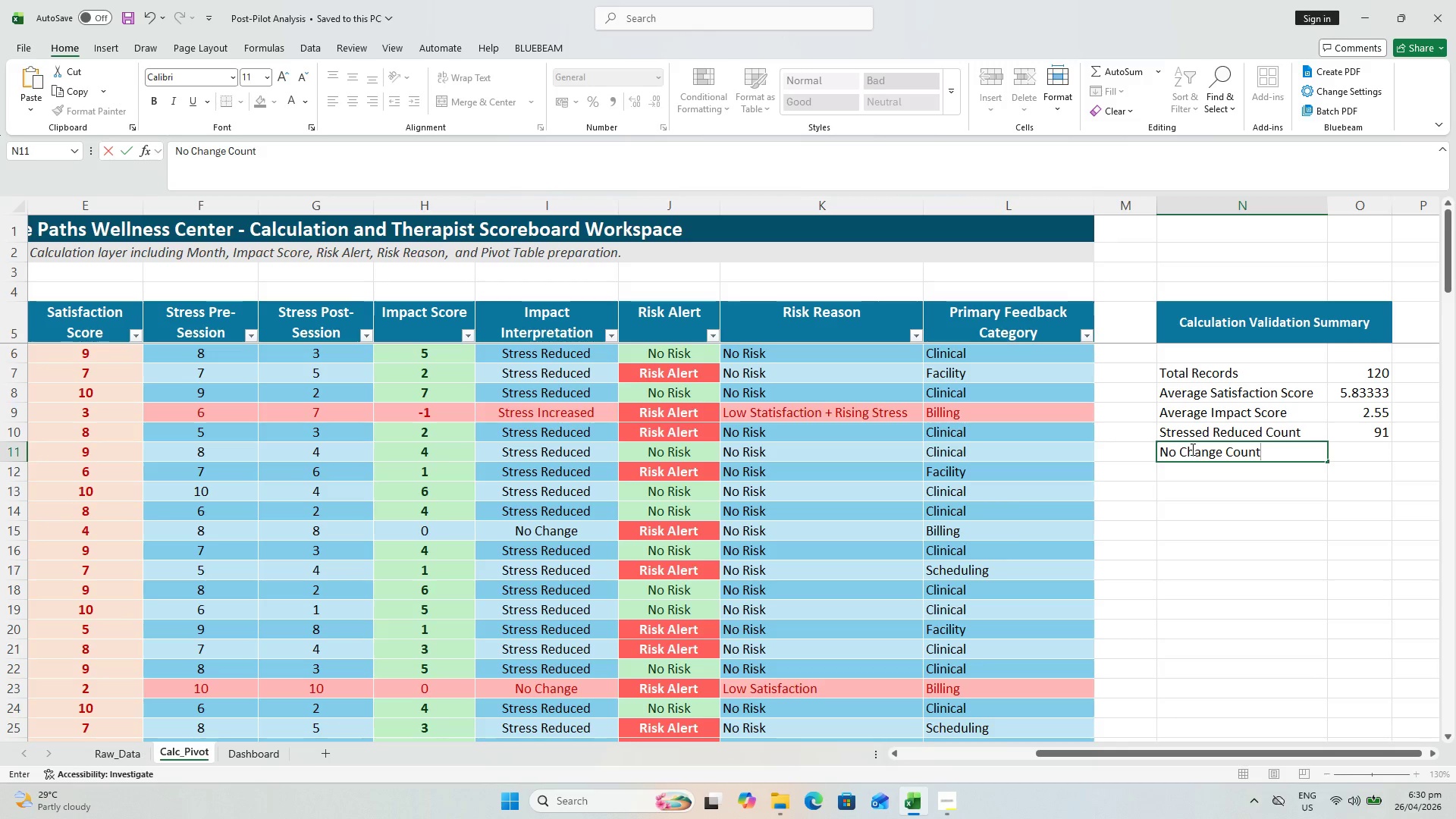 
key(ArrowRight)
 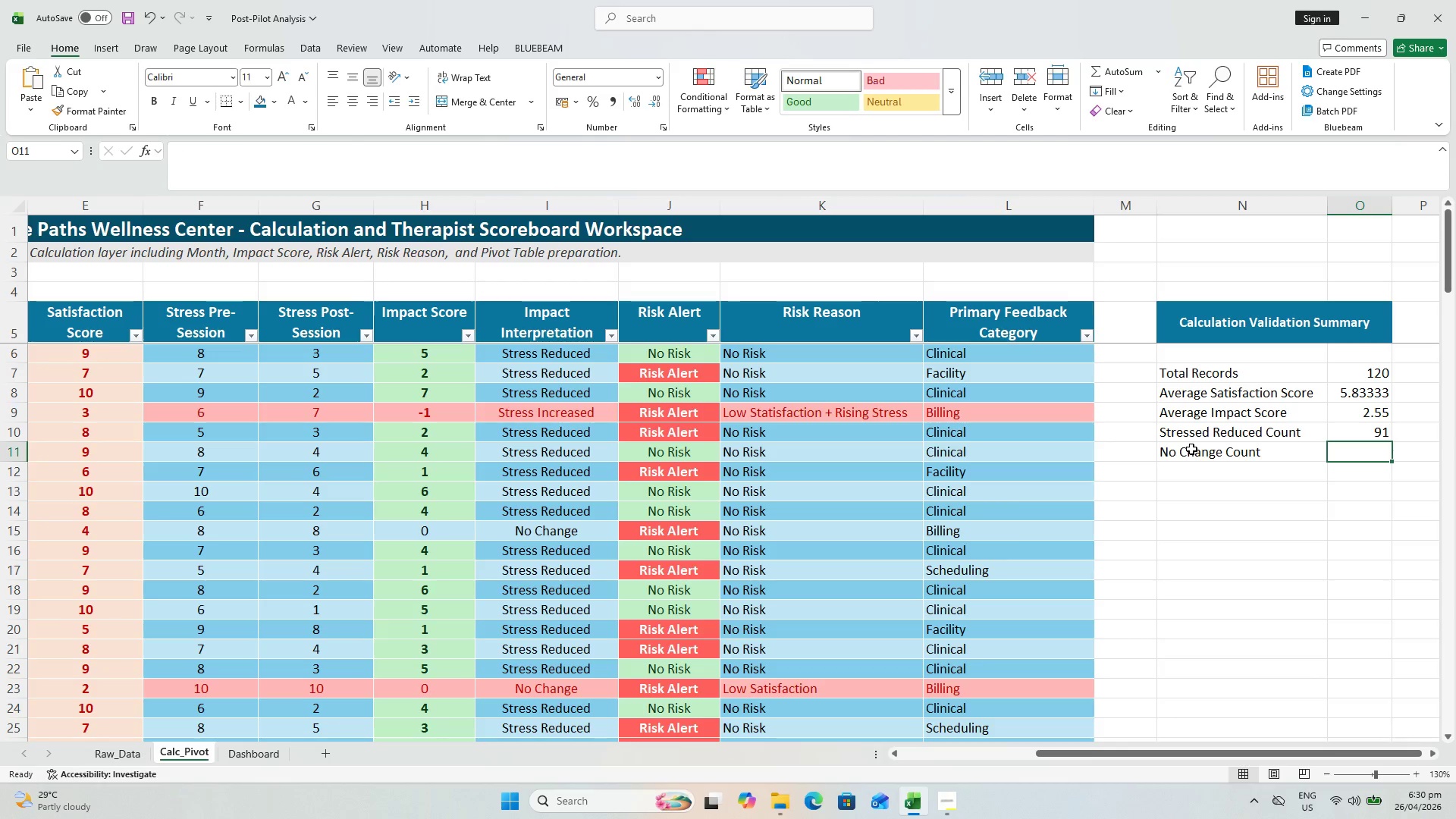 
key(Control+S)
 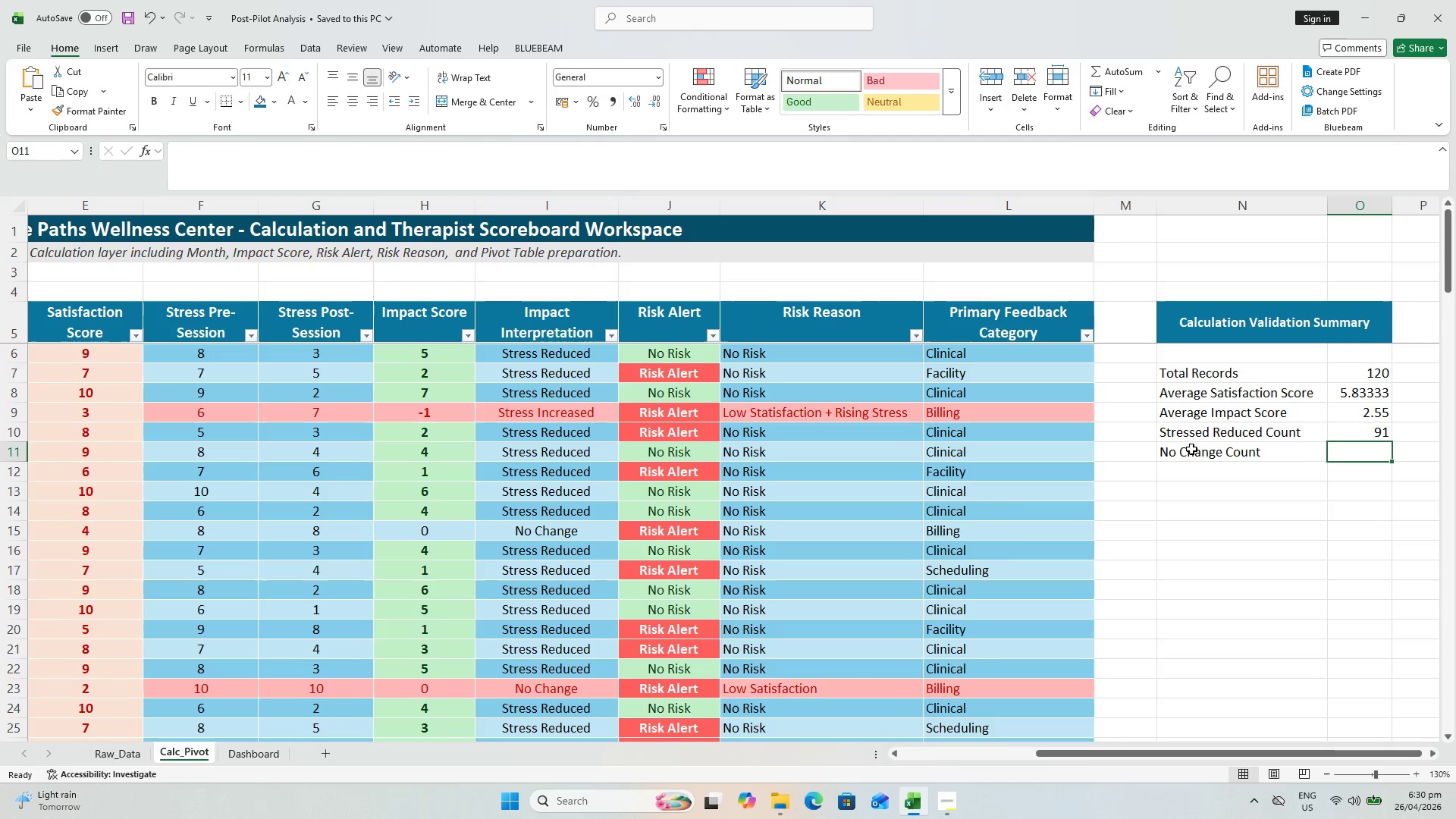 
type(=COUNTIF)
 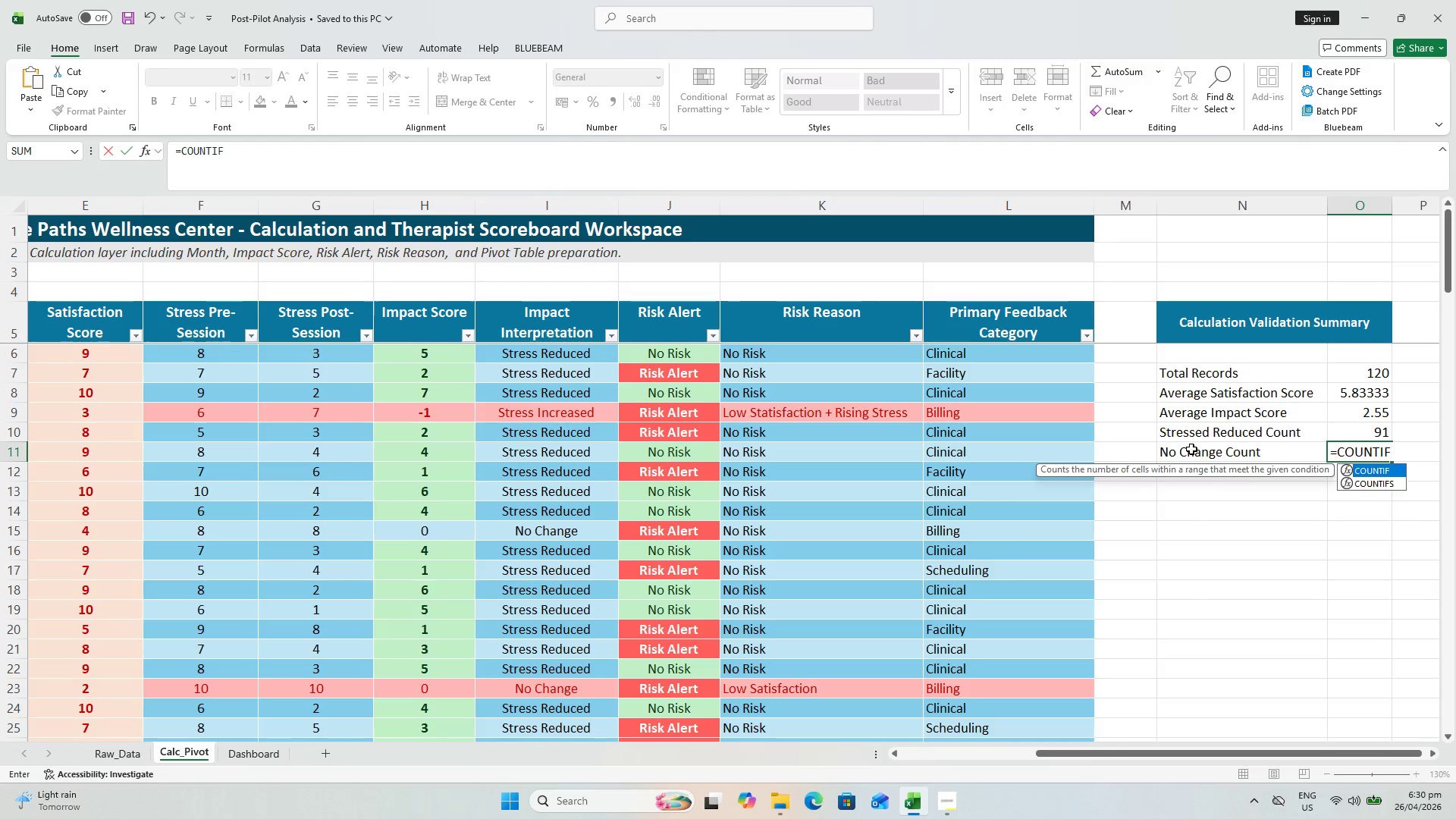 
key(Shift+9)
 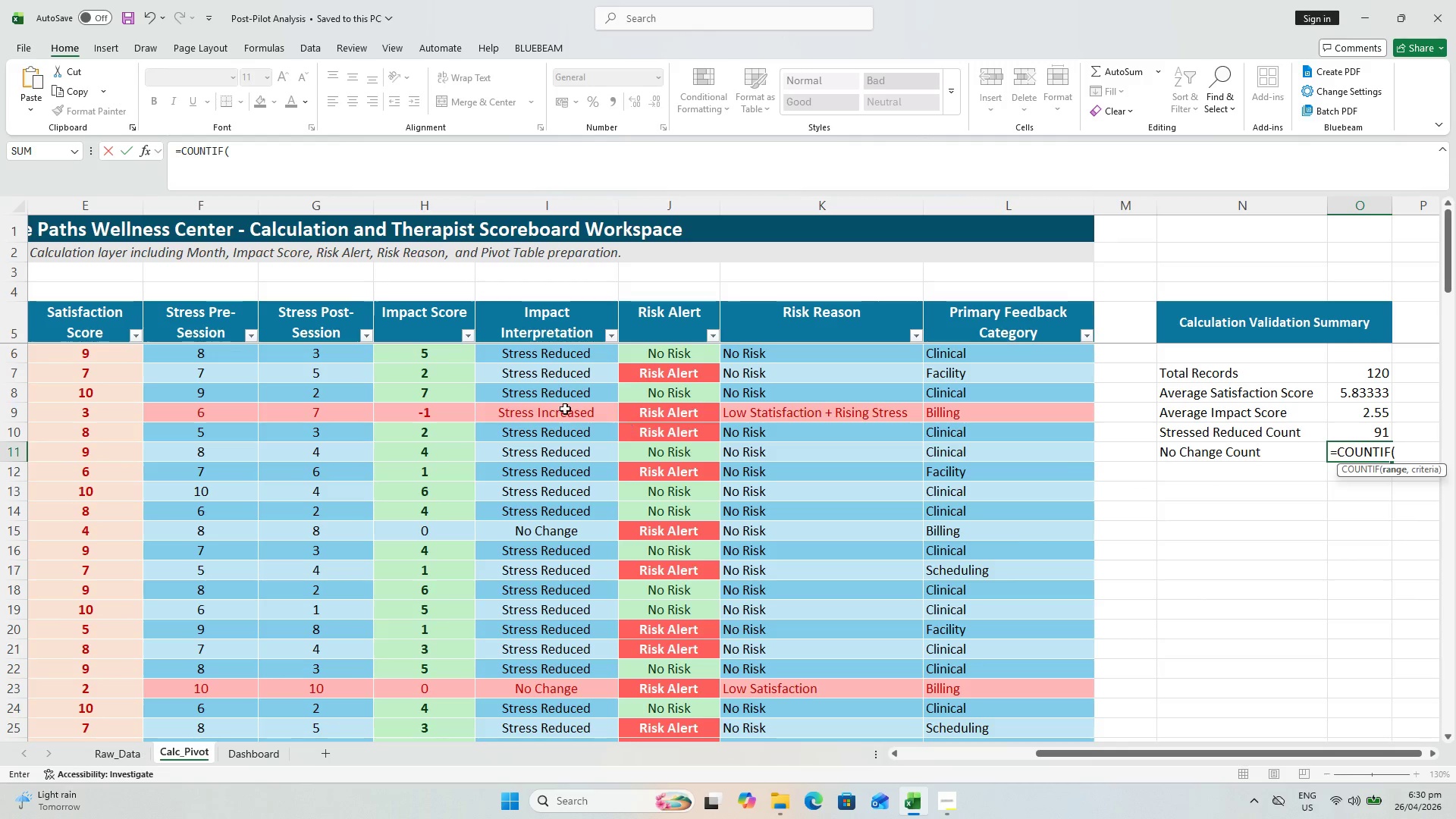 
left_click([543, 356])
 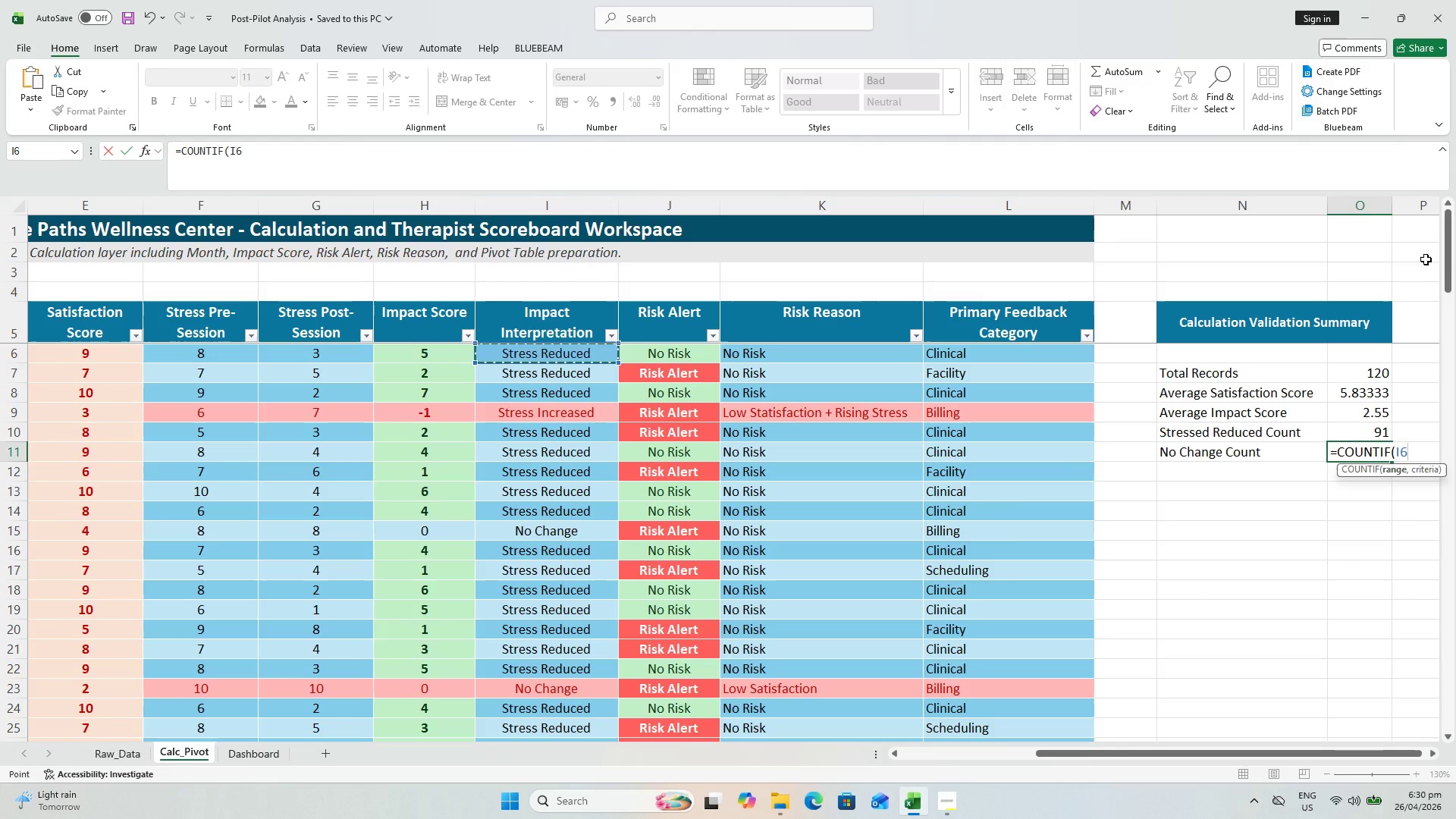 
scroll: coordinate [543, 356], scroll_direction: up, amount: 2.0
 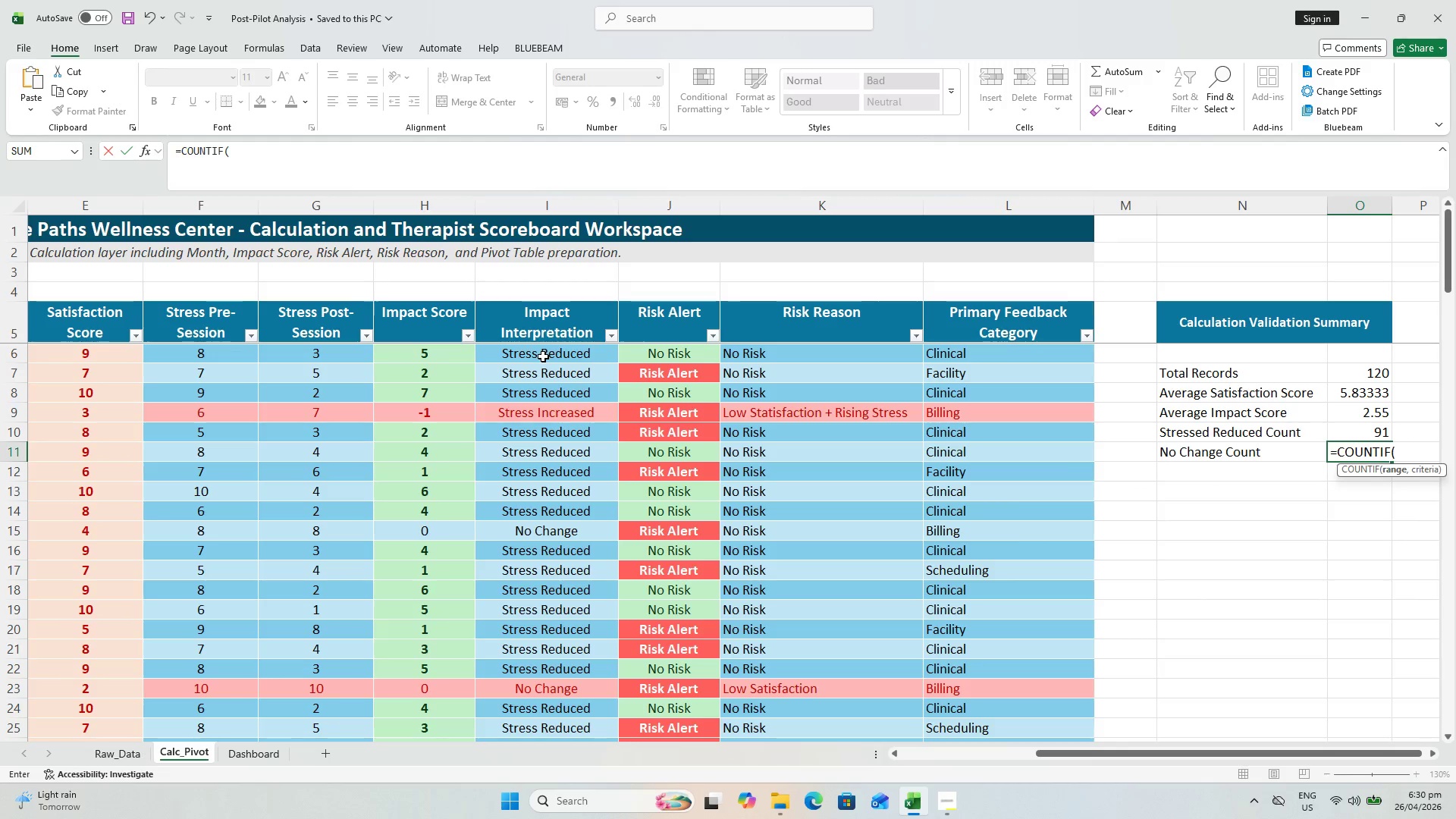 
left_click_drag(start_coordinate=[1449, 259], to_coordinate=[1423, 720])
 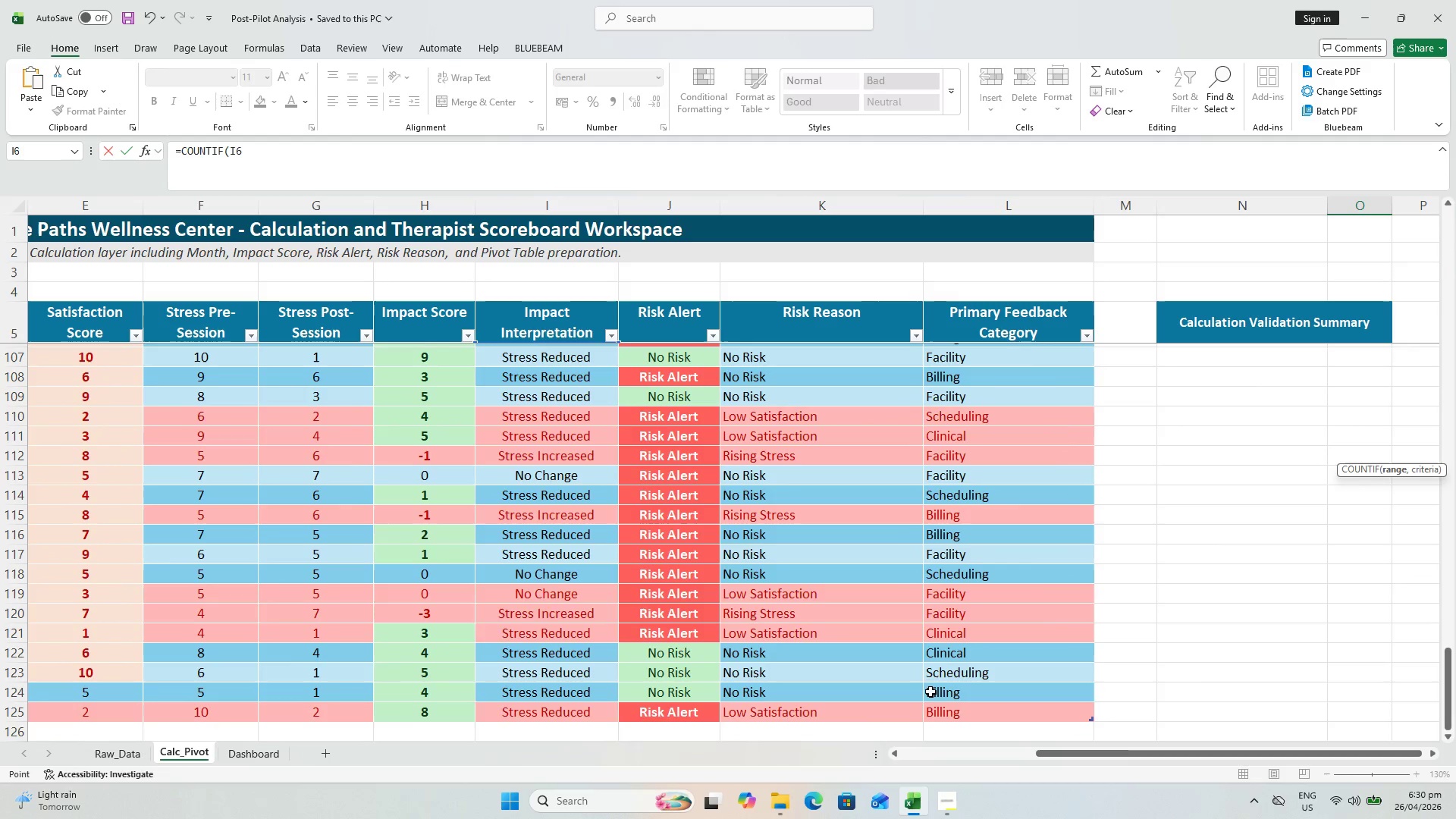 
hold_key(key=ShiftLeft, duration=0.81)
left_click([591, 717])
 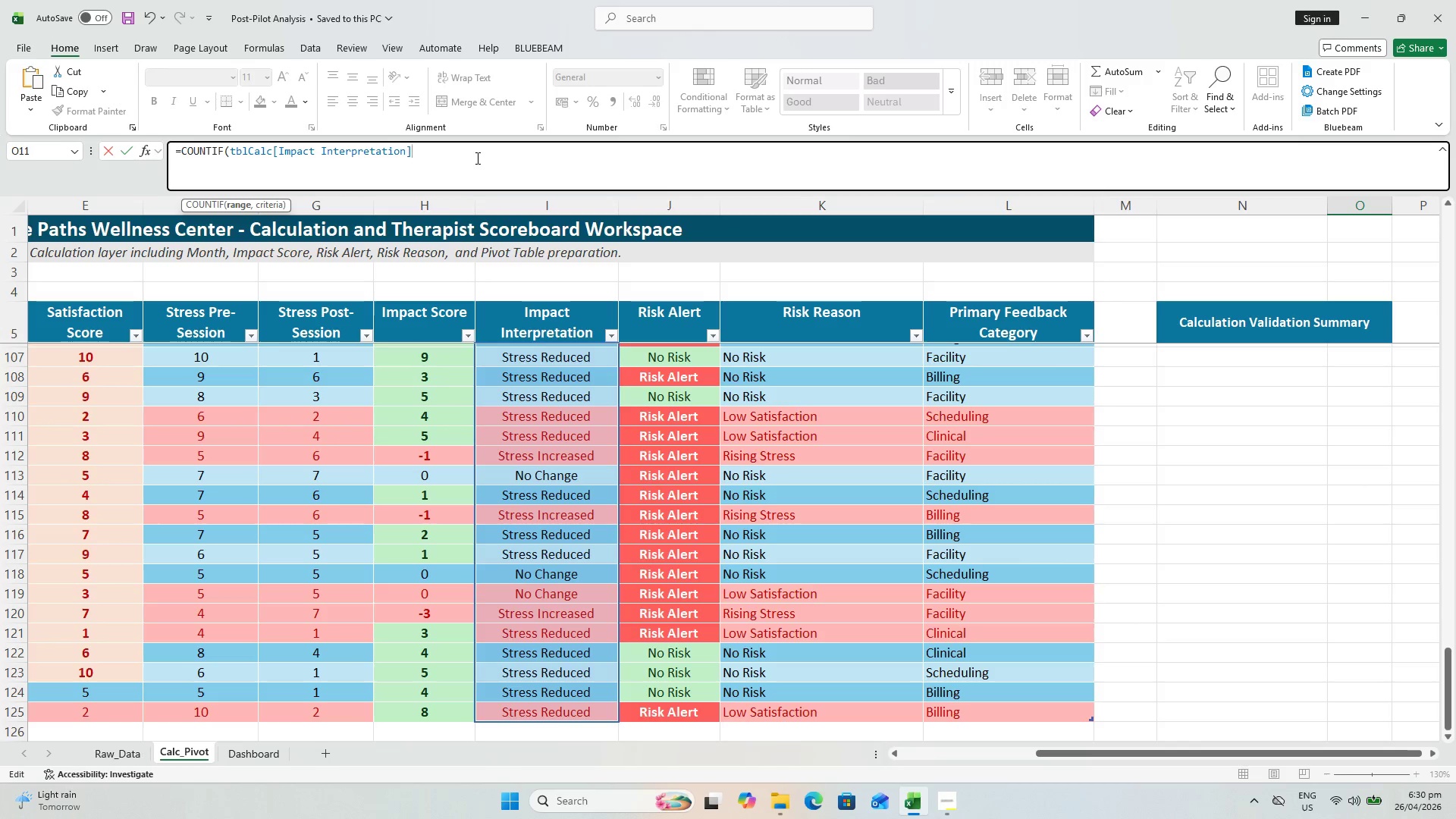 
type(, "nO Change"))
 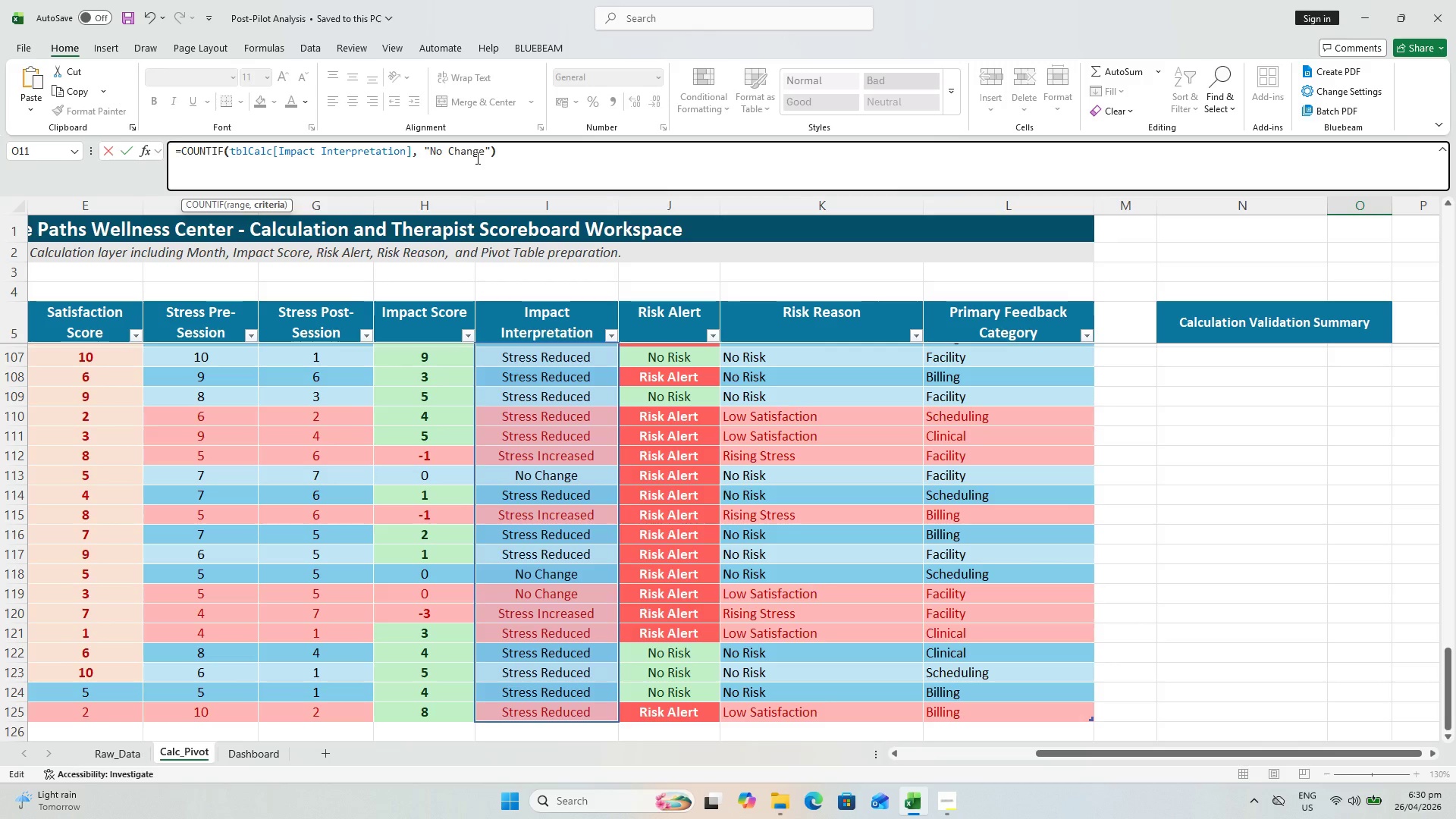 
key(Enter)
 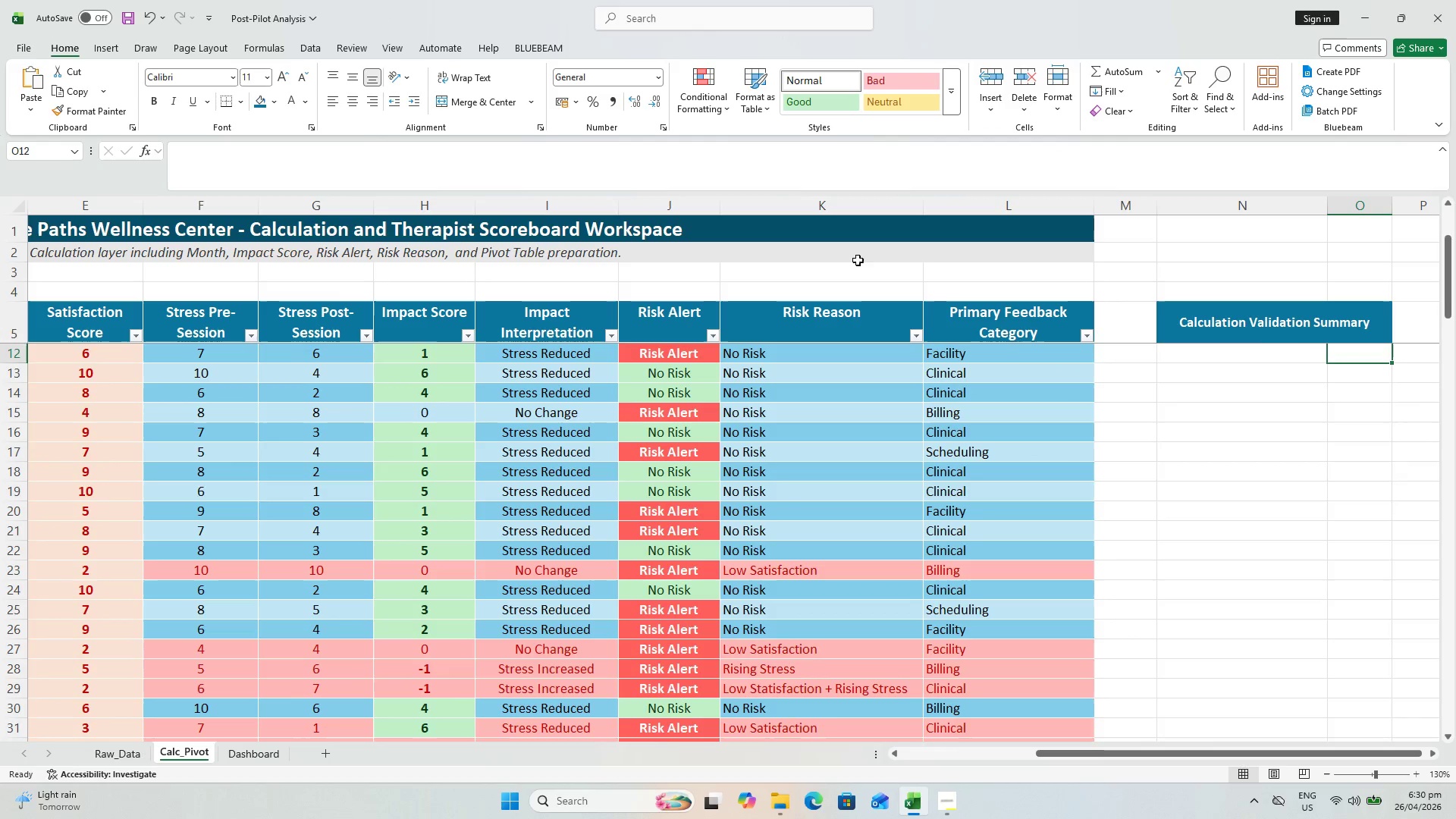 
scroll: coordinate [1355, 395], scroll_direction: up, amount: 2.0
 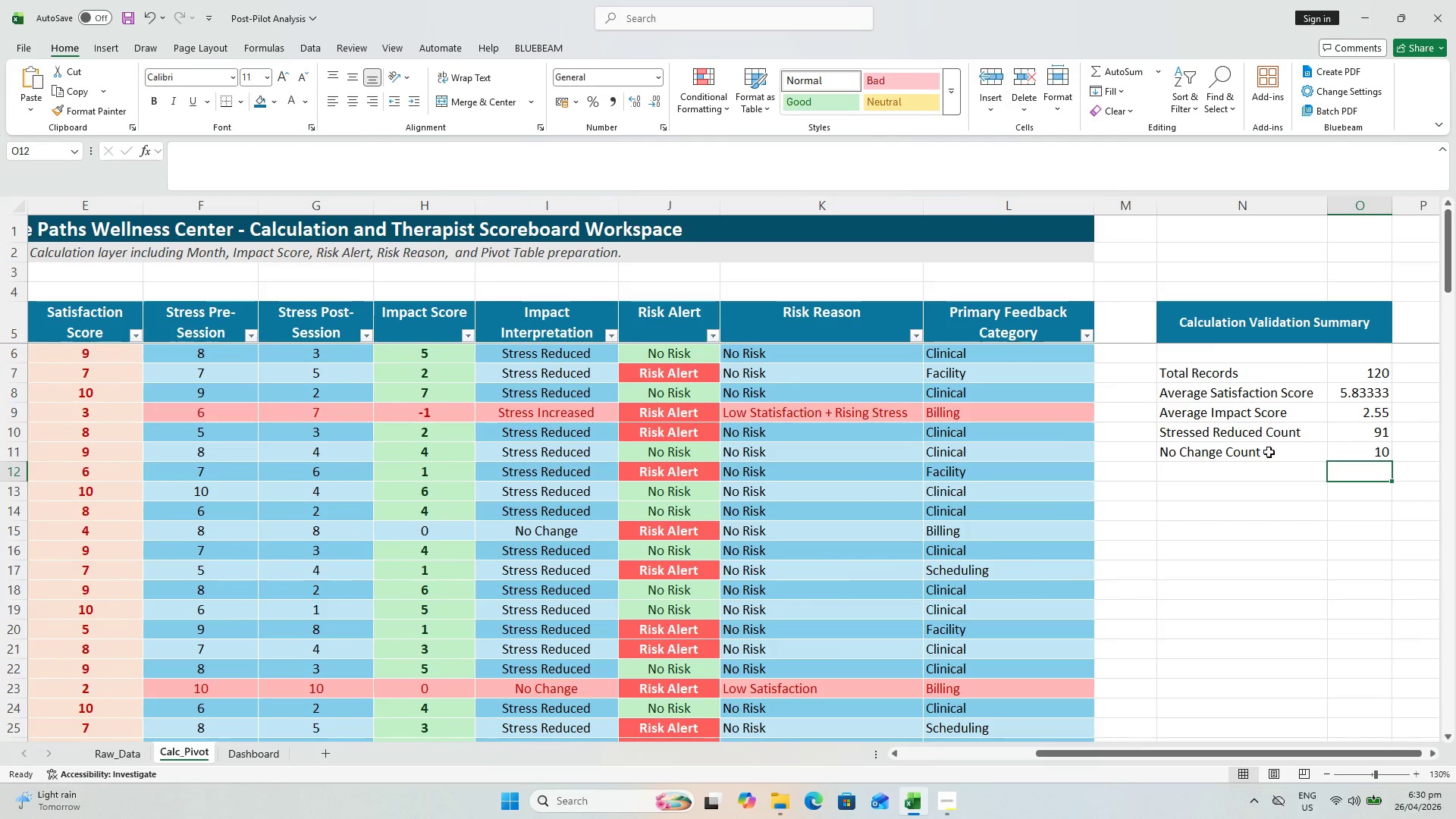 
left_click([1250, 469])
 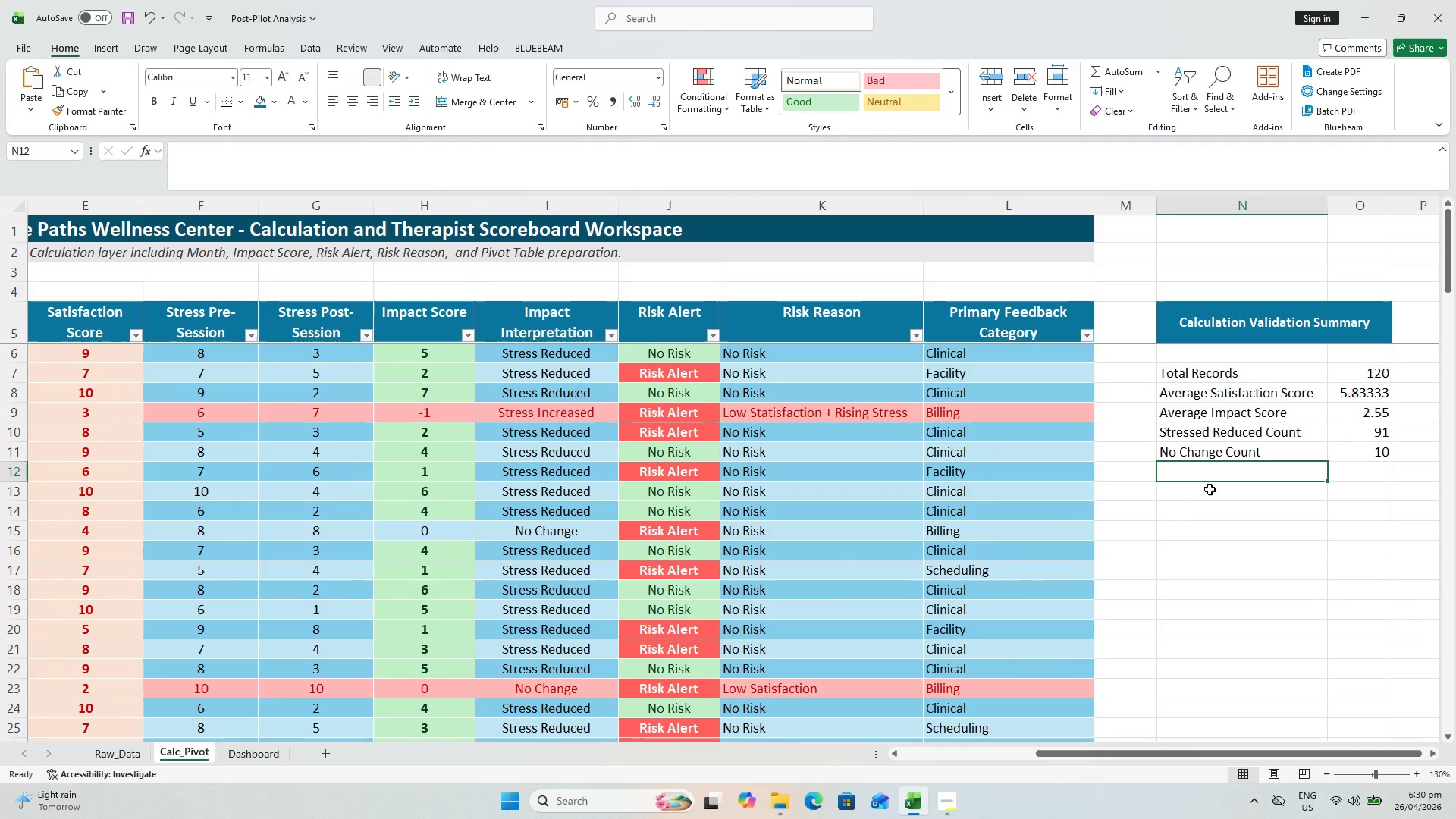 
type(Rish)
key(Backspace)
type(k Alert Count)
 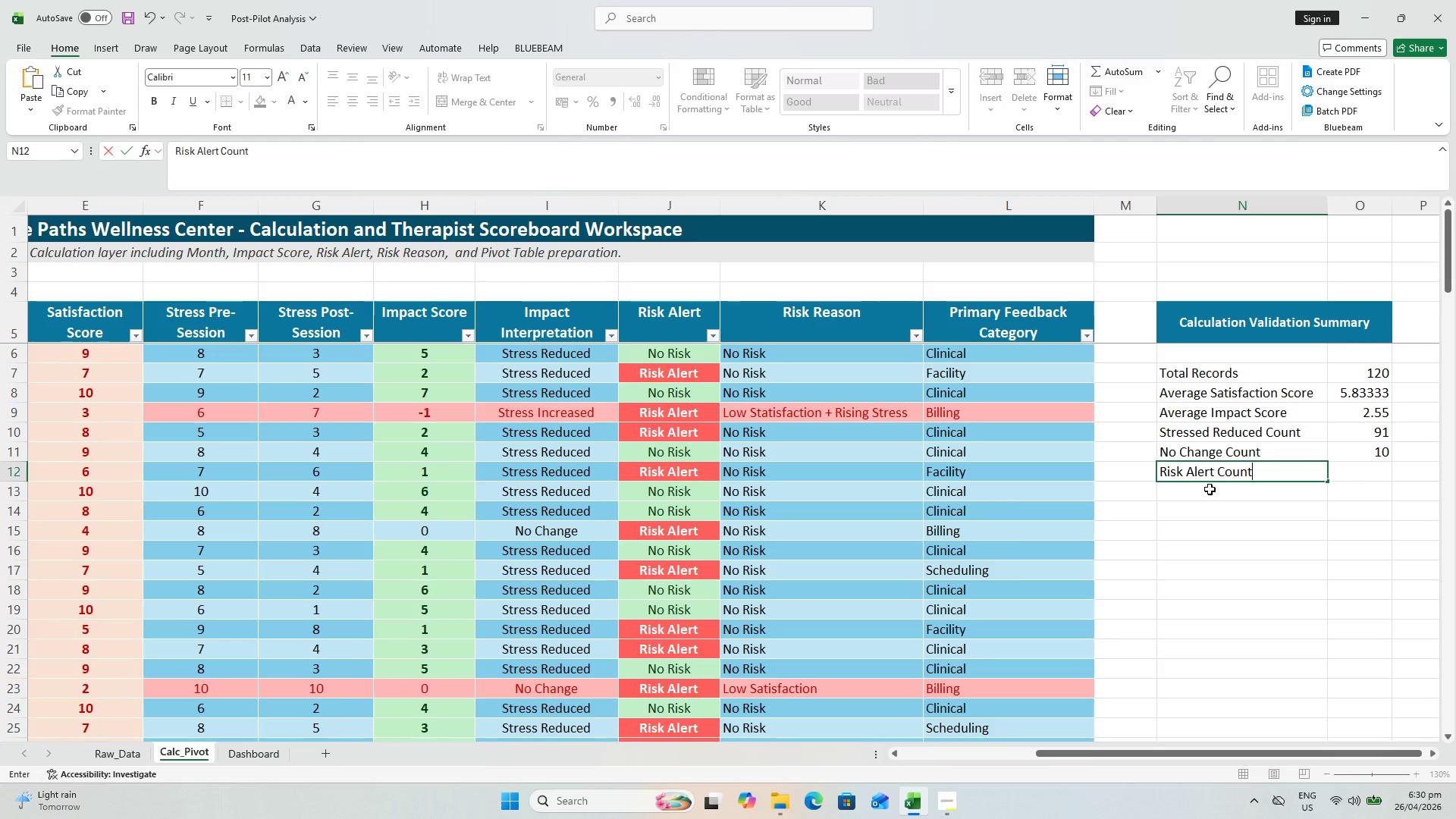 
wait(8.03)
 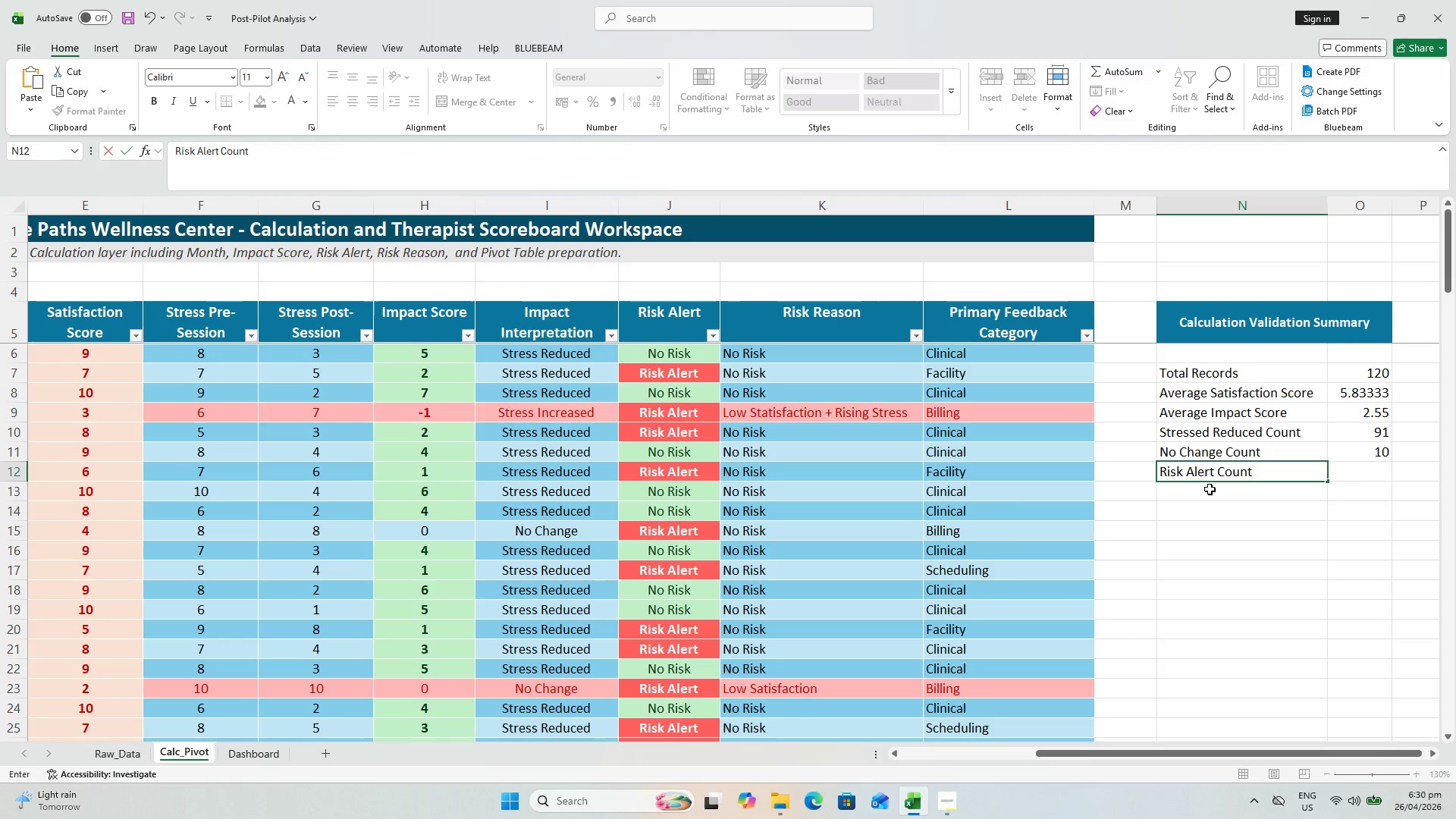 
key(ArrowRight)
 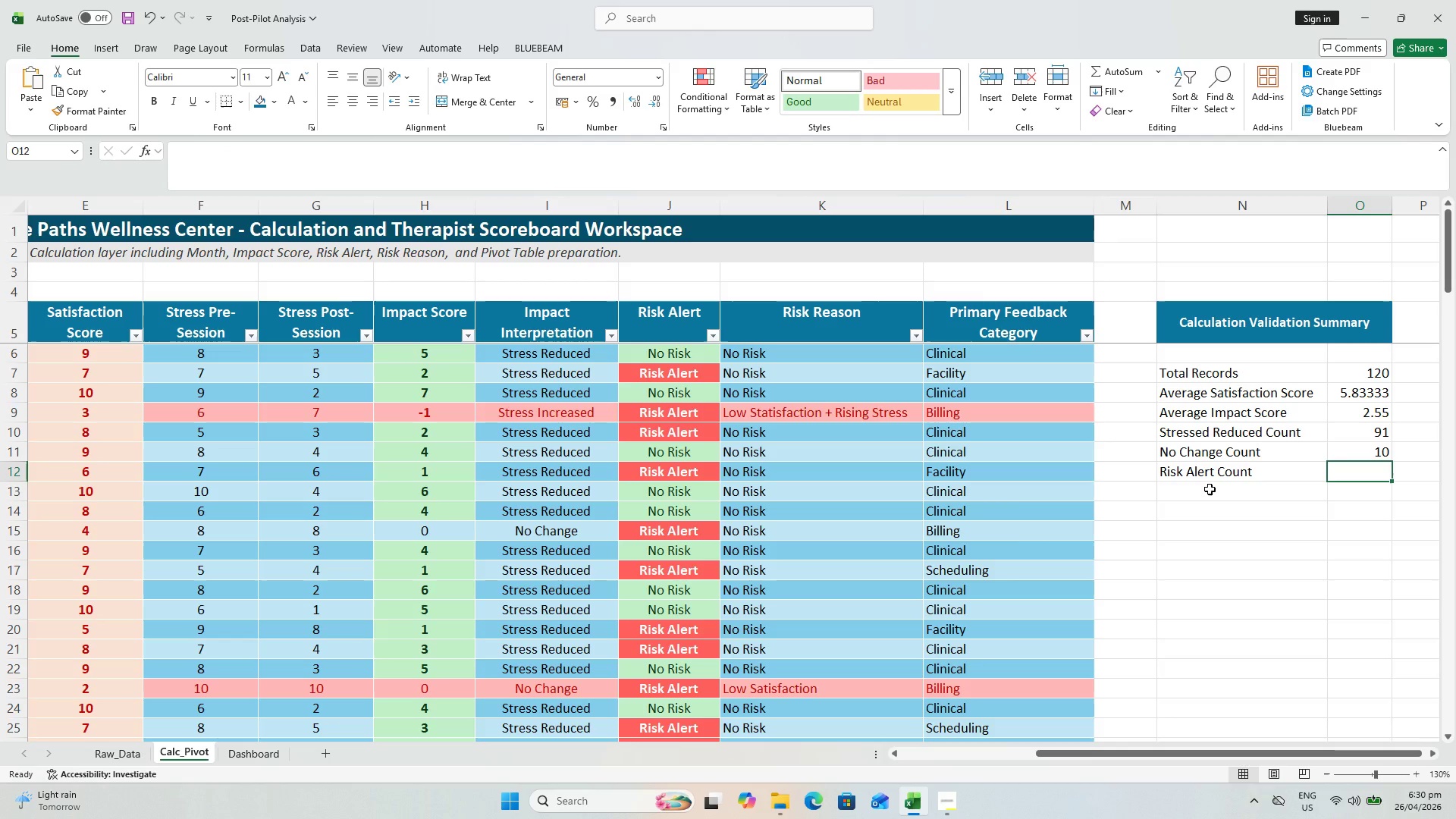 
key(Equal)
 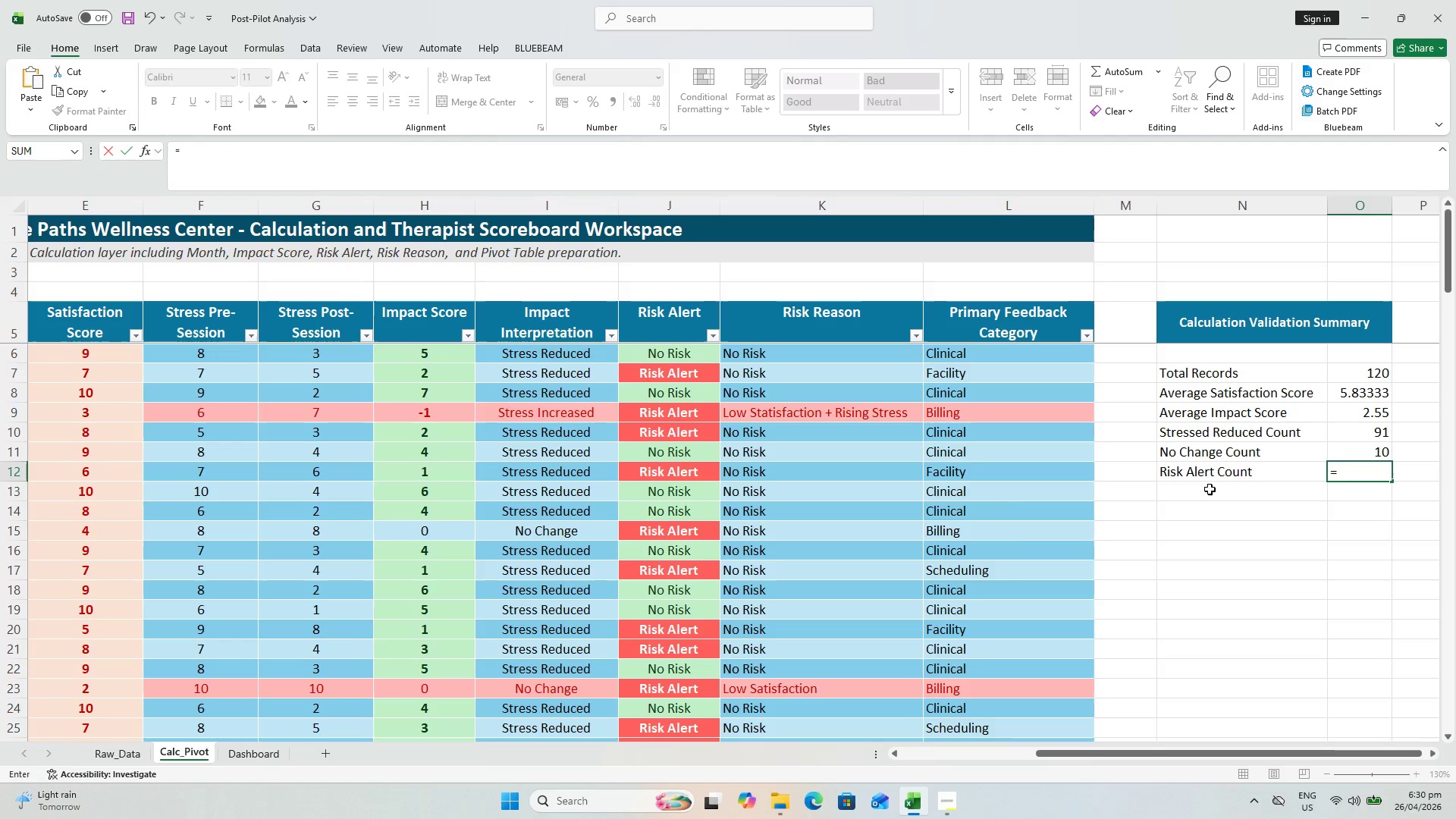 
type(COUNTIGF)
key(Backspace)
type(()
 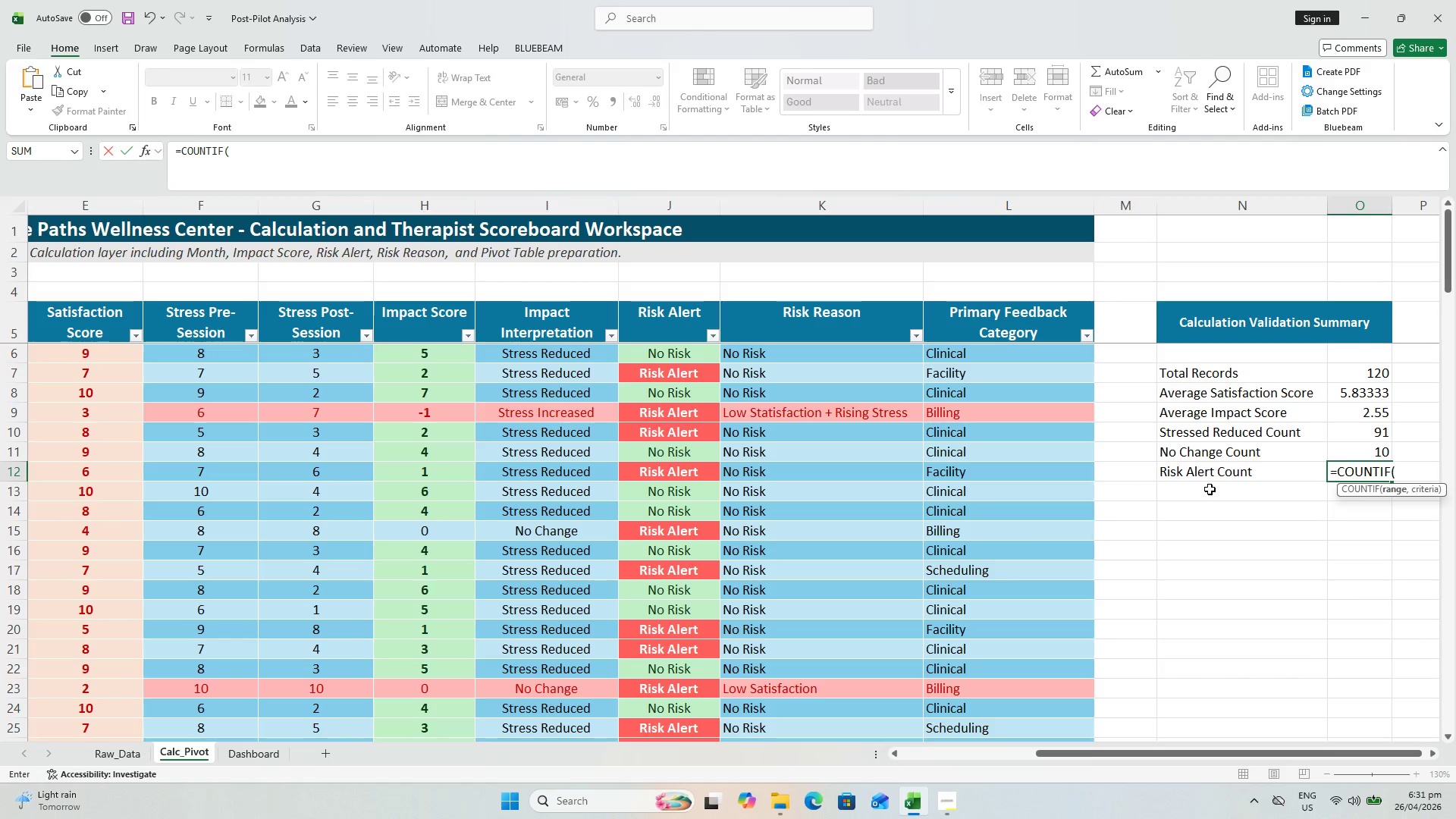 
wait(15.05)
 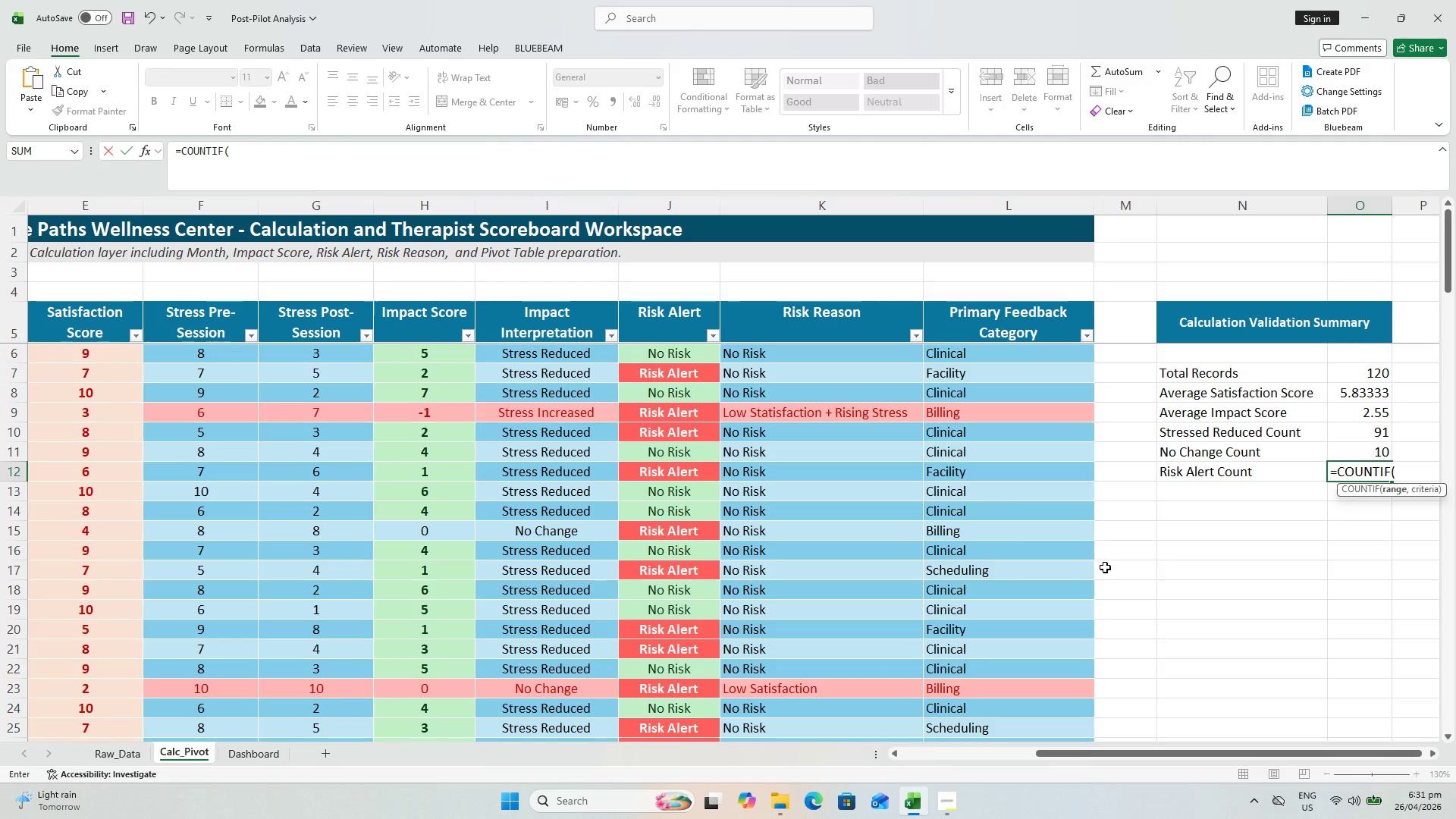 
left_click([1205, 543])
 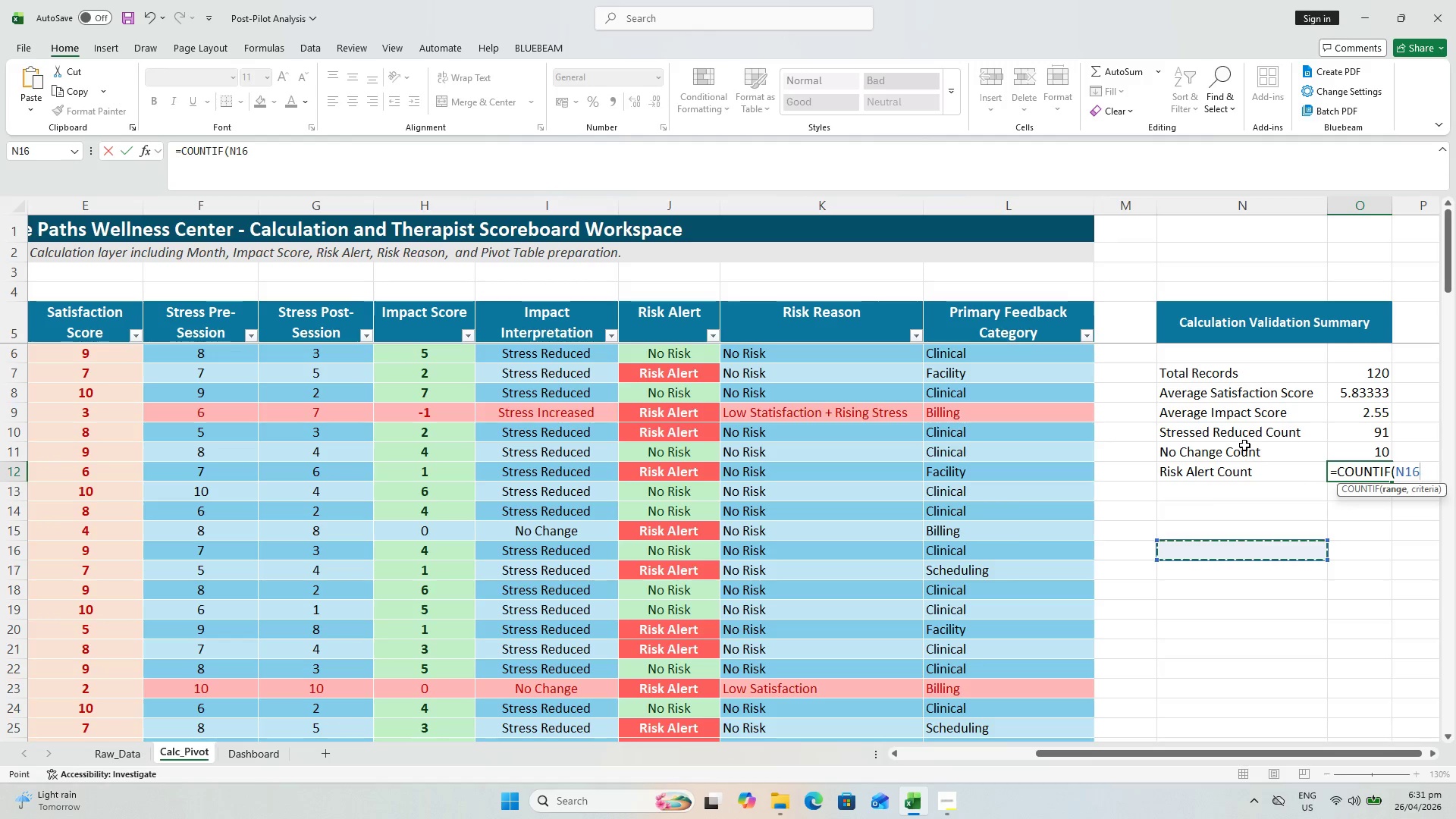 
key(Escape)
 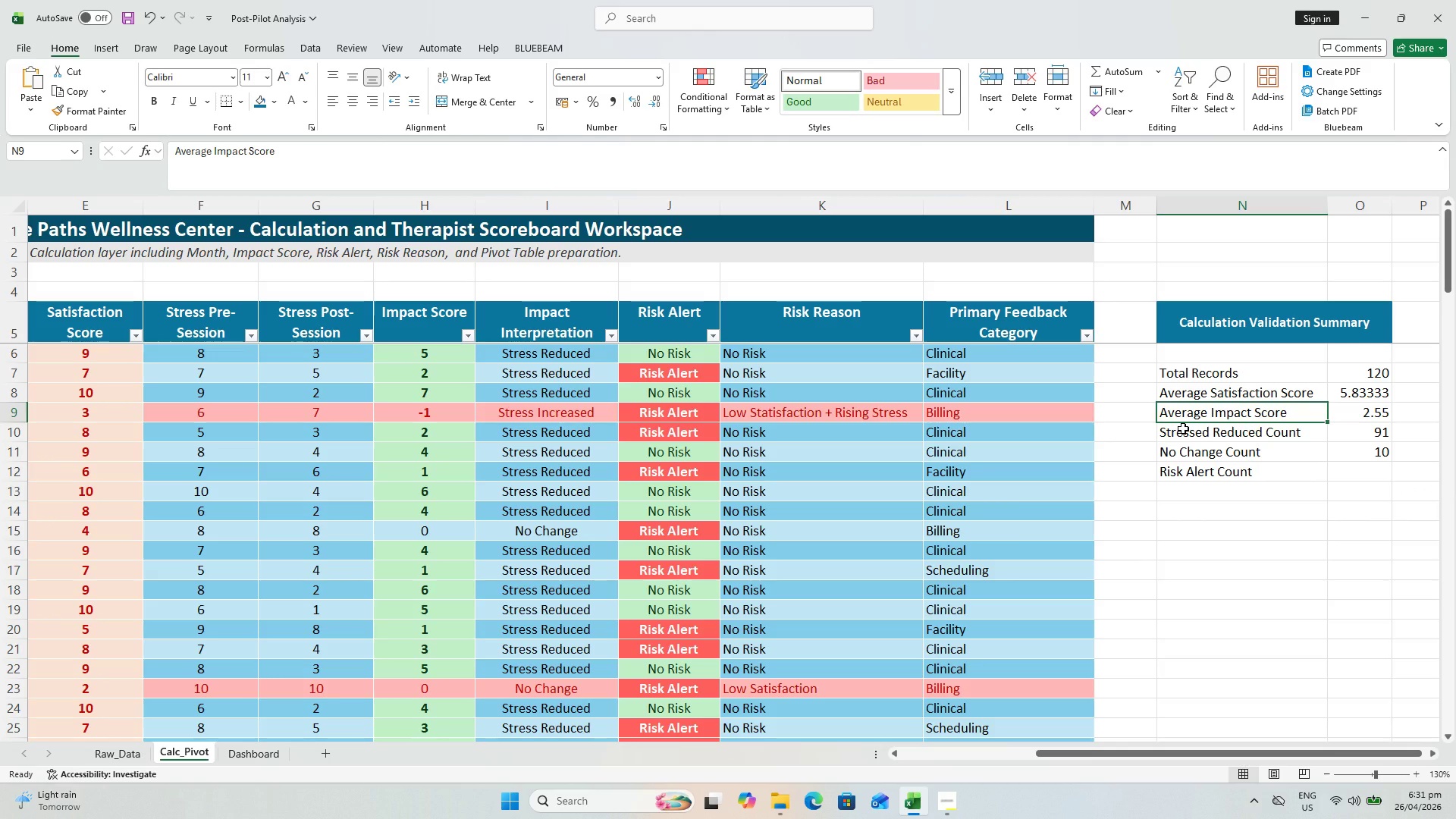 
wait(10.73)
 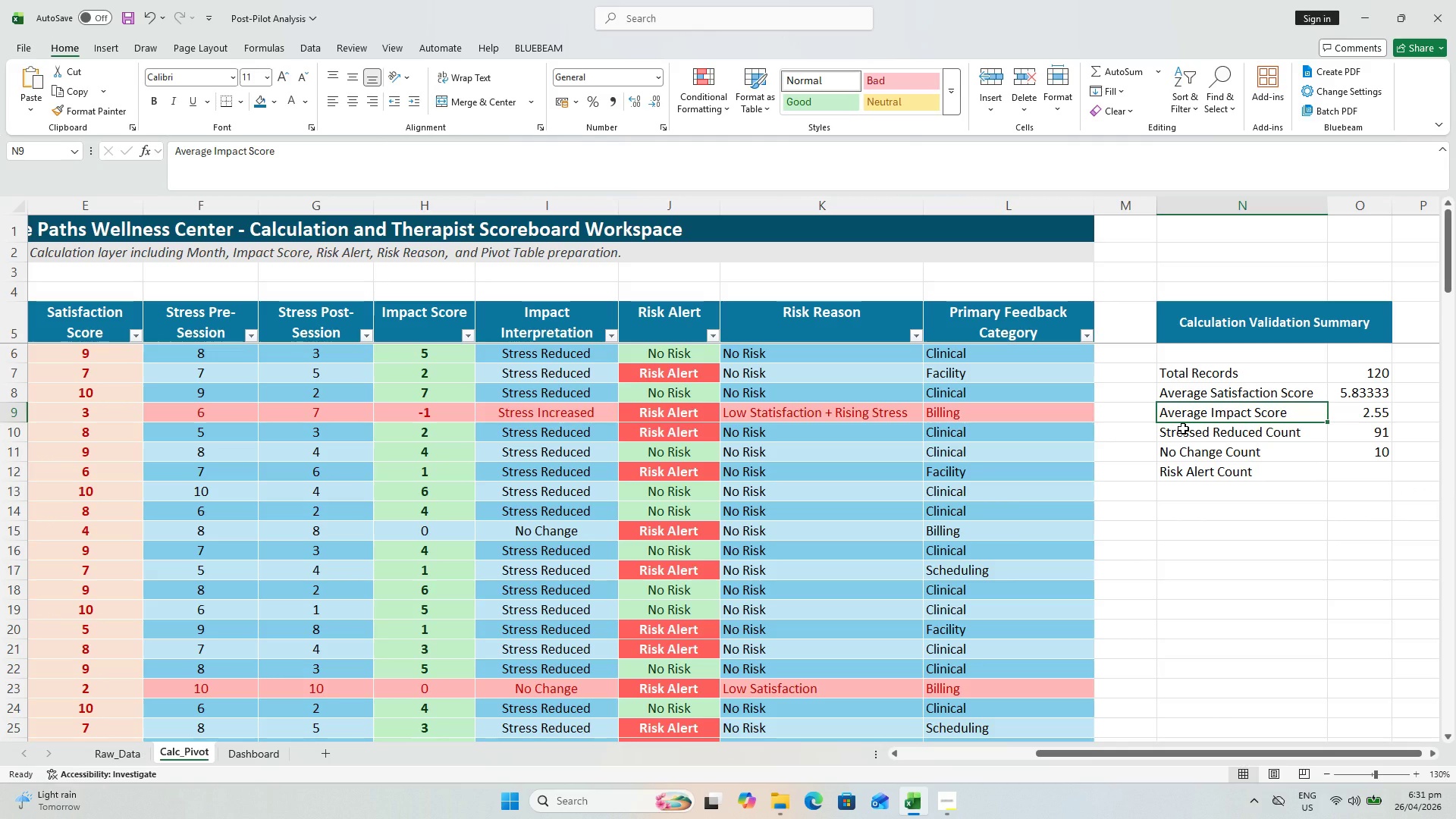 
left_click([1182, 455])
 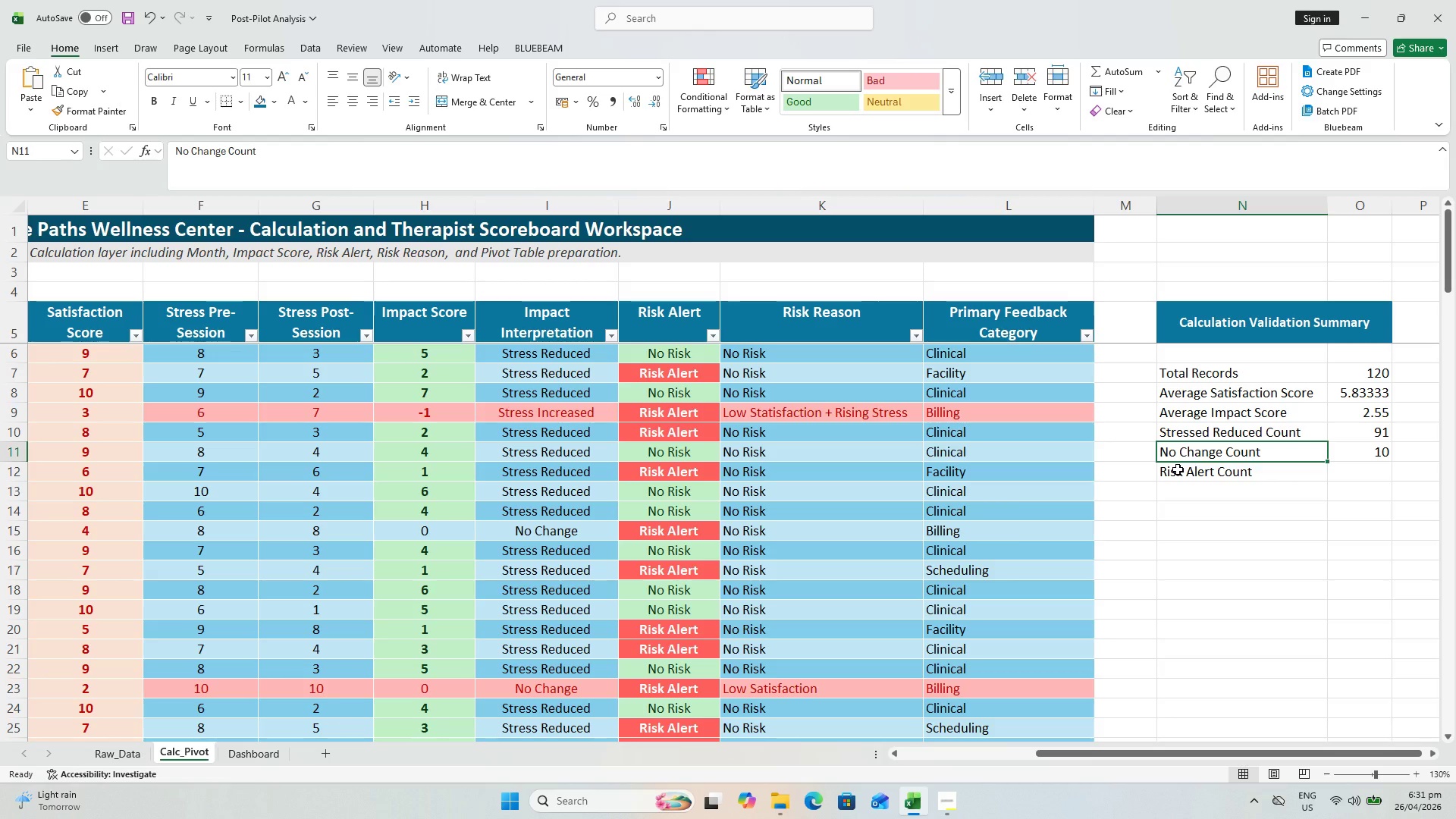 
left_click([1177, 478])
 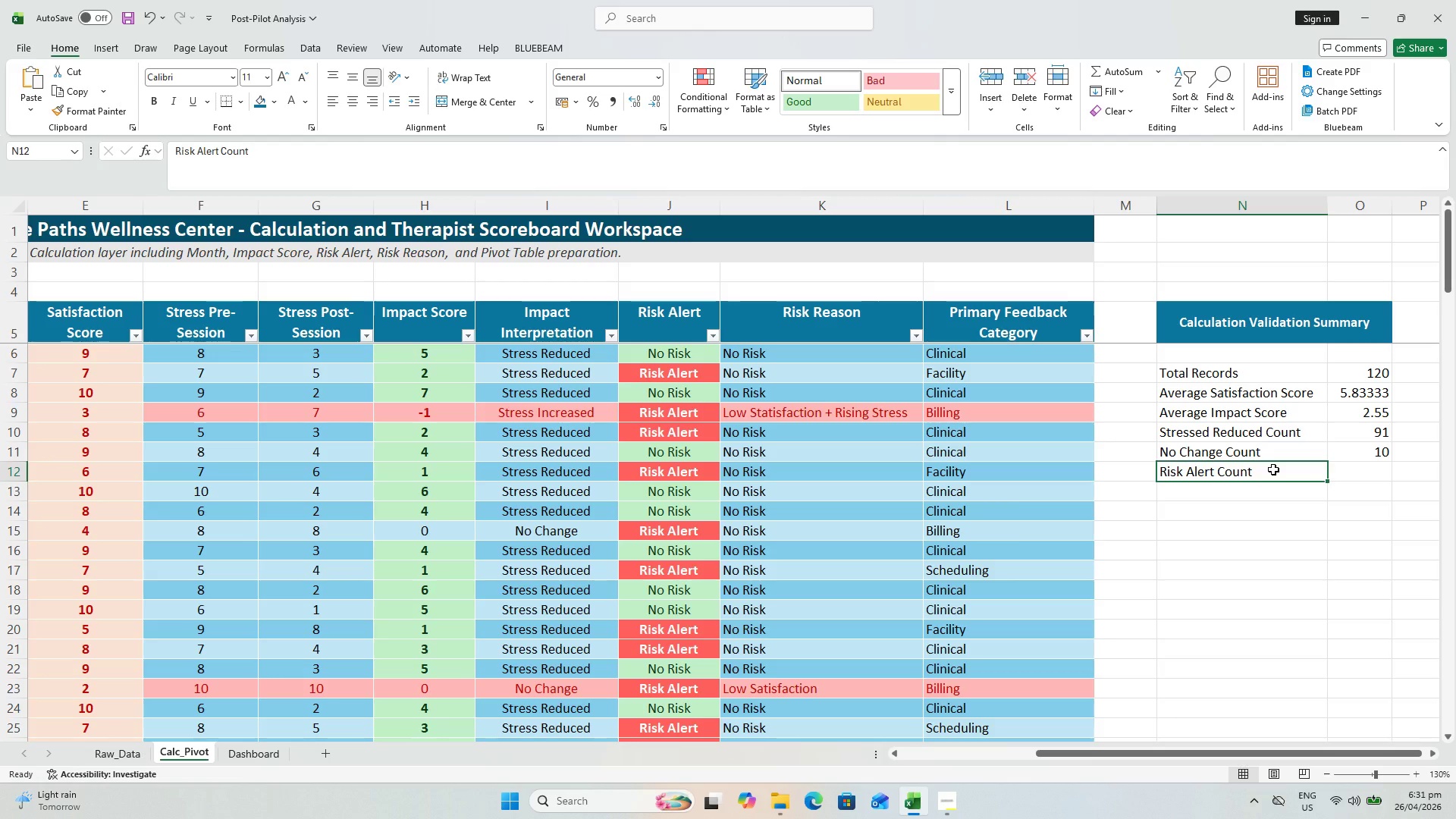 
wait(5.5)
 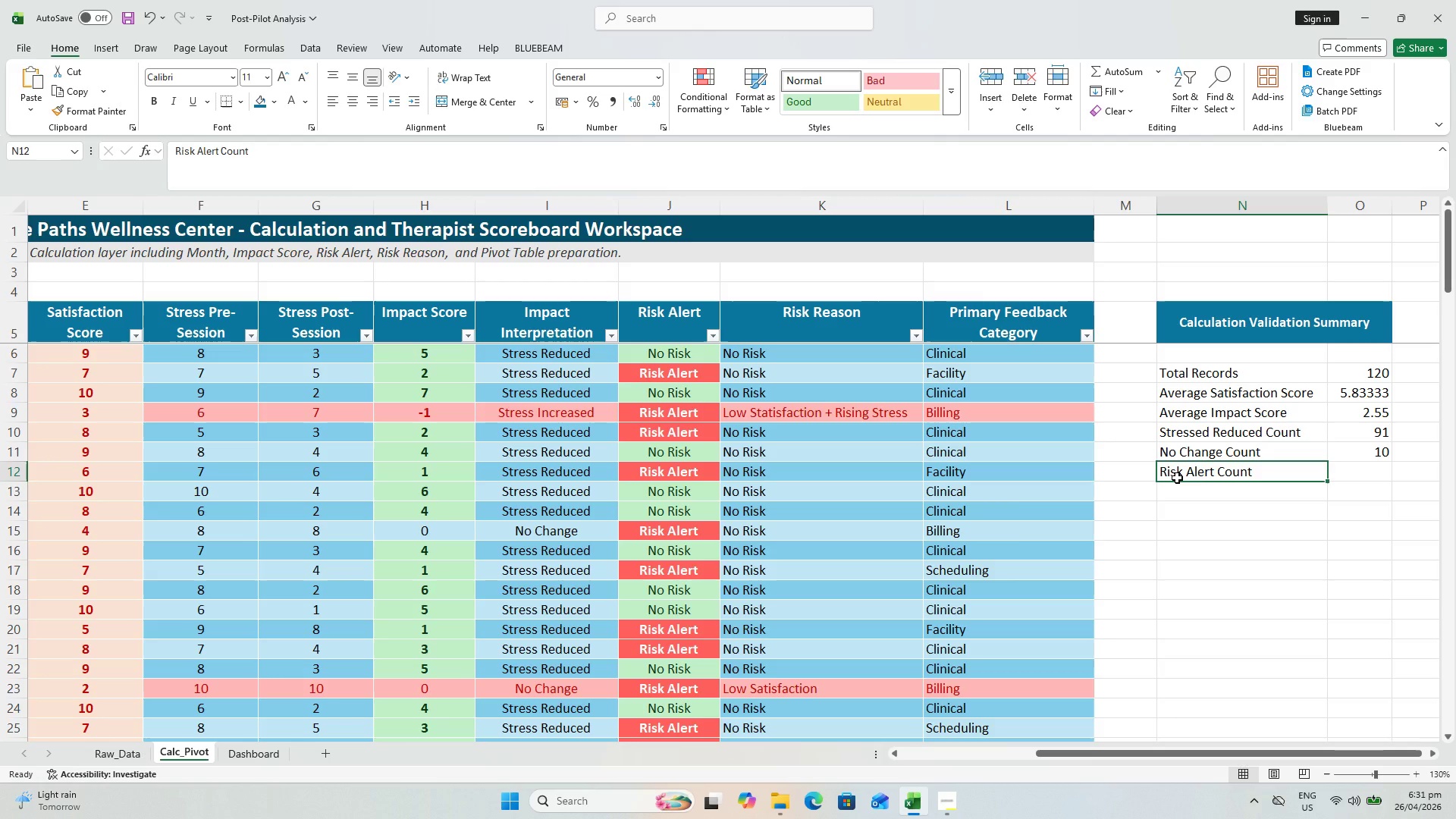 
type(sTREStress Incvreas)
key(Backspace)
key(Backspace)
key(Backspace)
key(Backspace)
type(reased Count)
 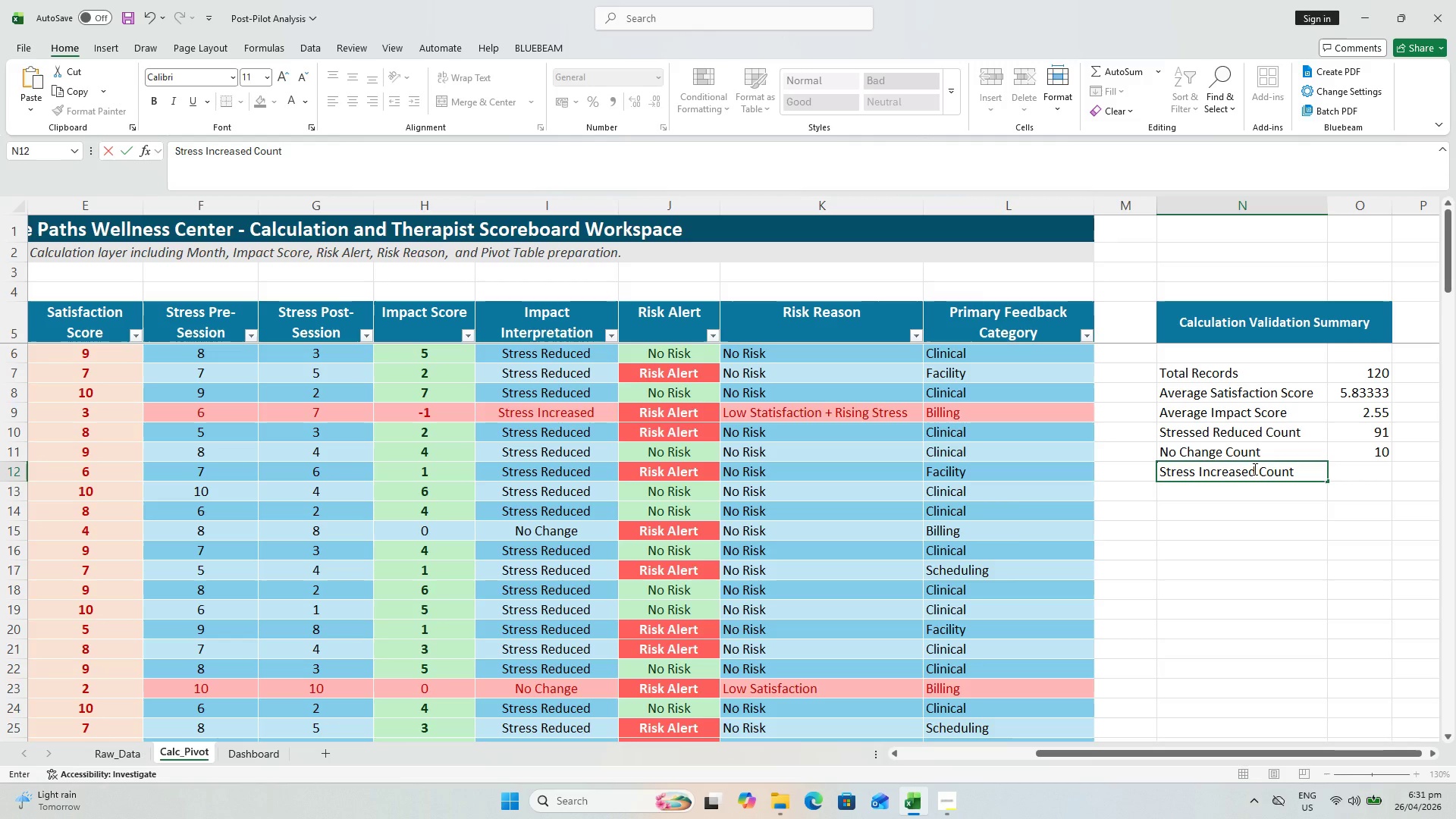 
key(ArrowRight)
 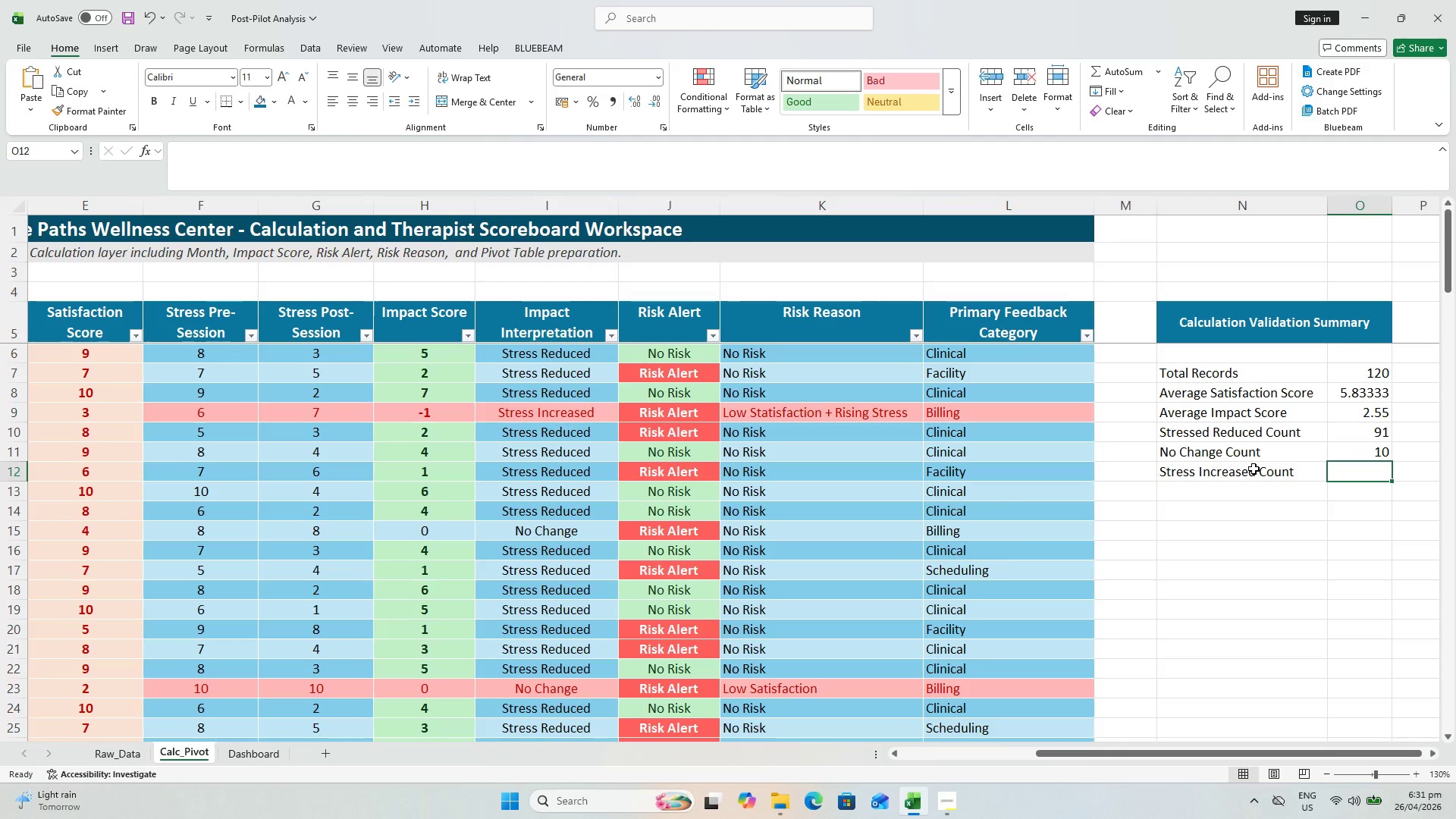 
type(=COUNTIF()
 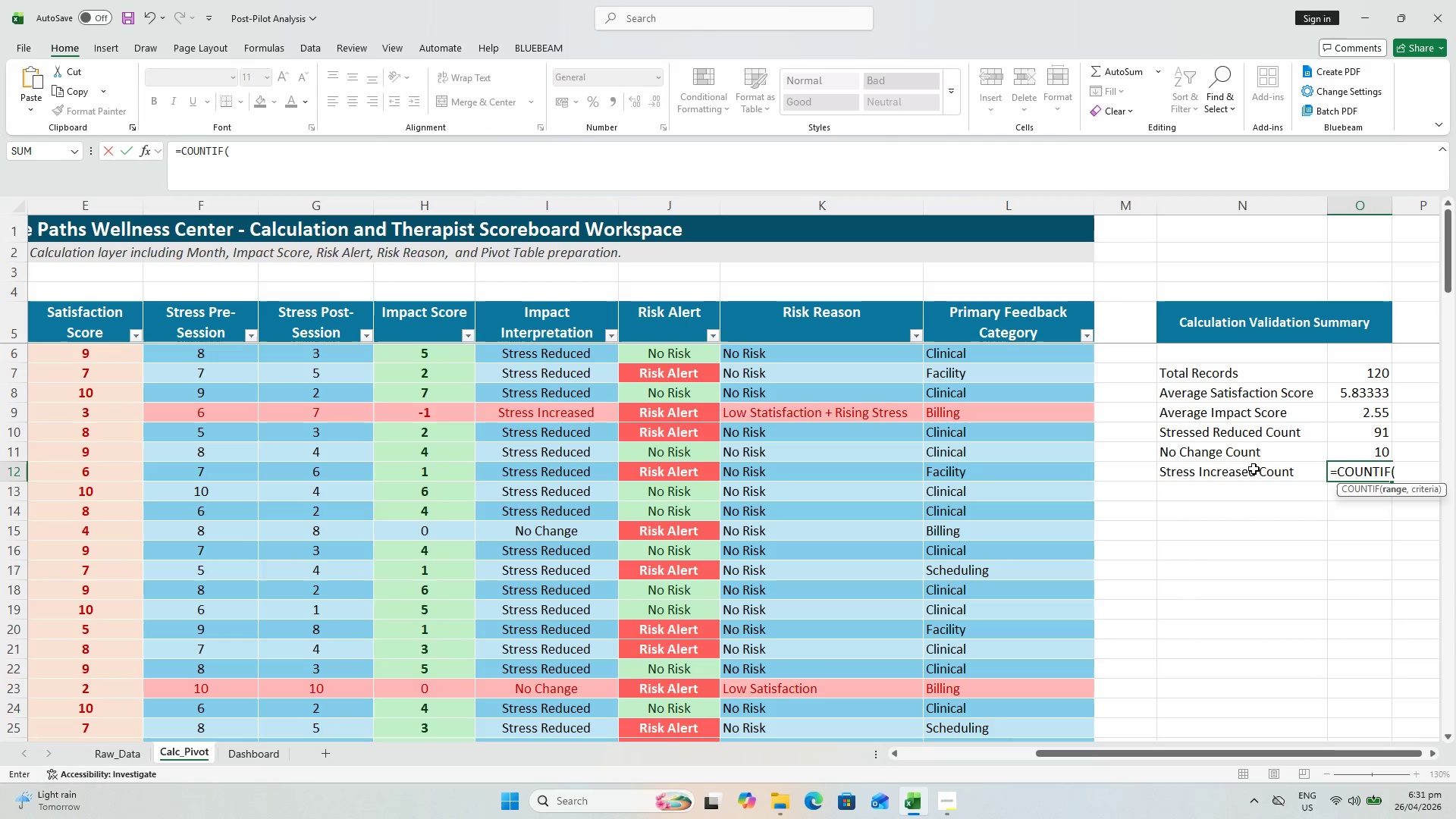 
wait(6.59)
 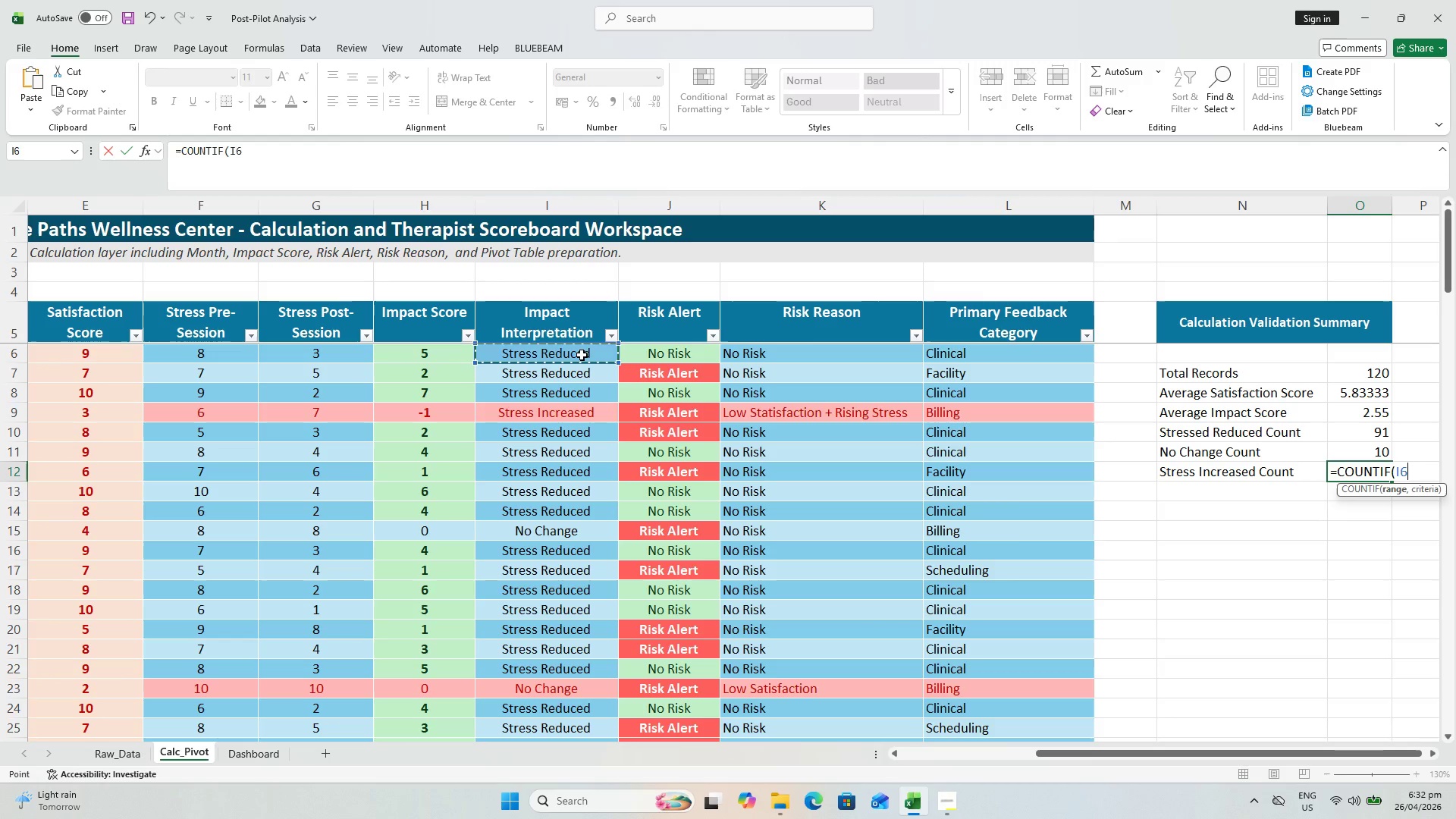 
left_click([582, 355])
 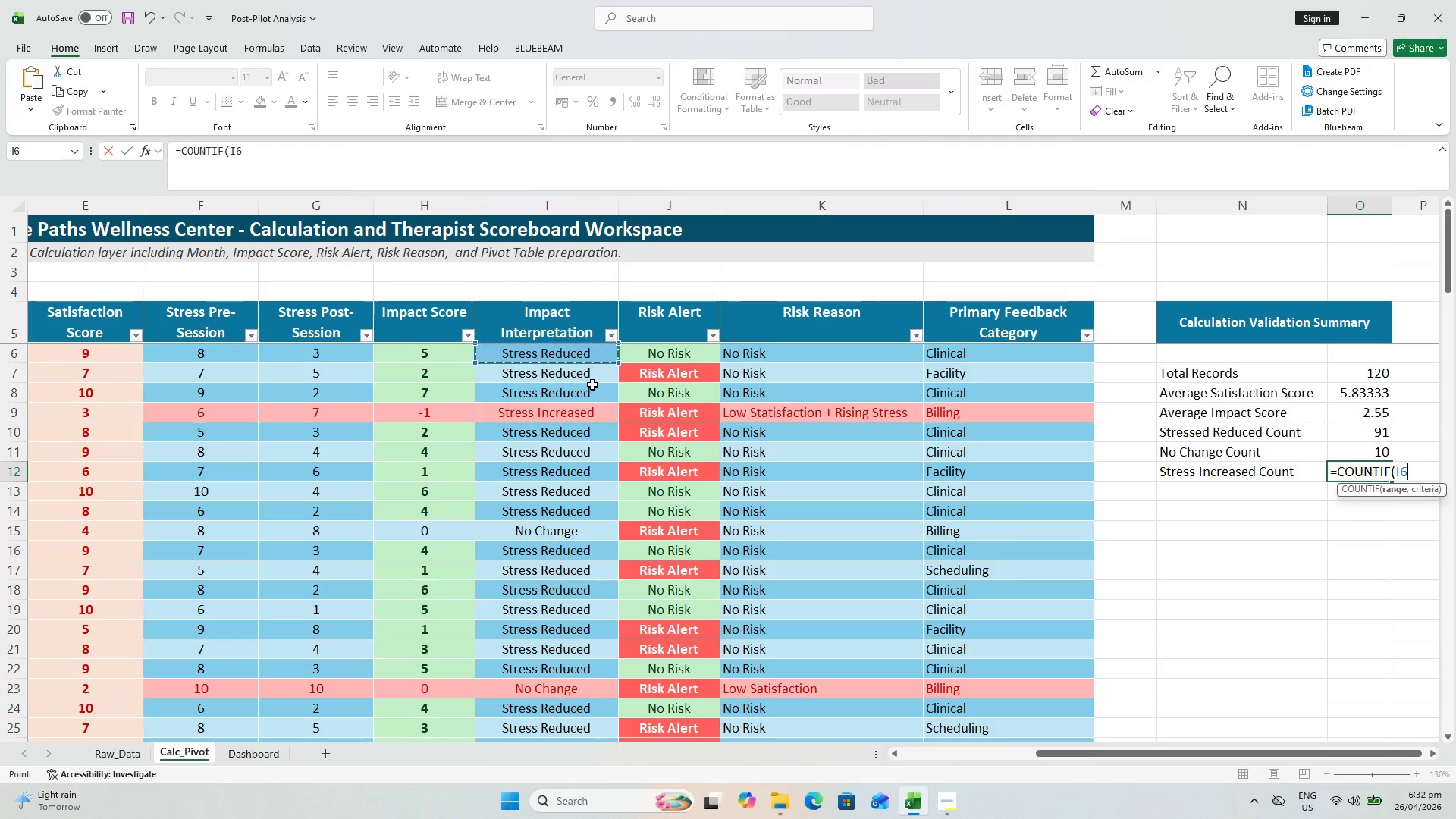 
scroll: coordinate [582, 355], scroll_direction: up, amount: 2.0
 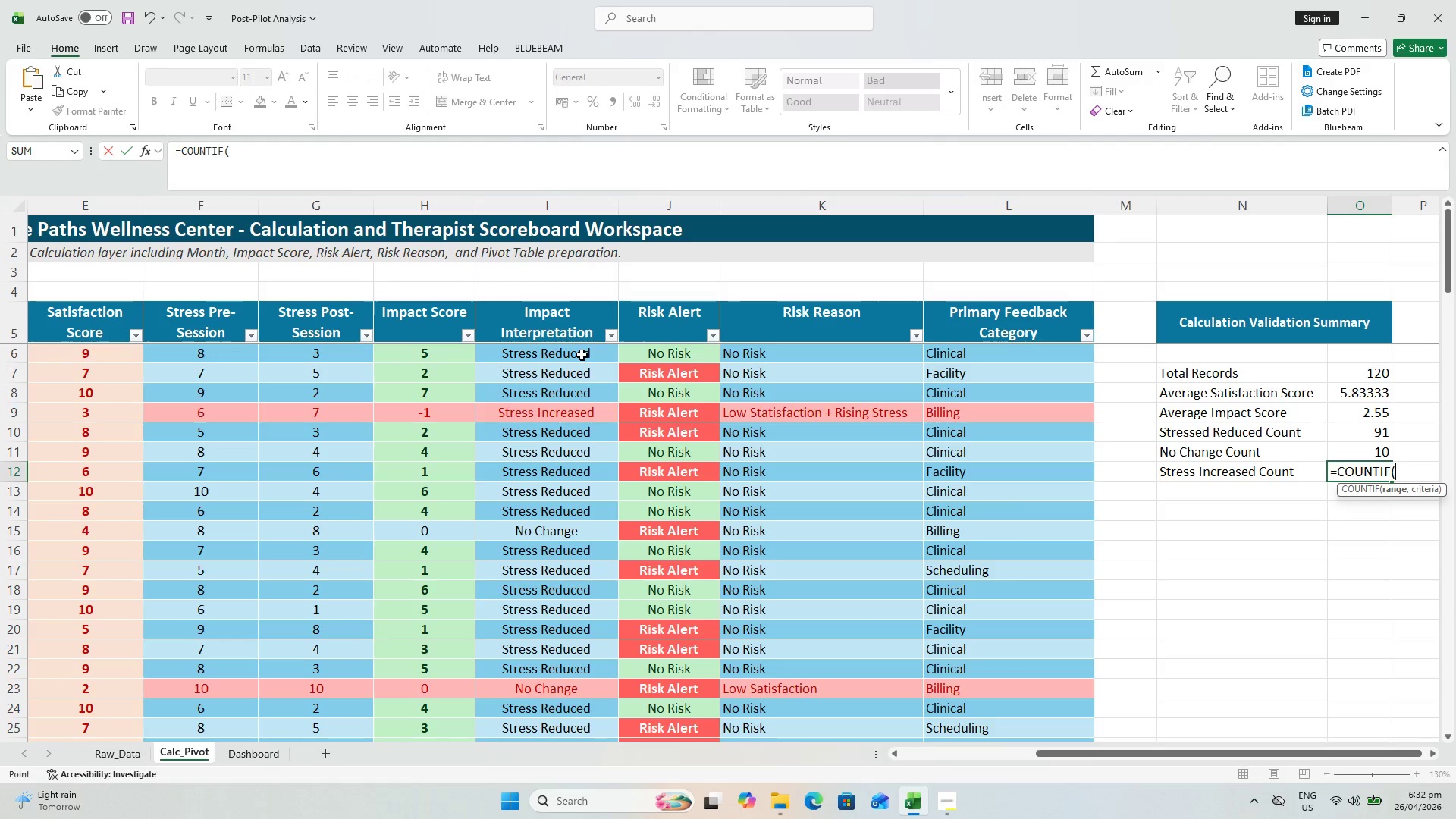 
key(Shift+ArrowDown)
 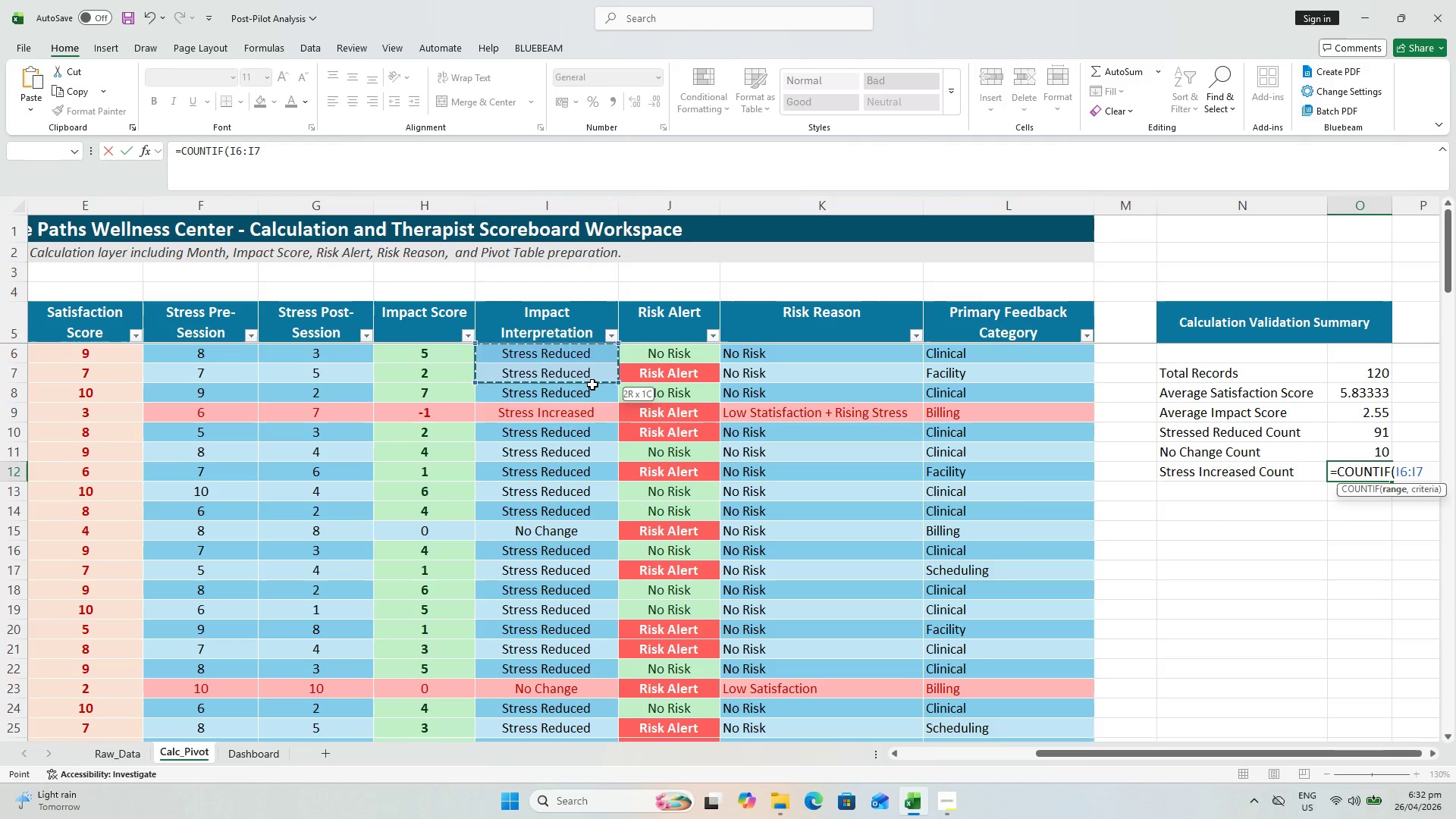 
key(Control+ArrowDown)
 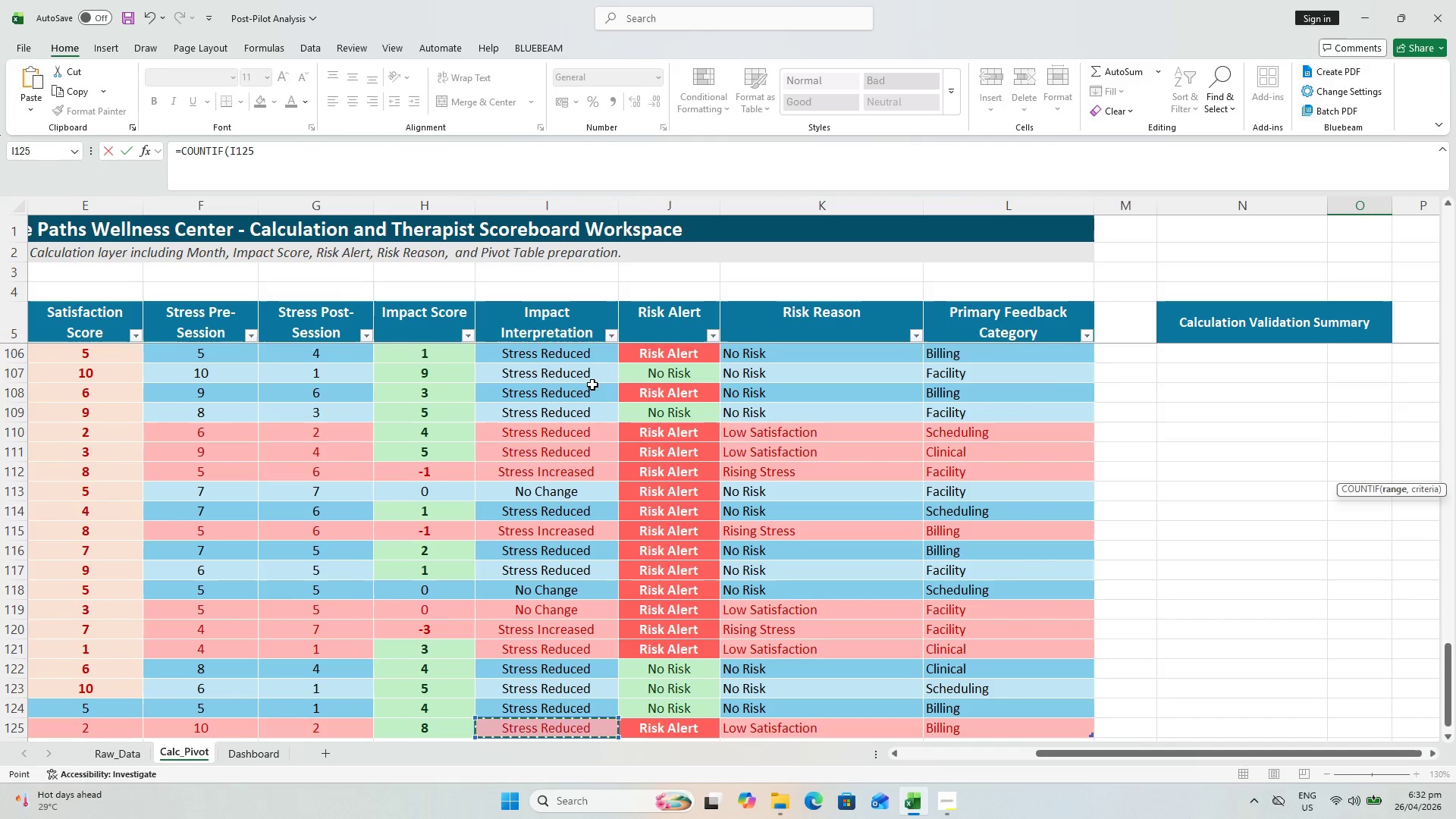 
hold_key(key=ShiftLeft, duration=5.16)
 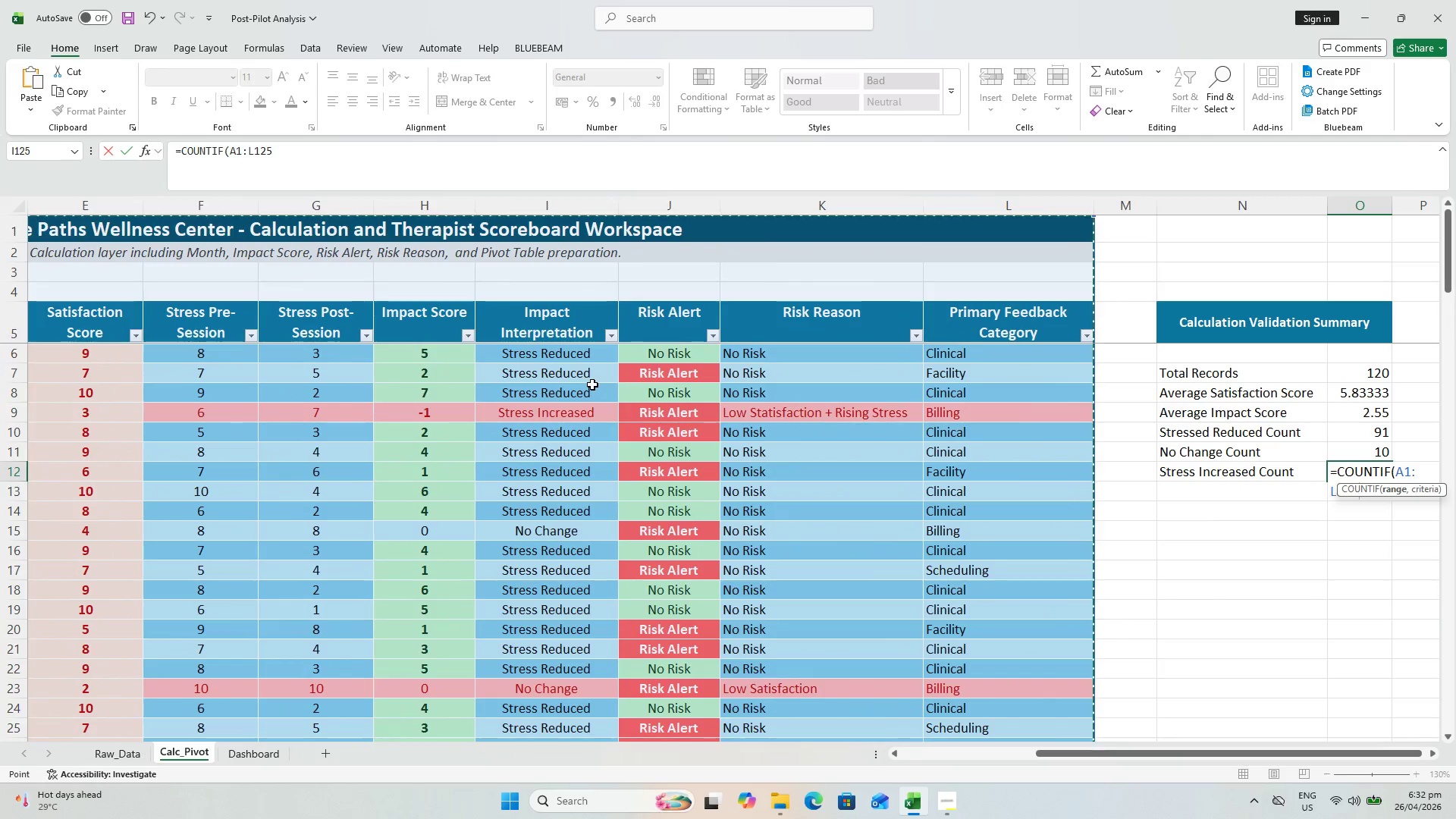 
hold_key(key=ArrowUp, duration=1.52)
 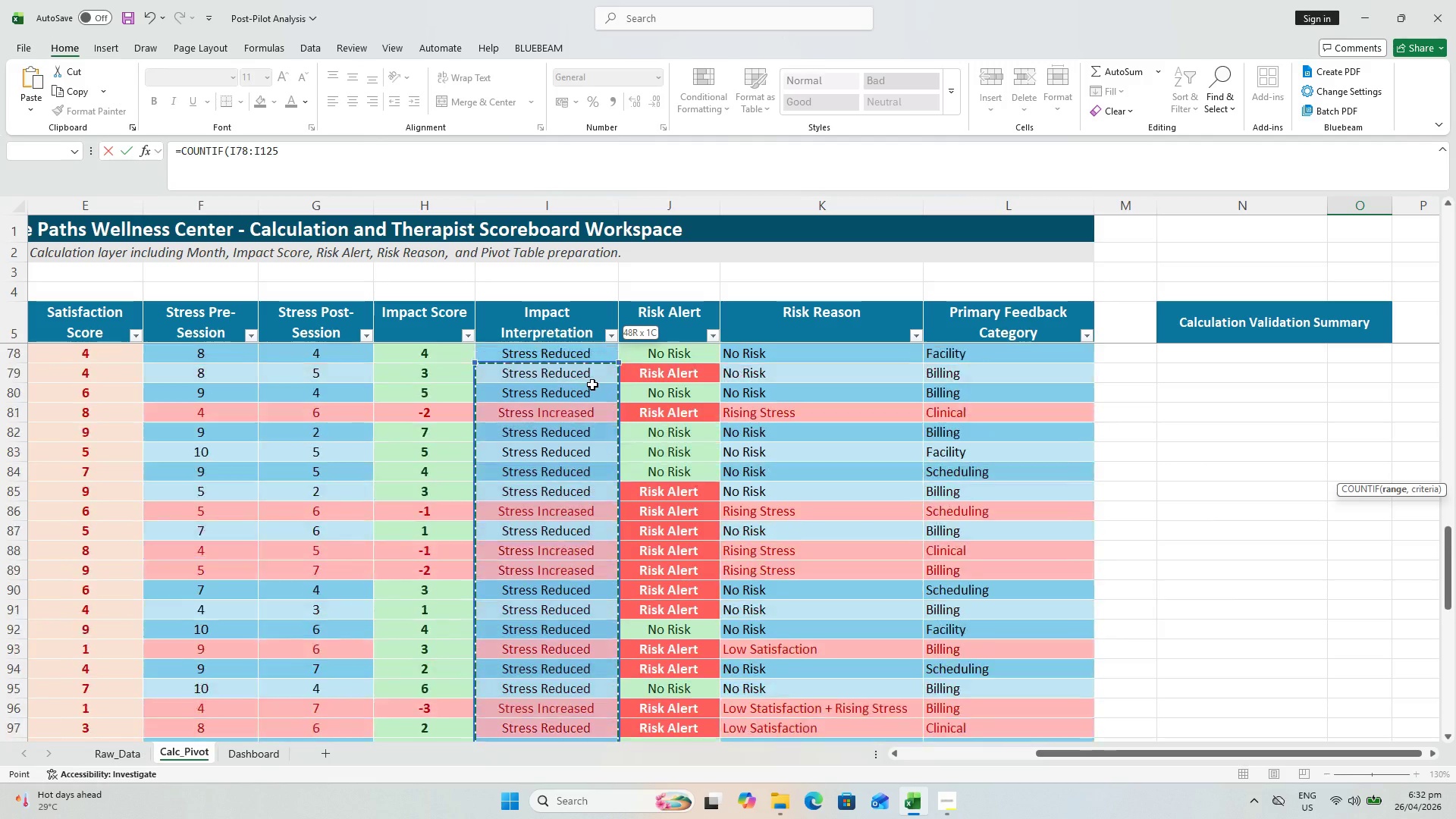 
hold_key(key=ArrowUp, duration=1.52)
 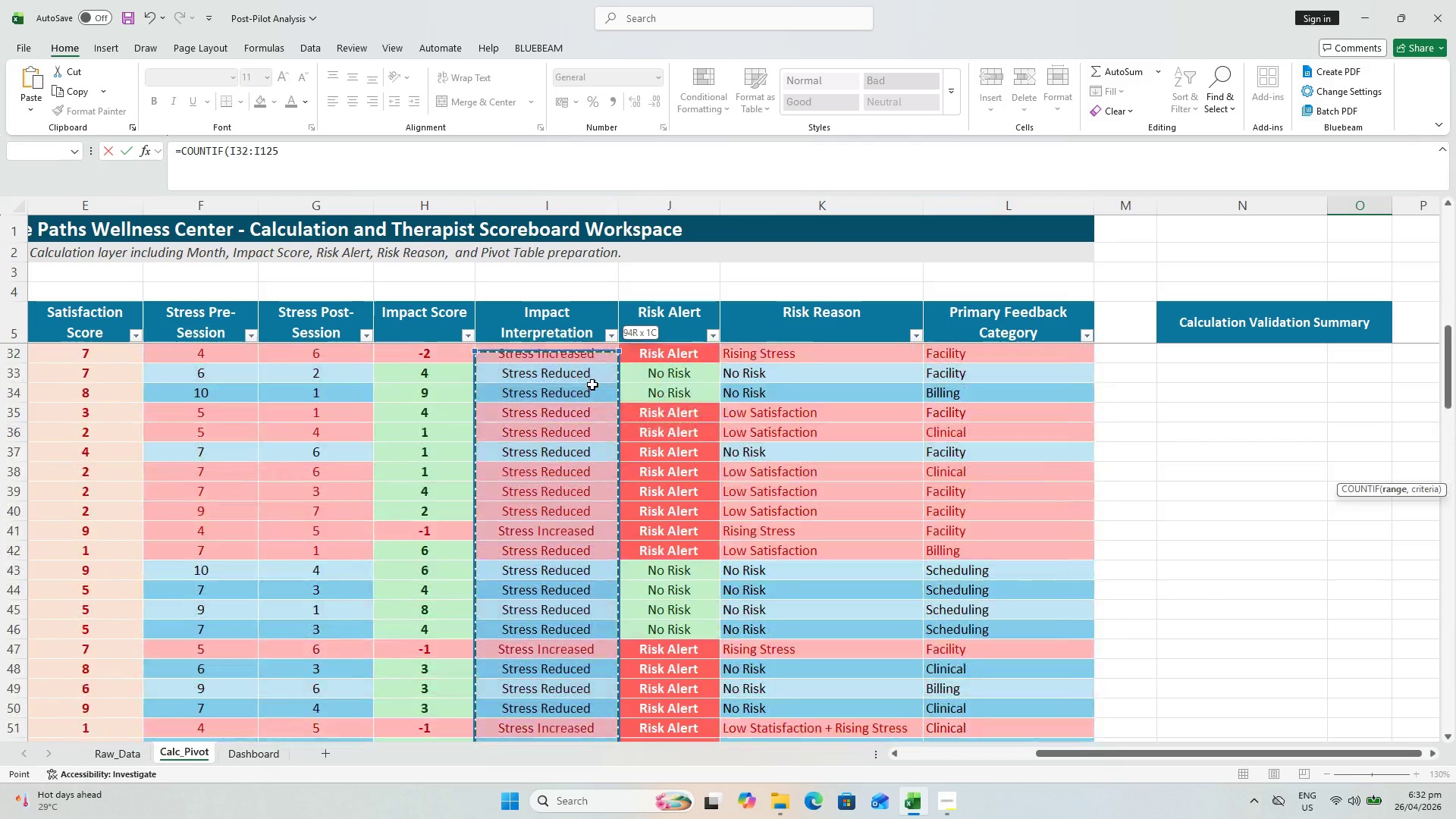 
hold_key(key=ArrowUp, duration=1.5)
 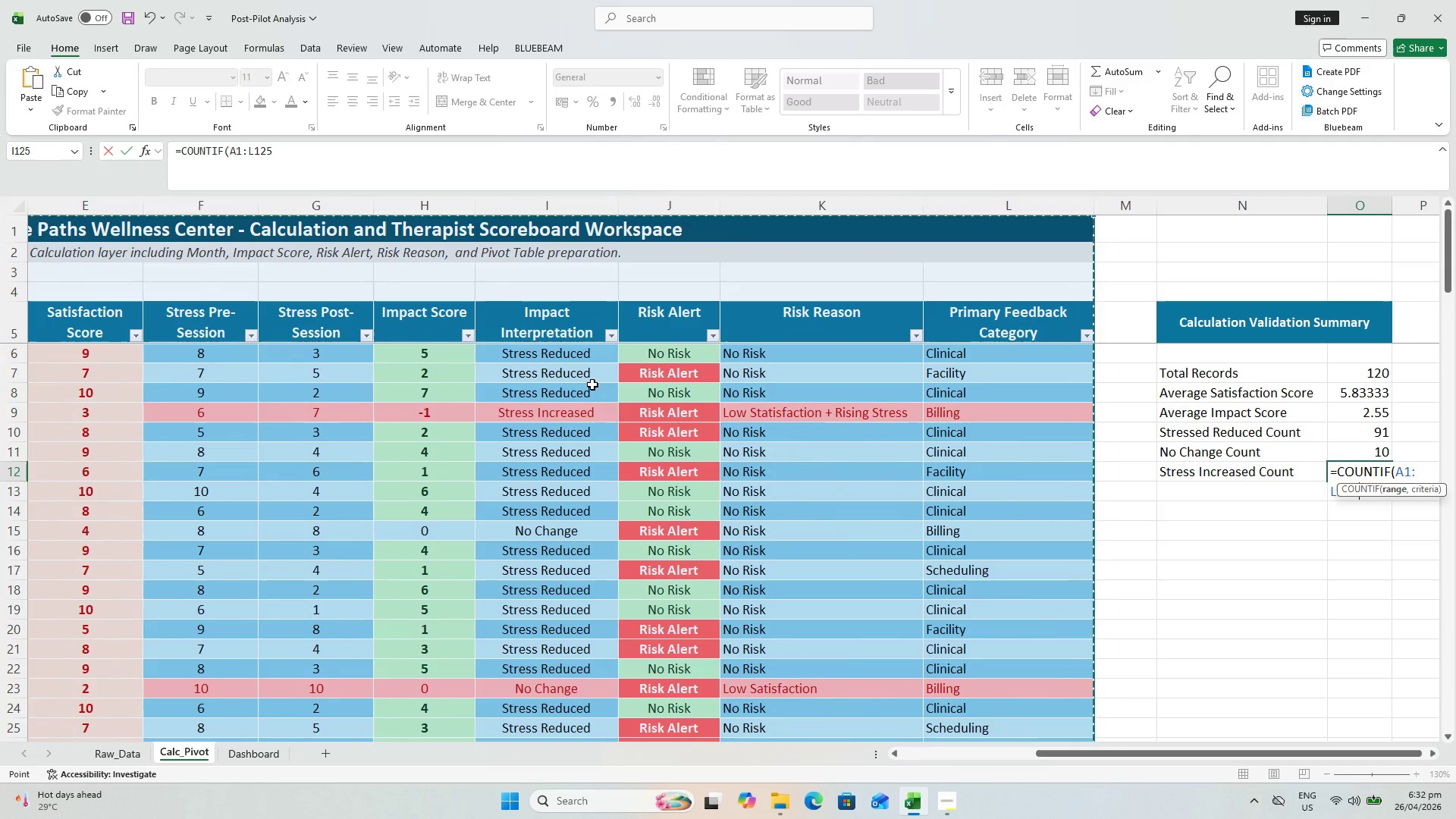 
hold_key(key=ArrowUp, duration=0.5)
 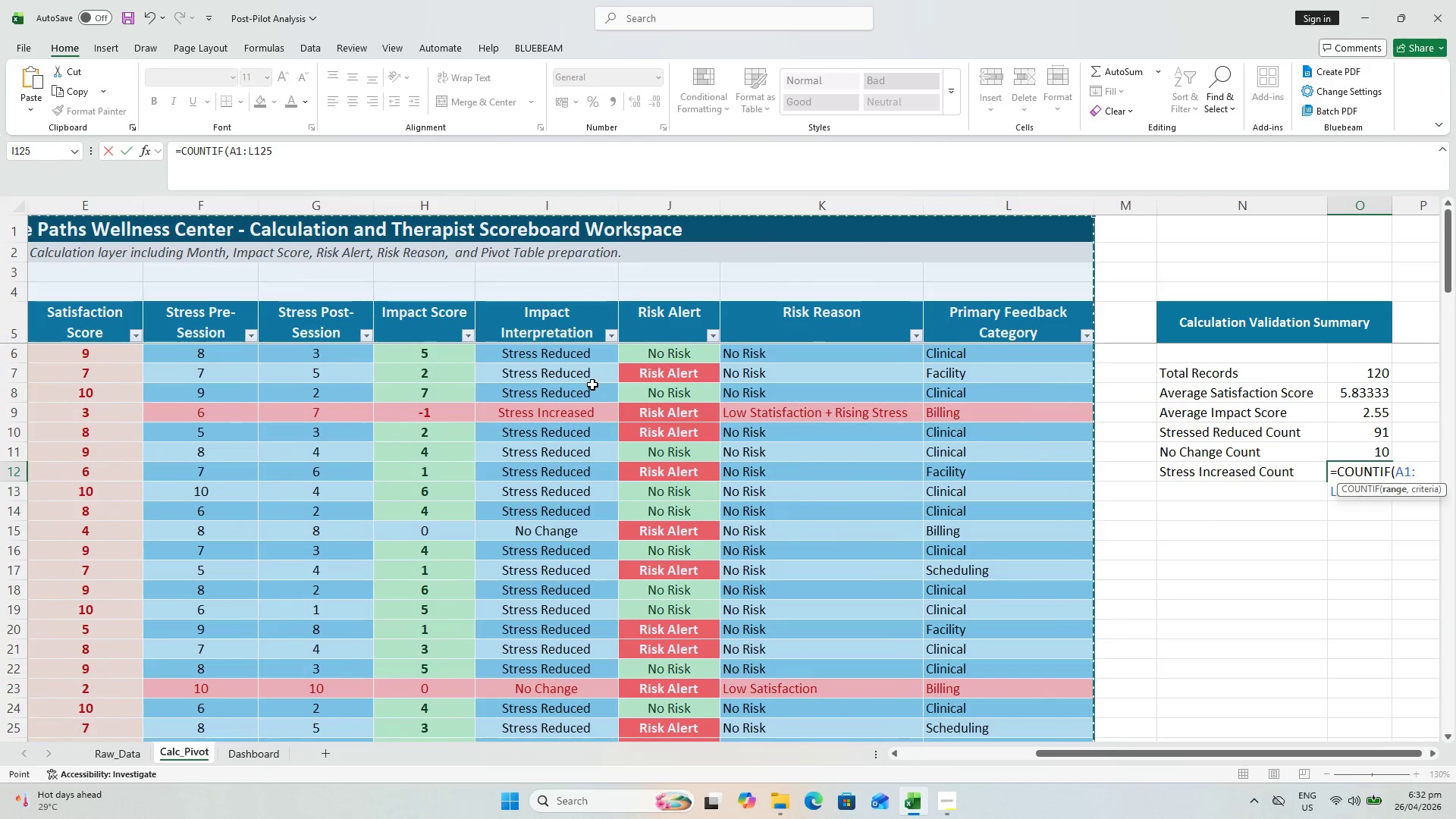 
key(Shift+ArrowDown)
 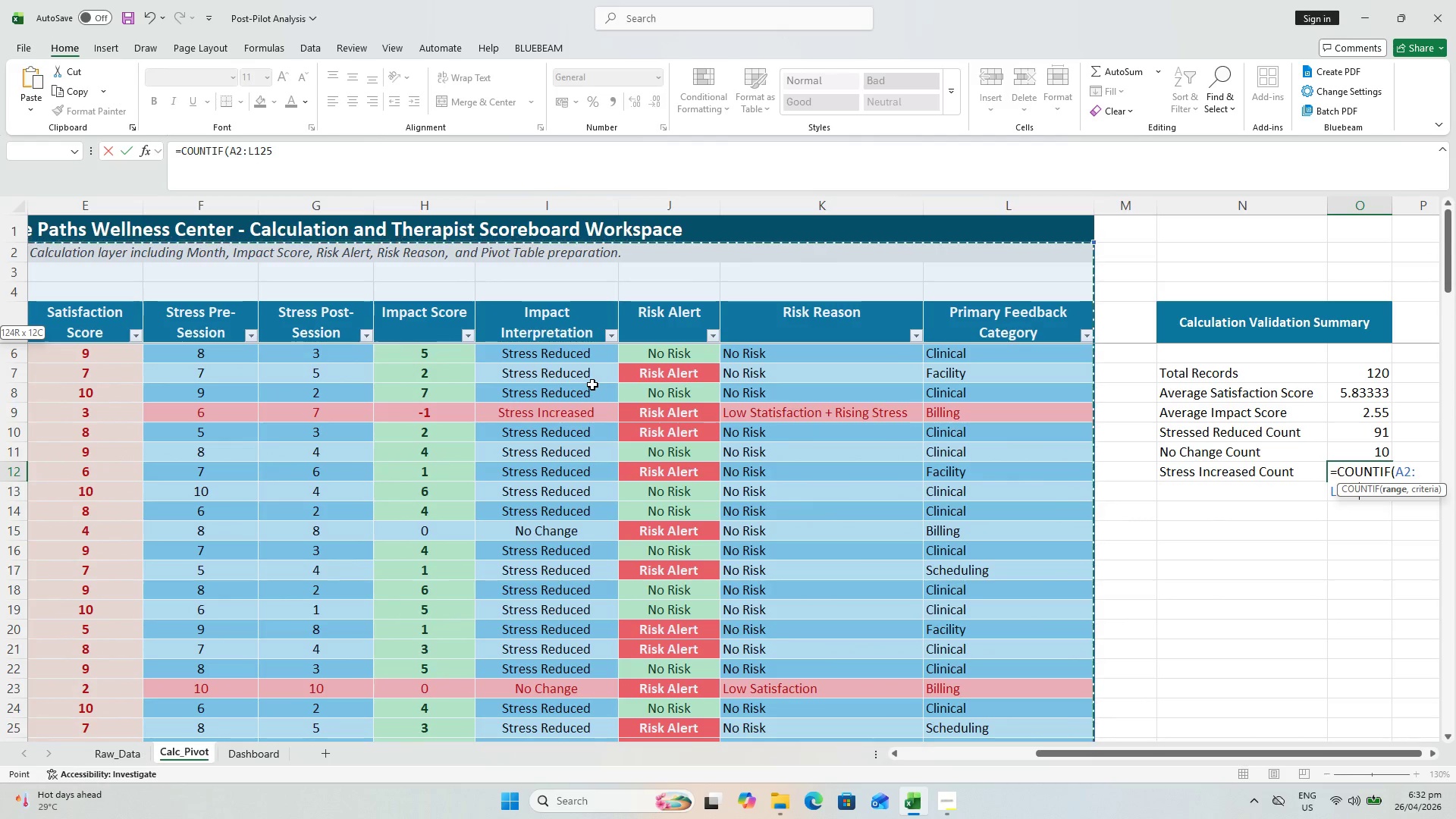 
key(Shift+ArrowDown)
 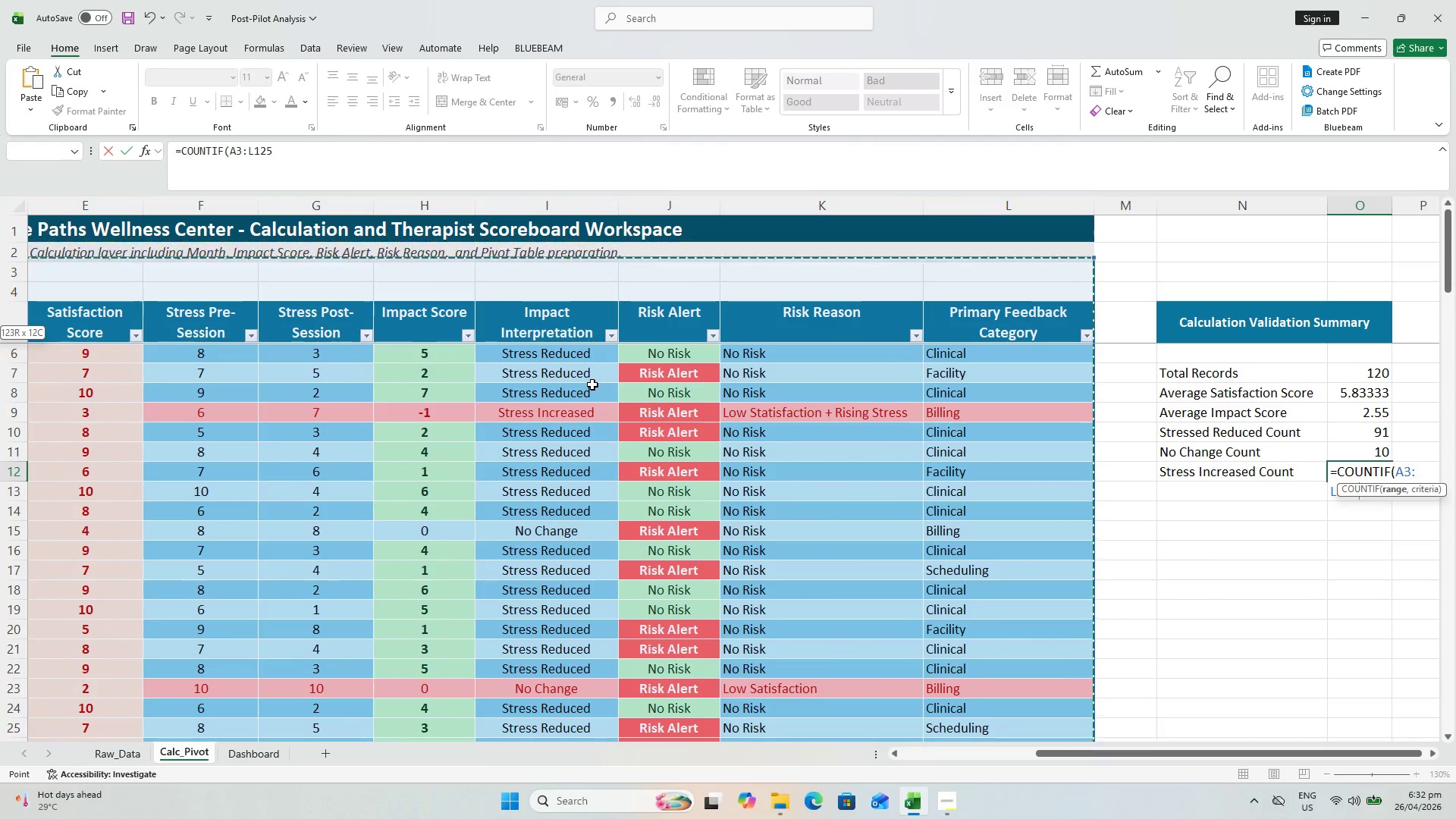 
key(Shift+ArrowDown)
 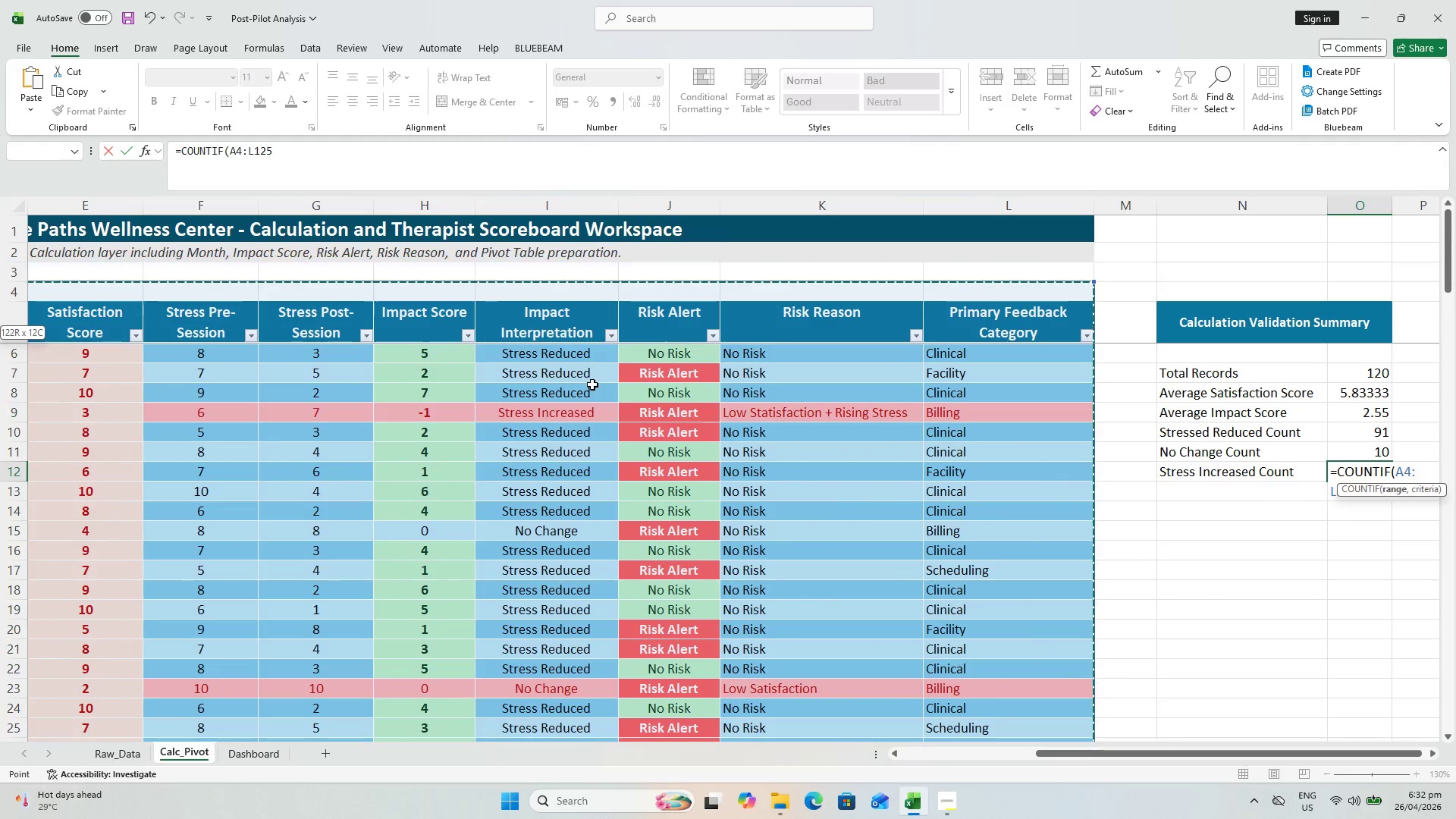 
key(Shift+ArrowDown)
 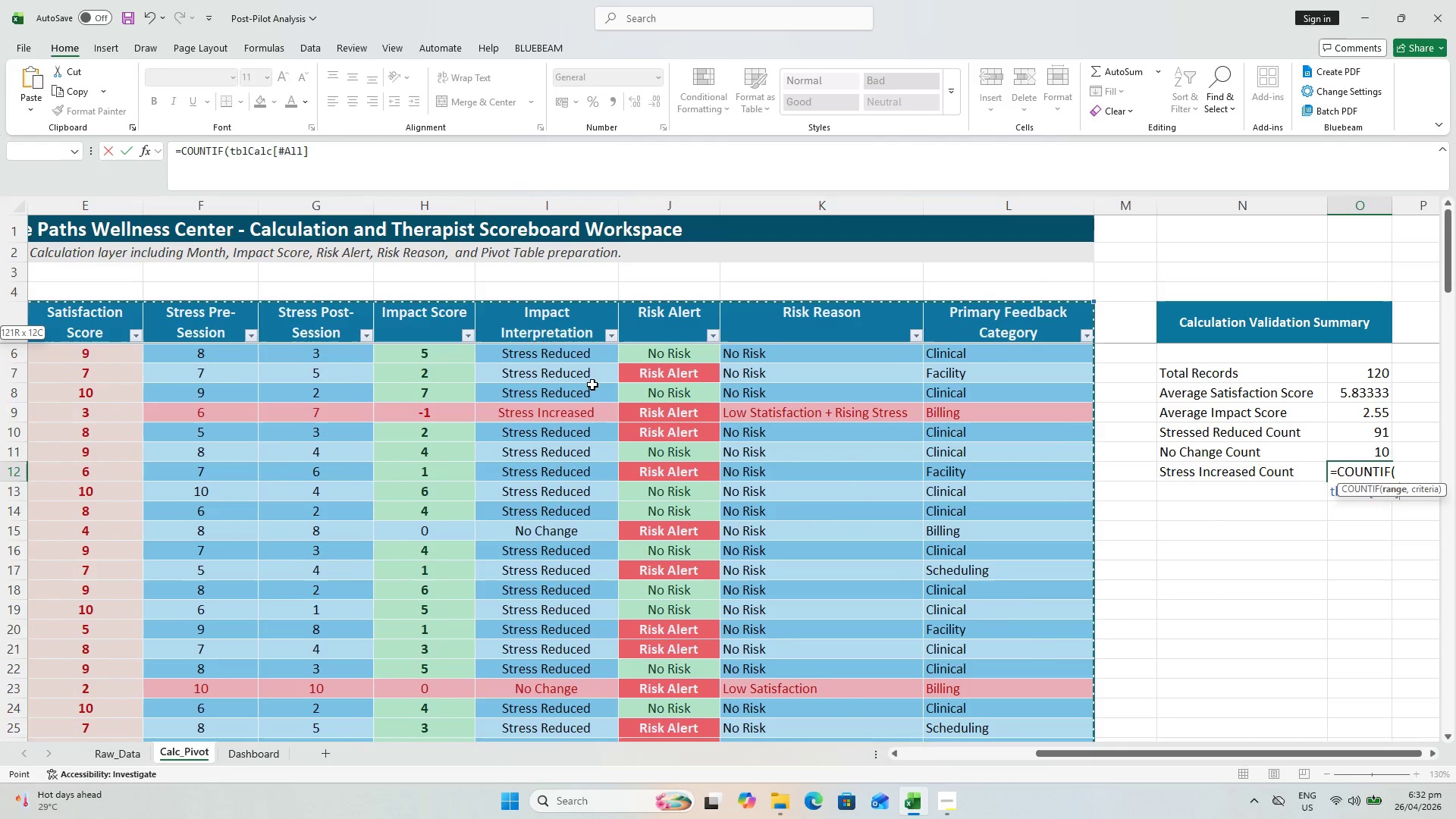 
key(Shift+ArrowDown)
 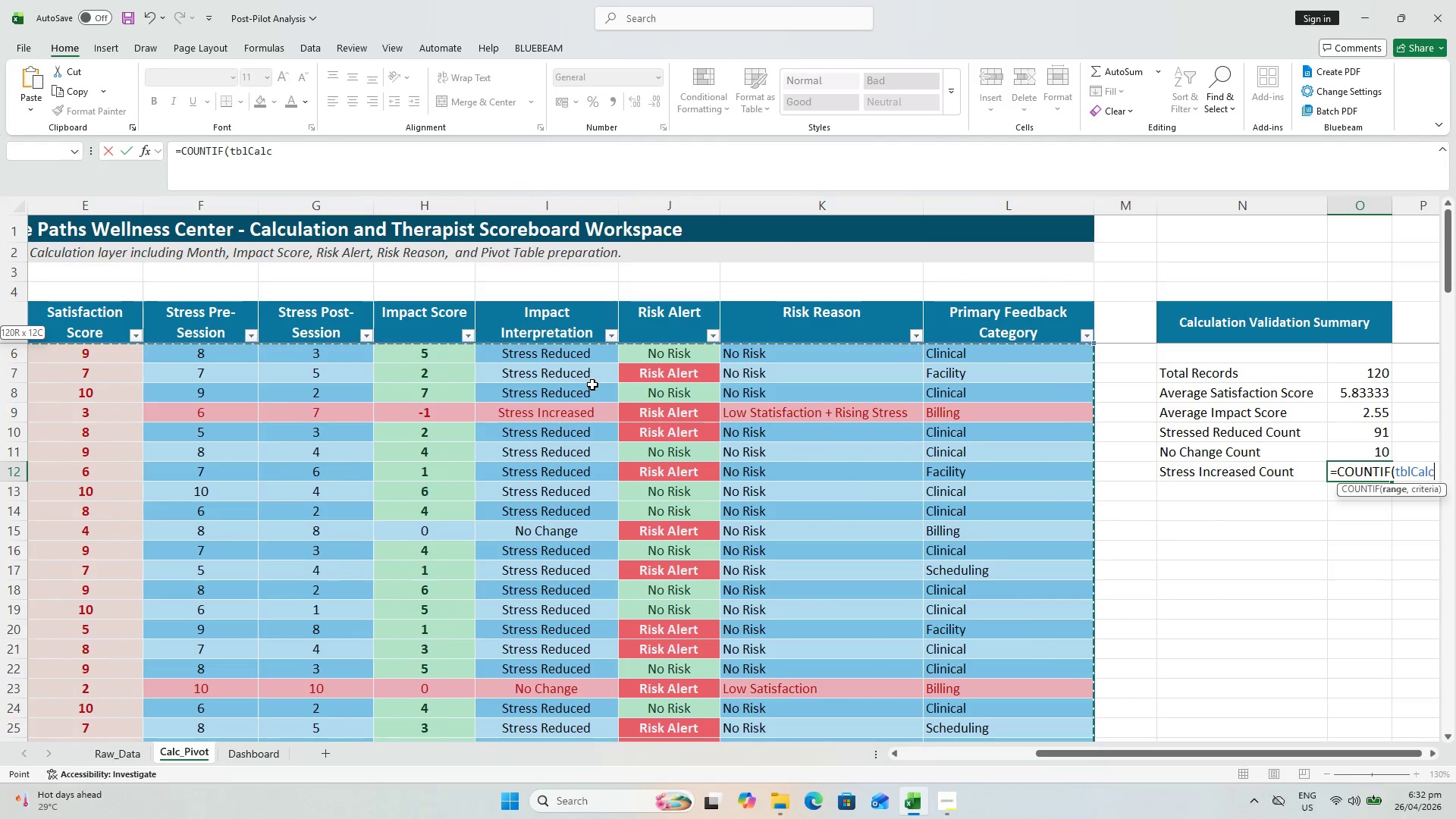 
key(Shift+ArrowDown)
 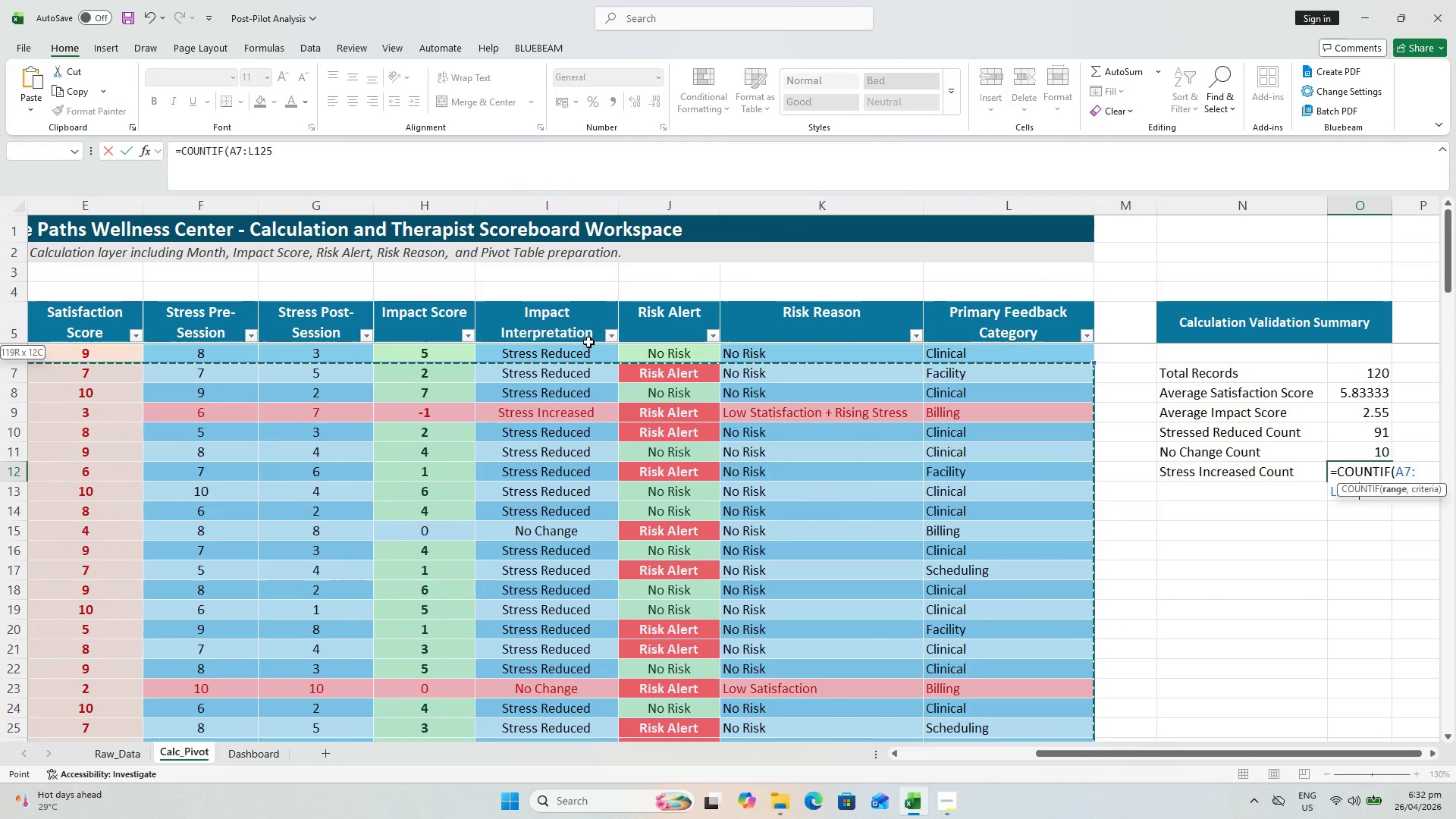 
double_click([577, 354])
 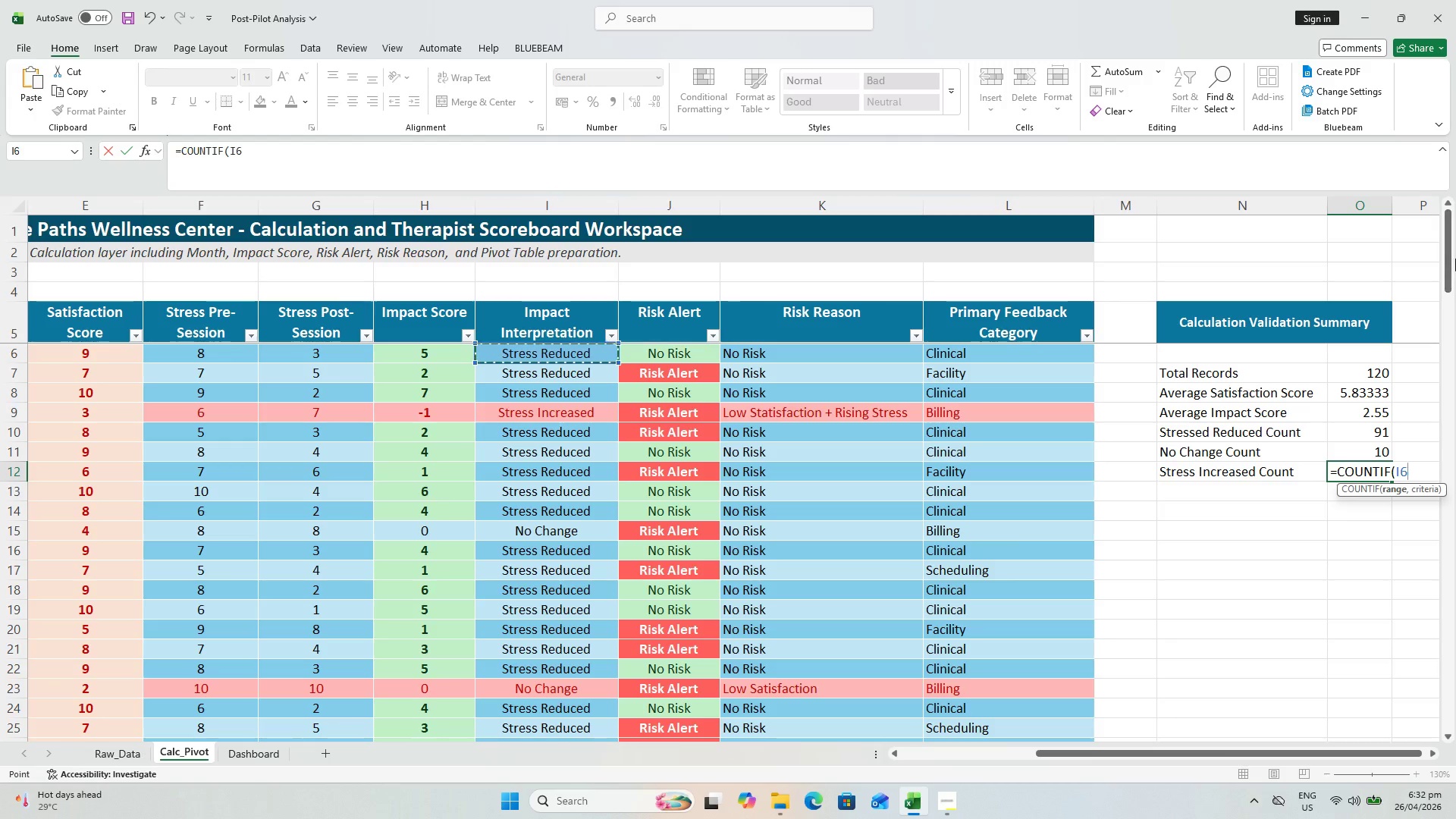 
left_click_drag(start_coordinate=[1450, 259], to_coordinate=[1423, 722])
 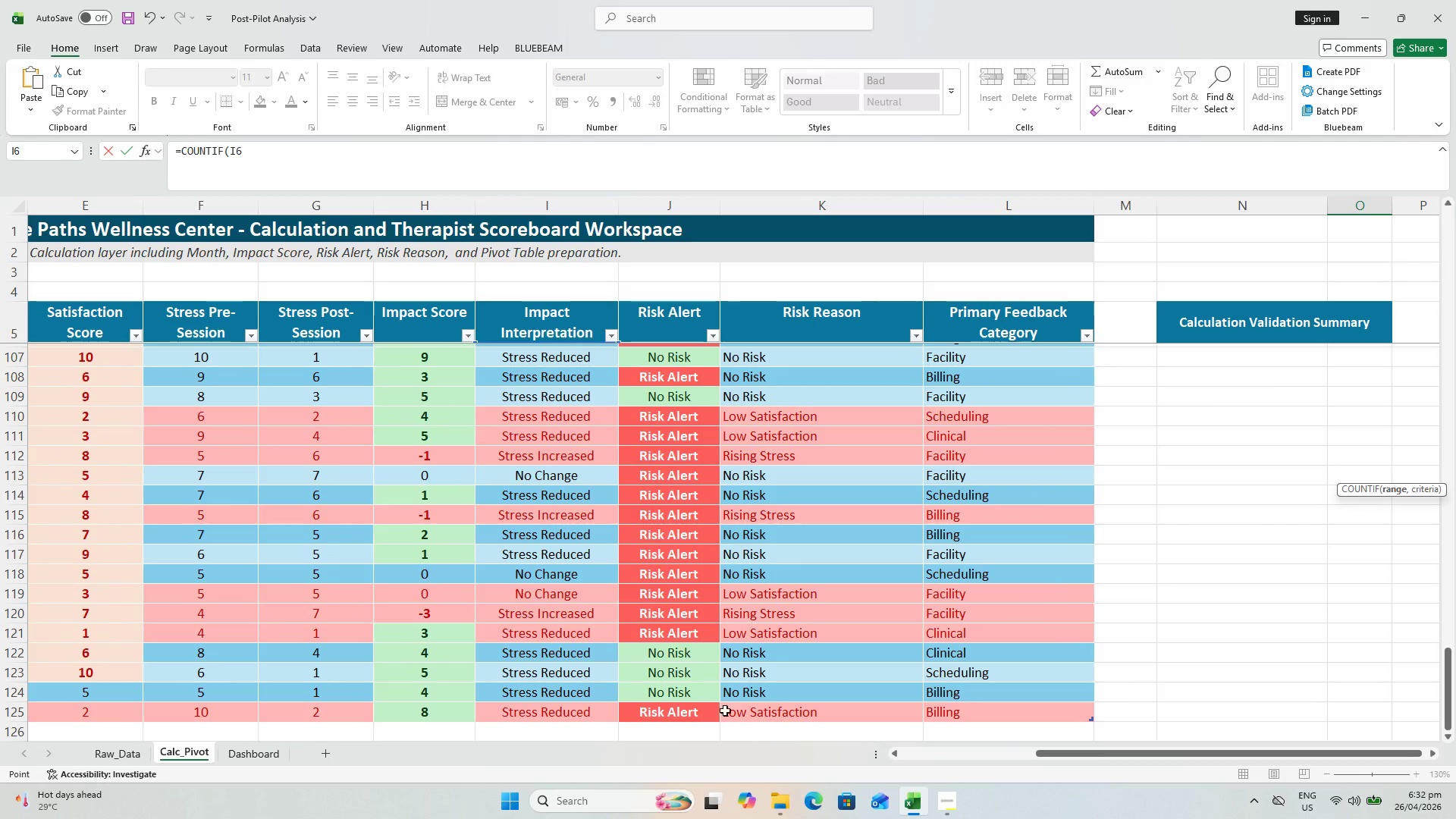 
hold_key(key=ShiftLeft, duration=0.81)
left_click([558, 719])
 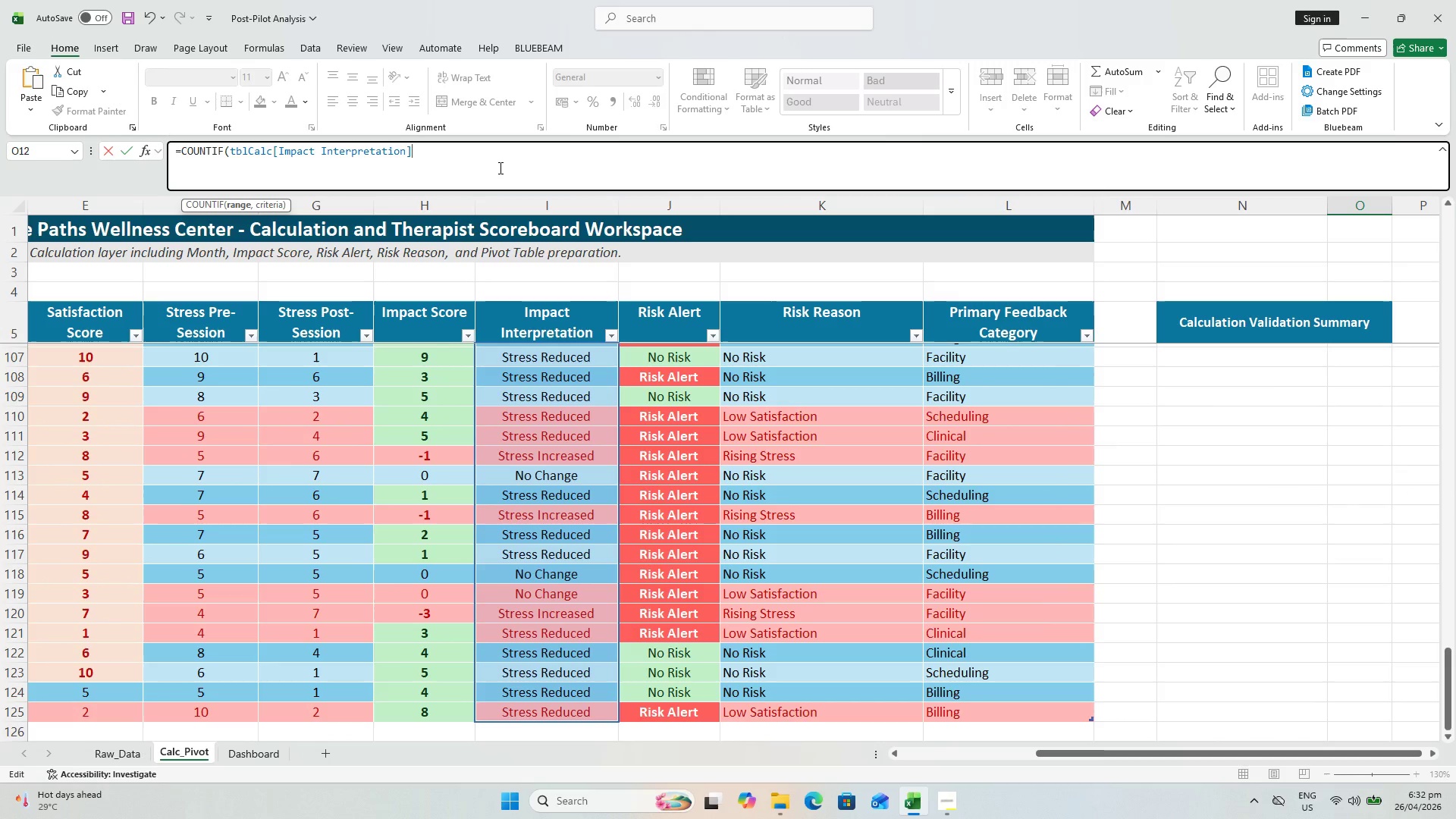 
key(Comma)
 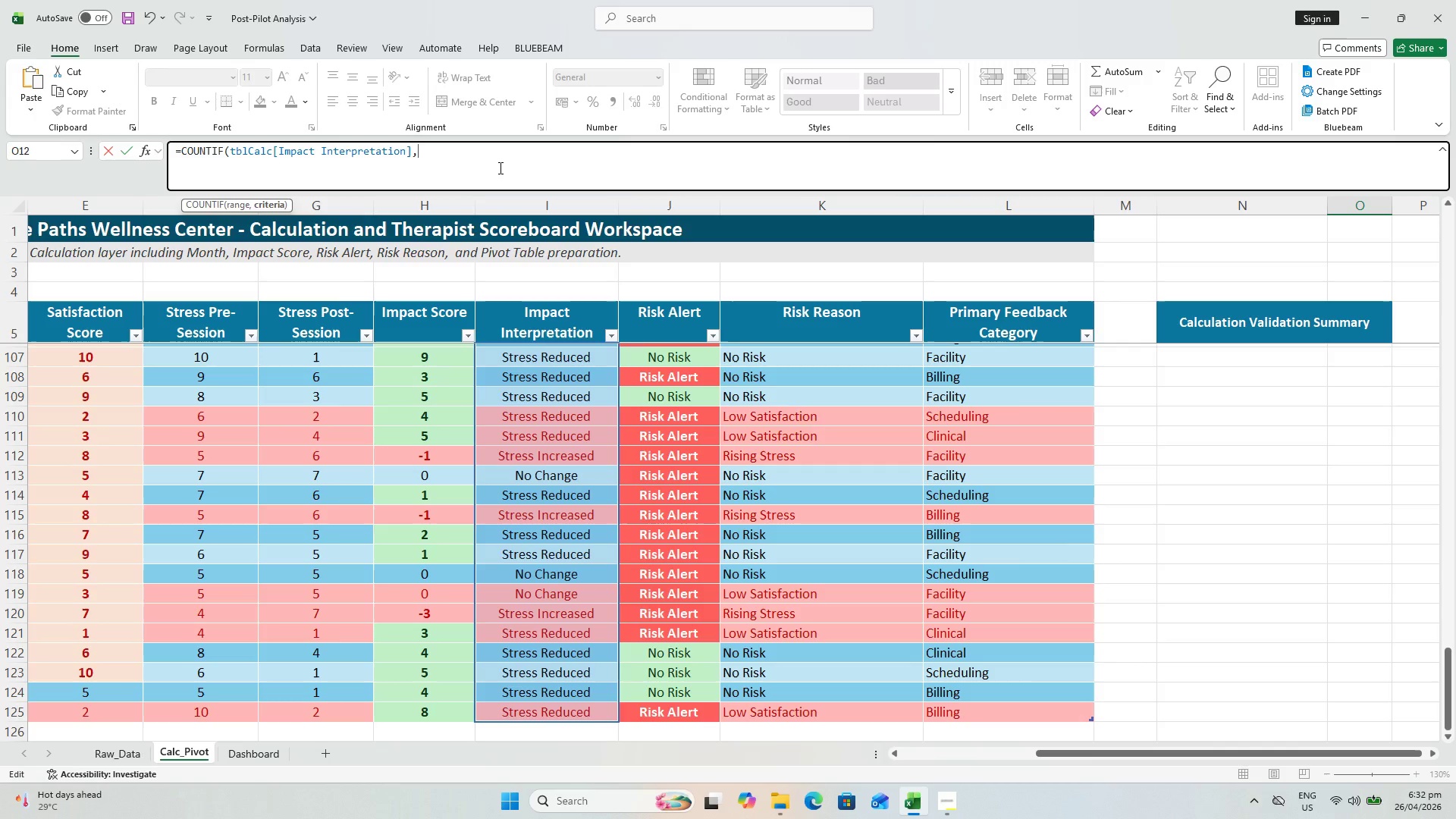 
wait(5.76)
 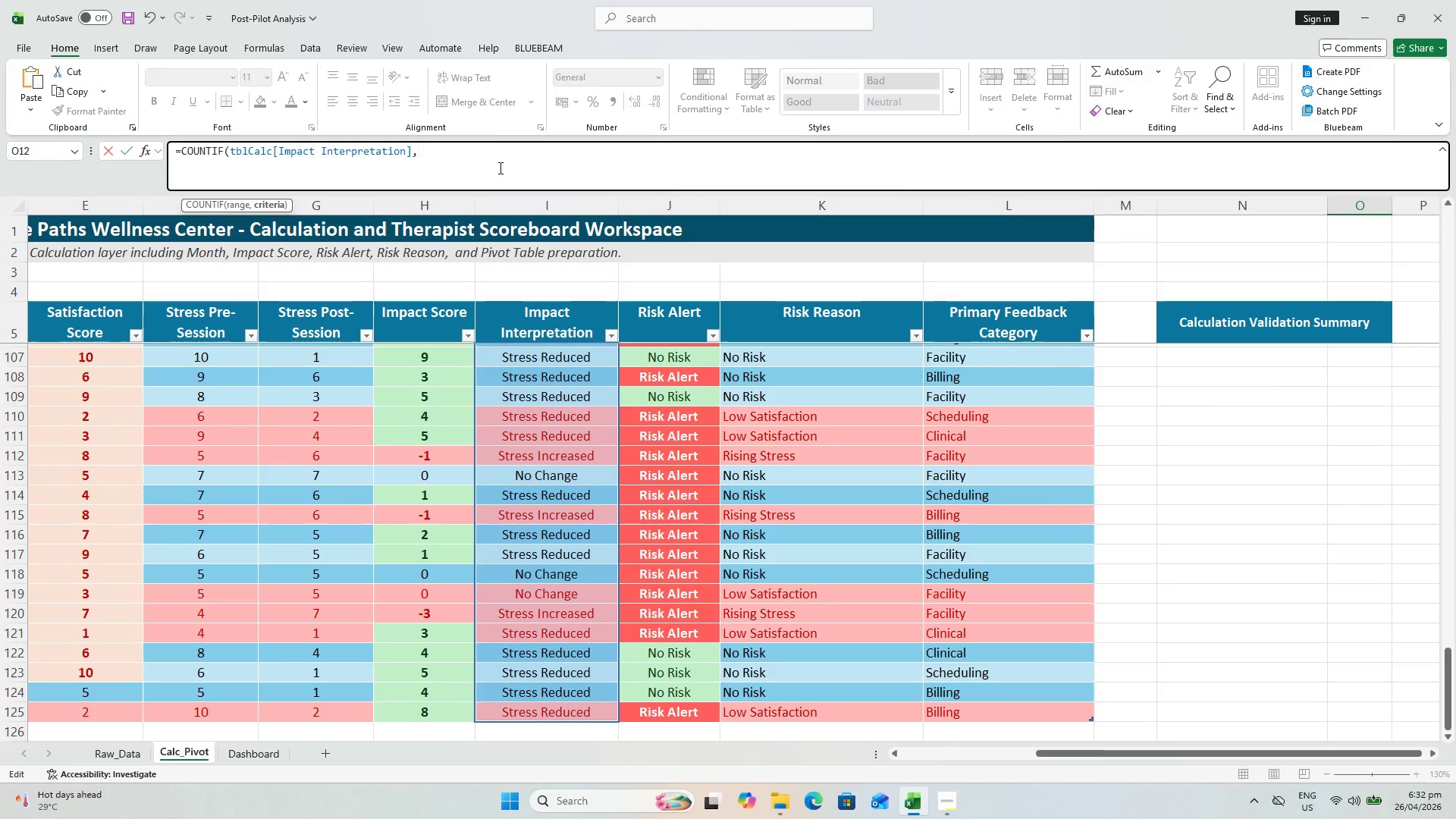 
type("StressedIncrease"))
 